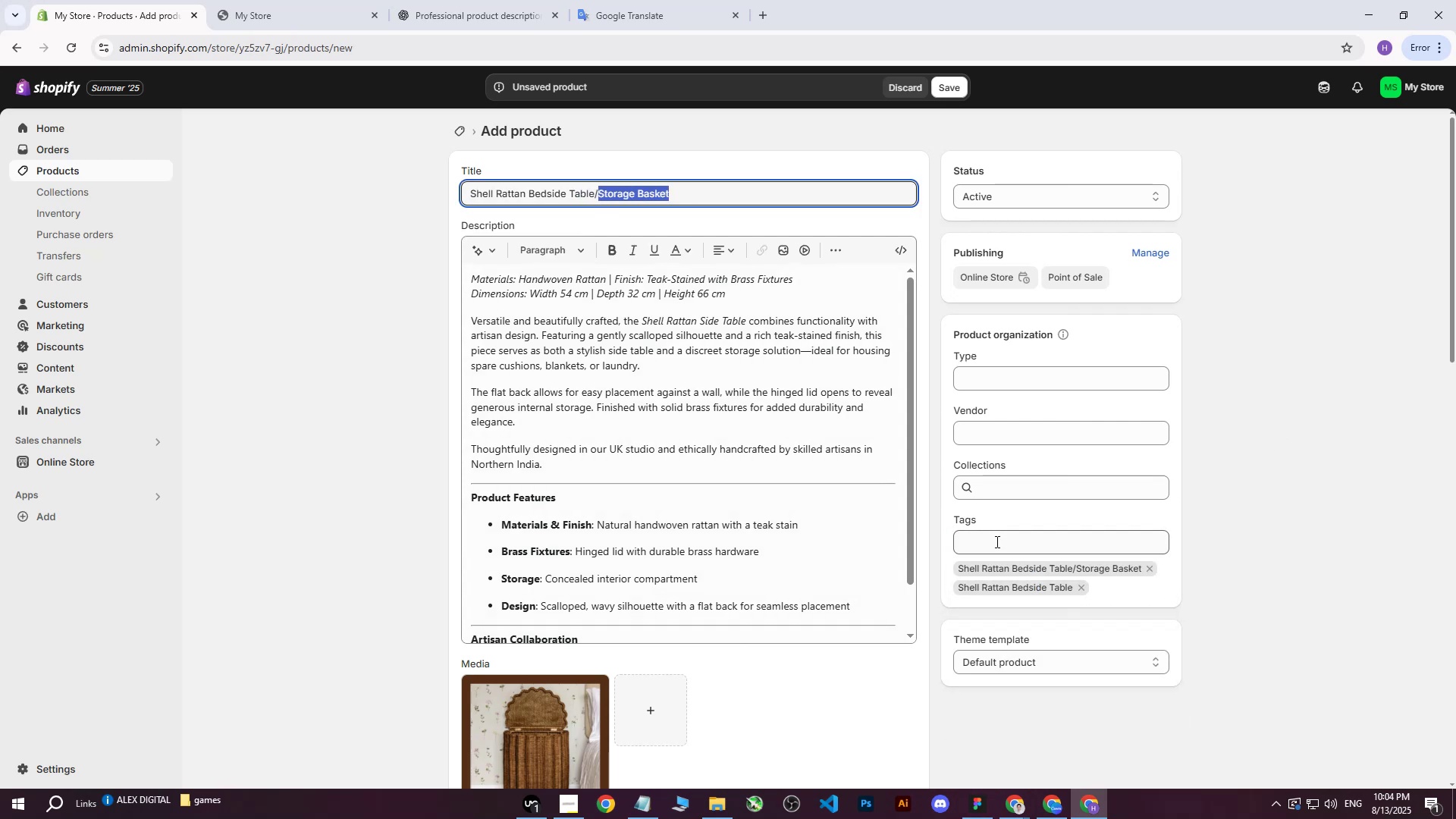 
left_click([995, 543])
 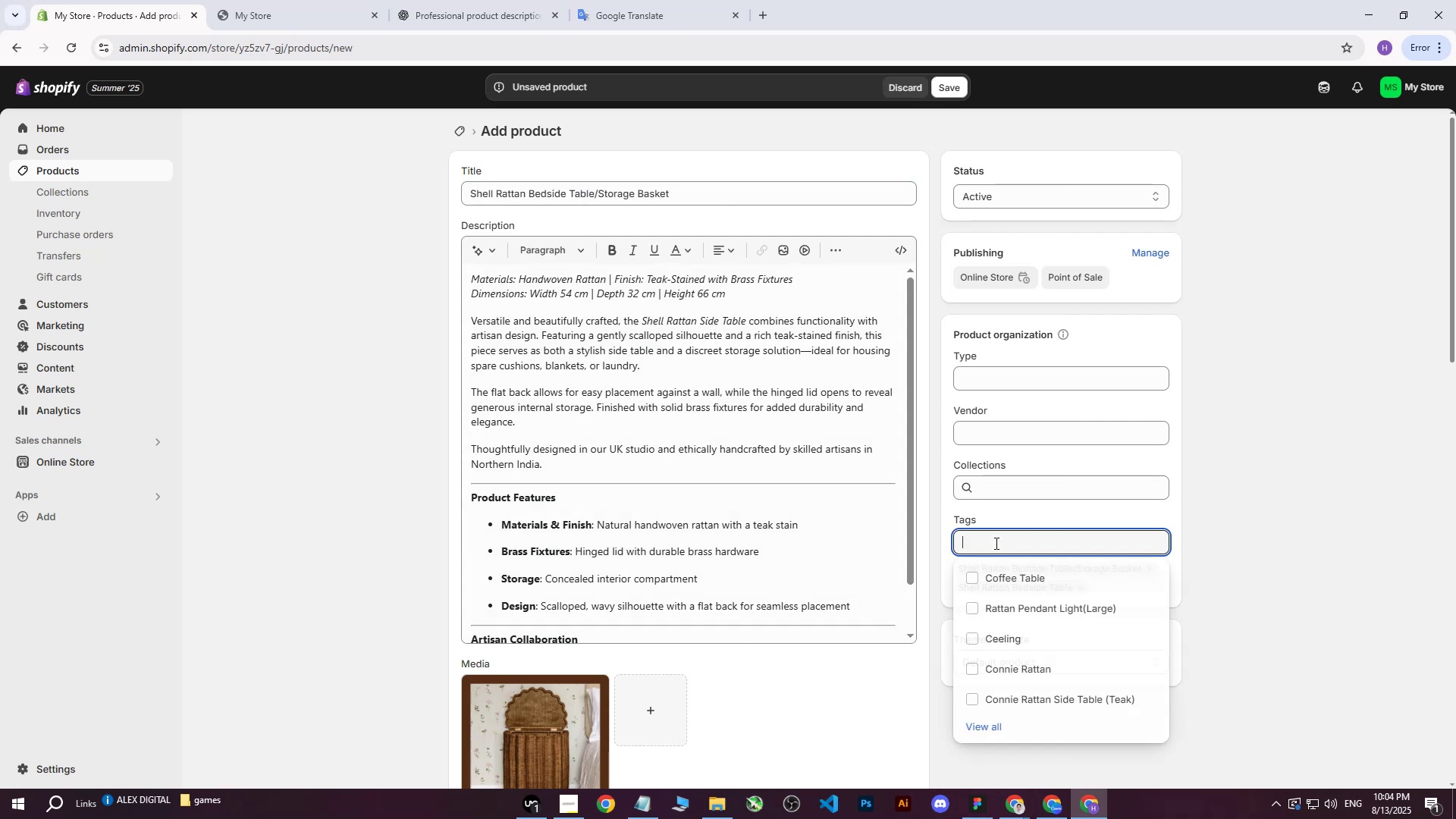 
key(Control+ControlLeft)
 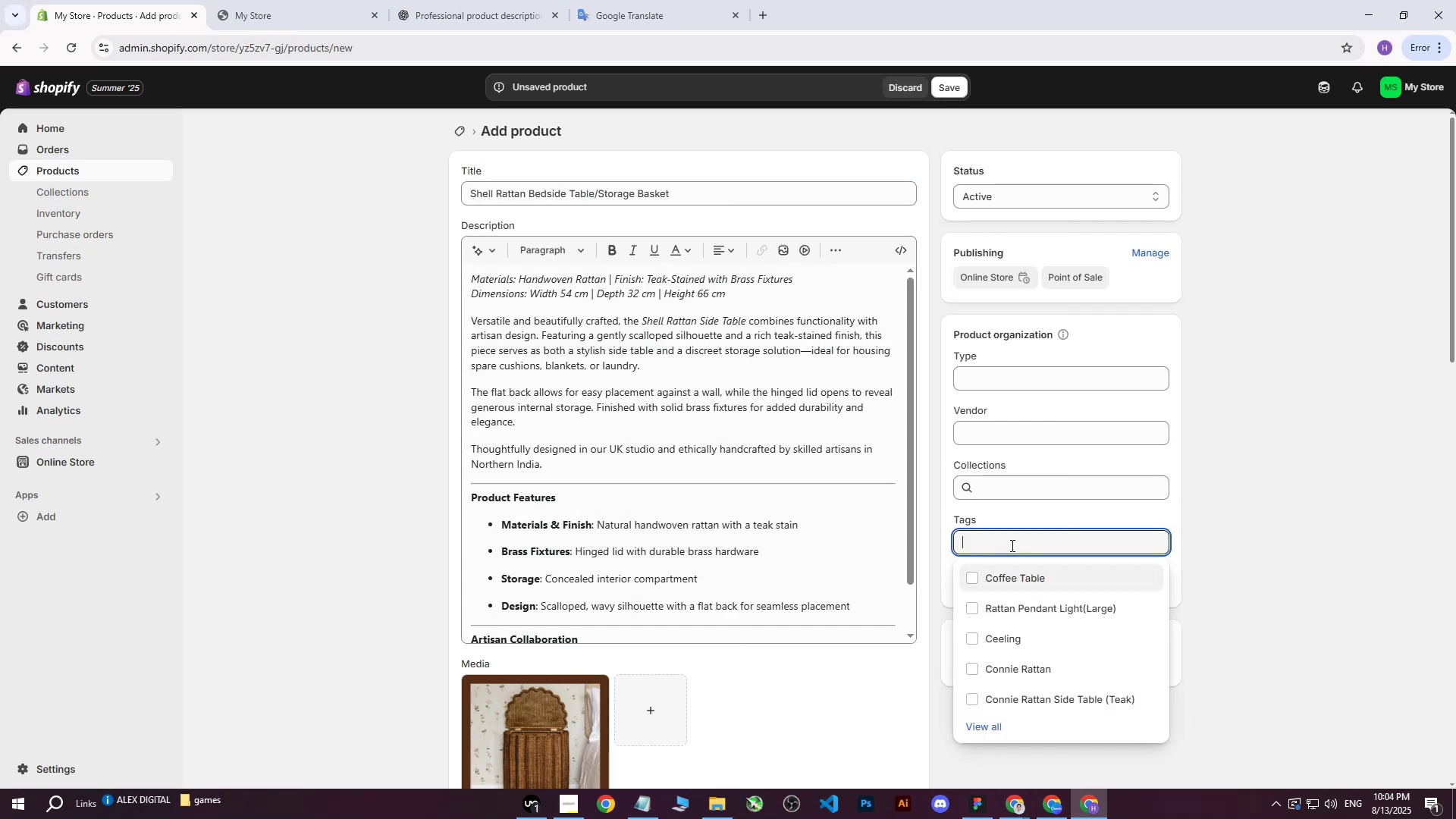 
key(Control+V)
 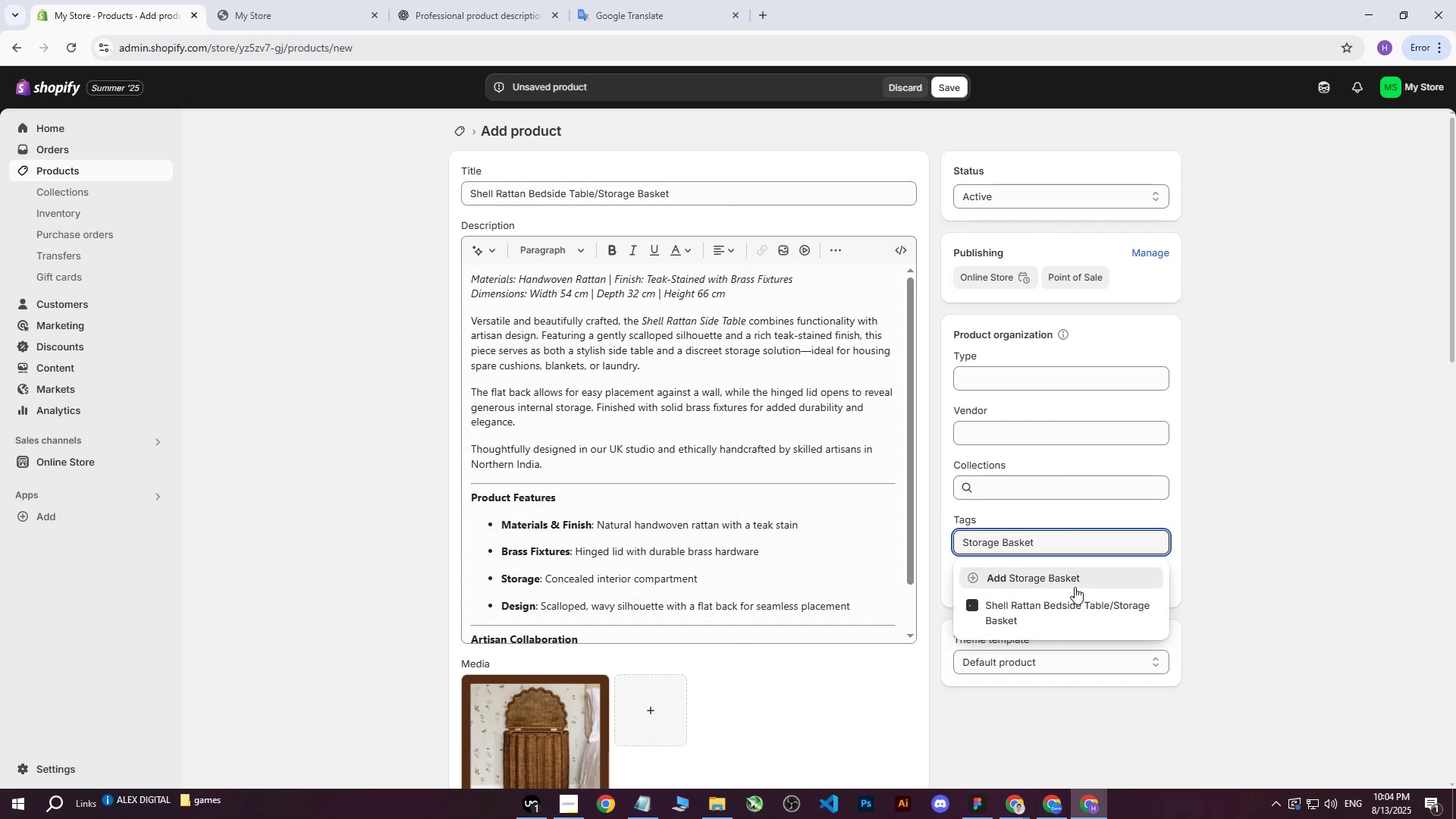 
left_click([1079, 576])
 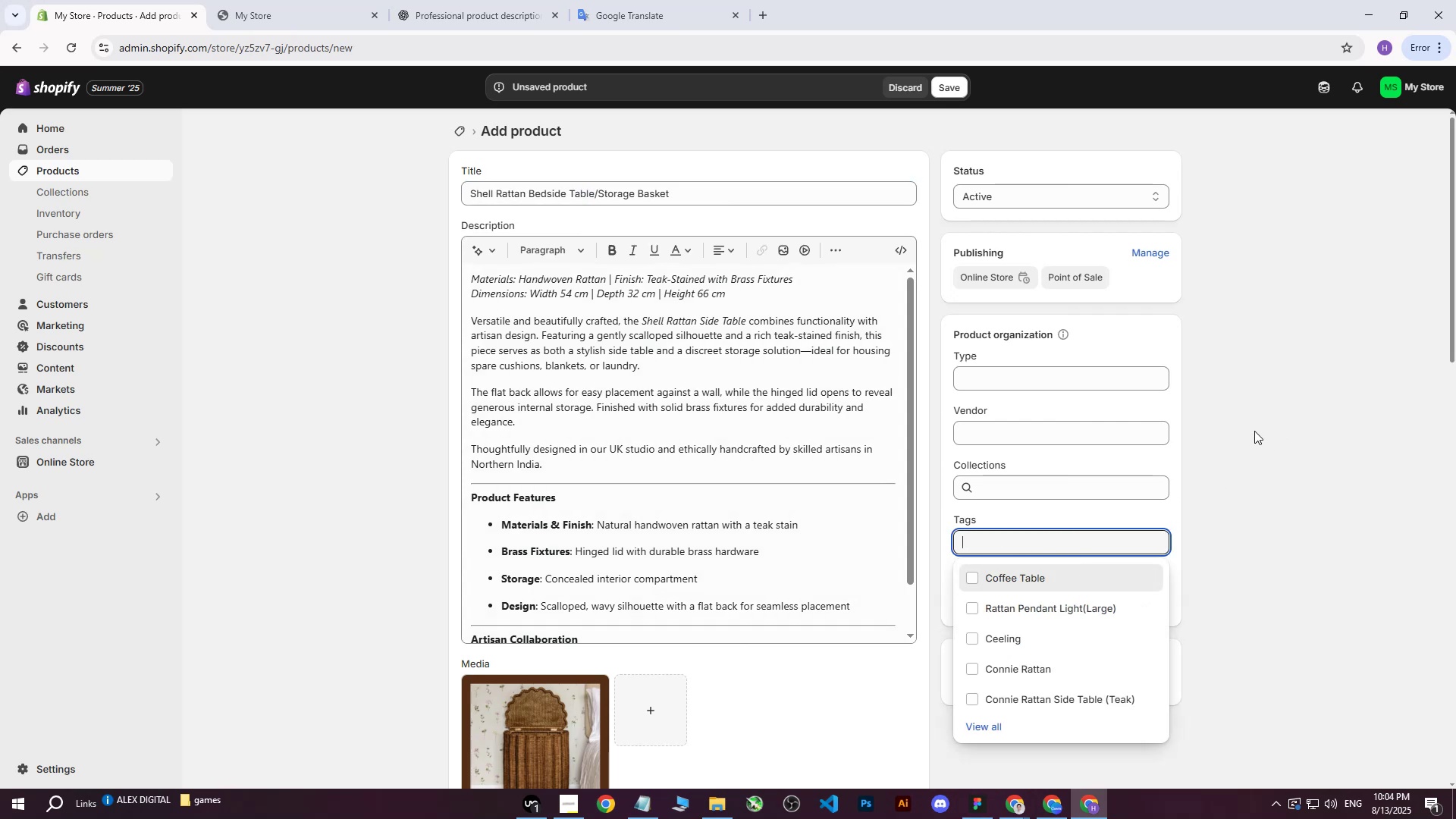 
left_click([1254, 431])
 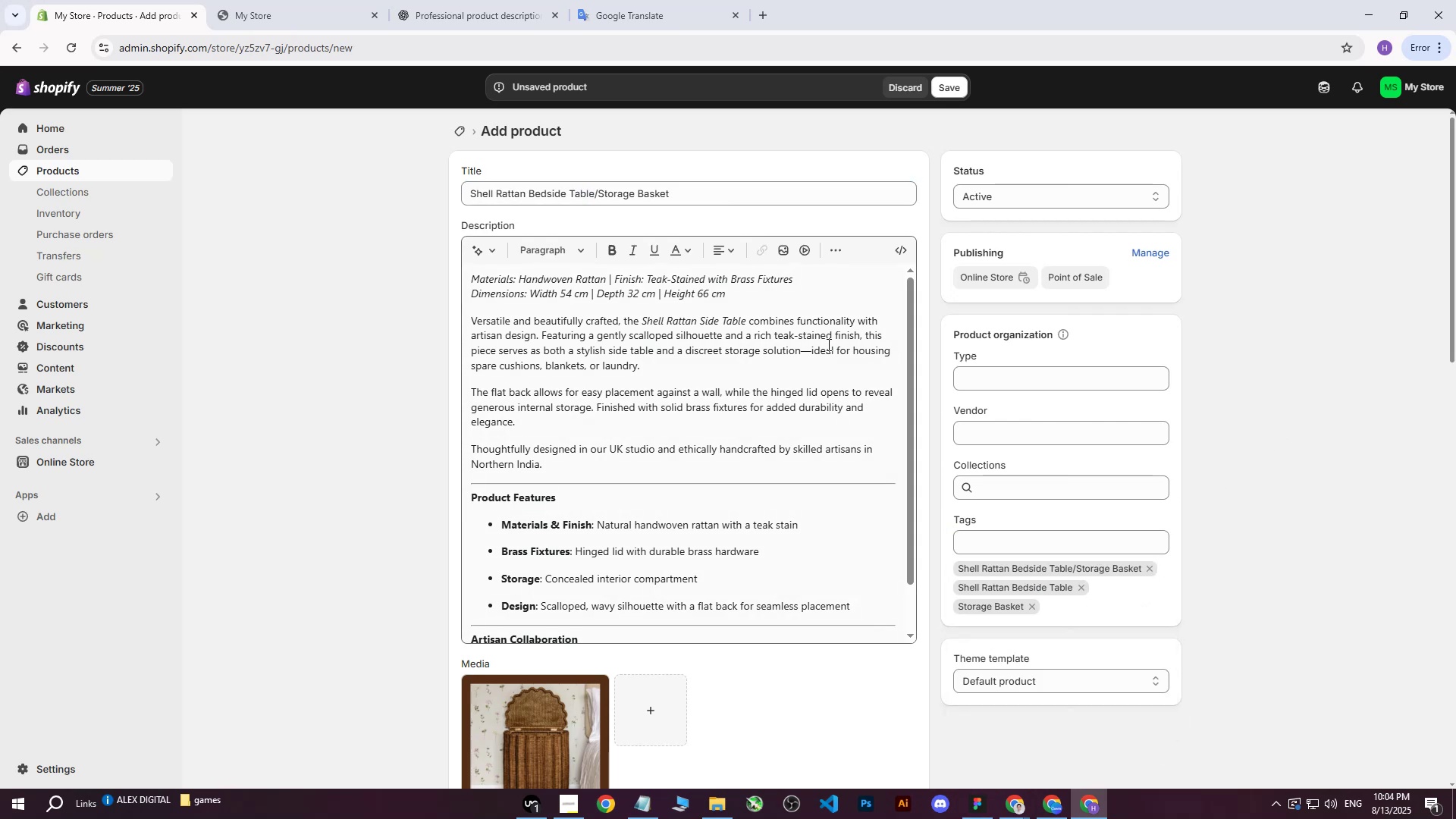 
scroll: coordinate [795, 469], scroll_direction: down, amount: 13.0
 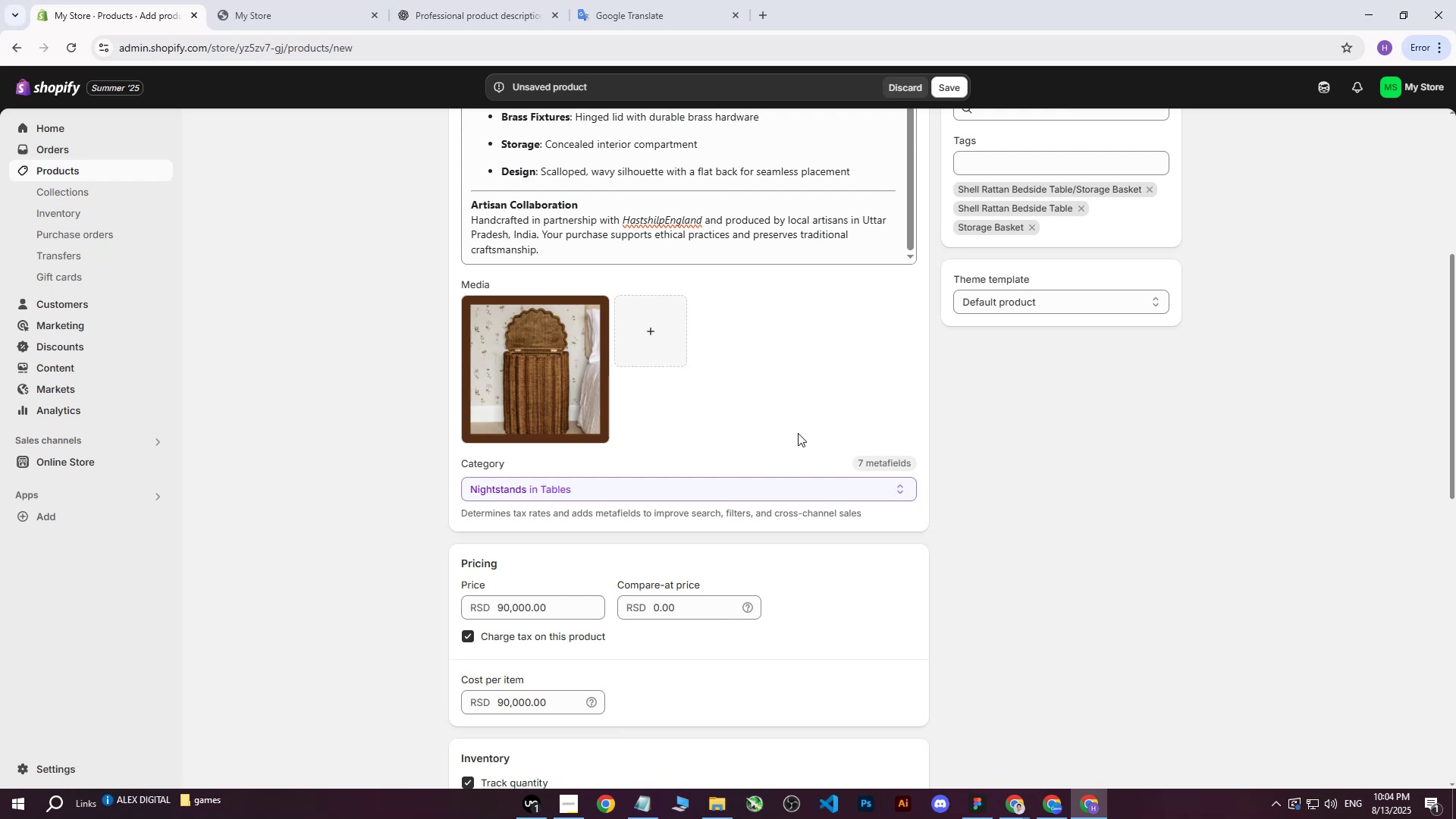 
wait(11.36)
 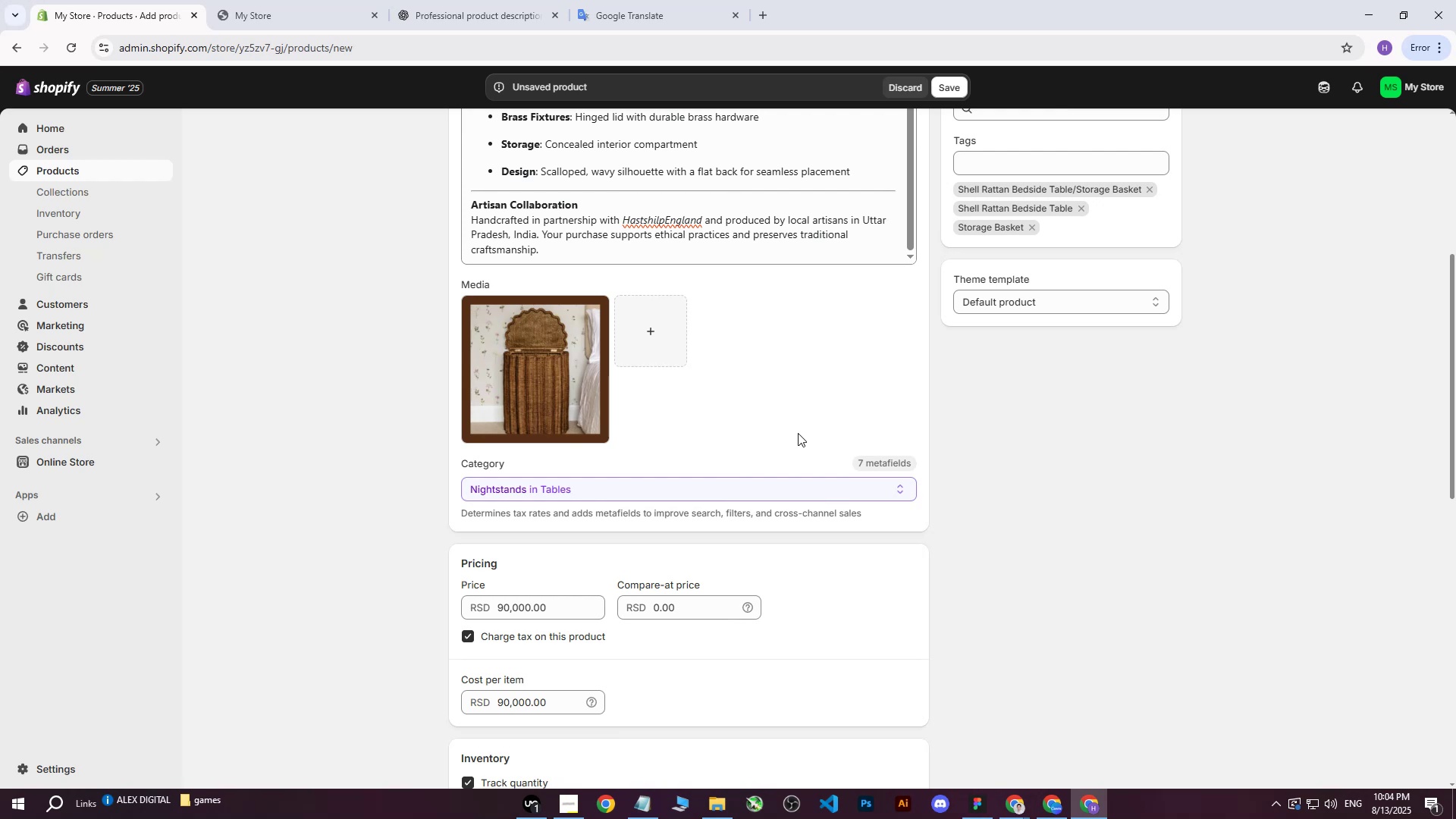 
scroll: coordinate [756, 453], scroll_direction: down, amount: 9.0
 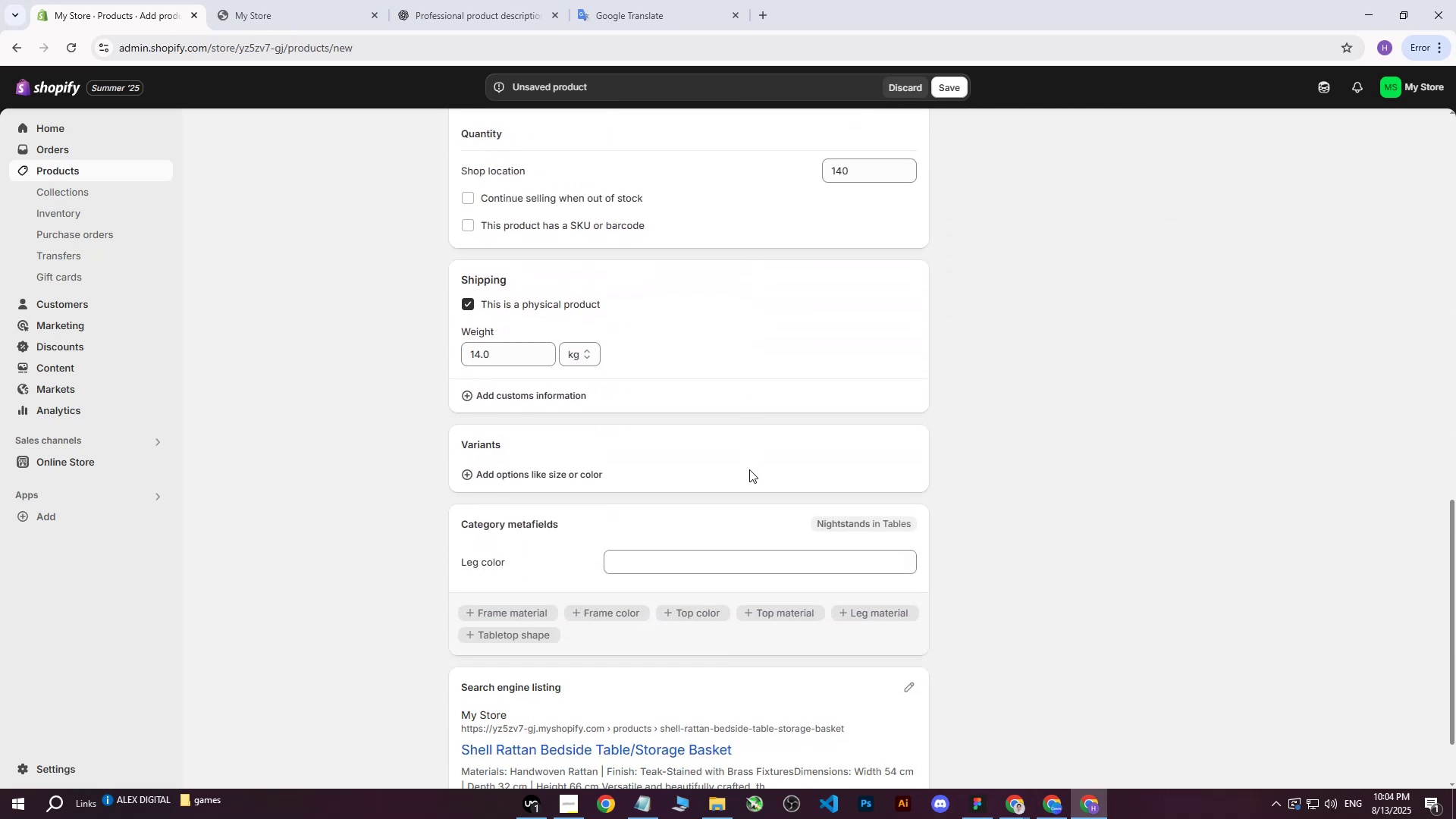 
scroll: coordinate [758, 478], scroll_direction: up, amount: 21.0
 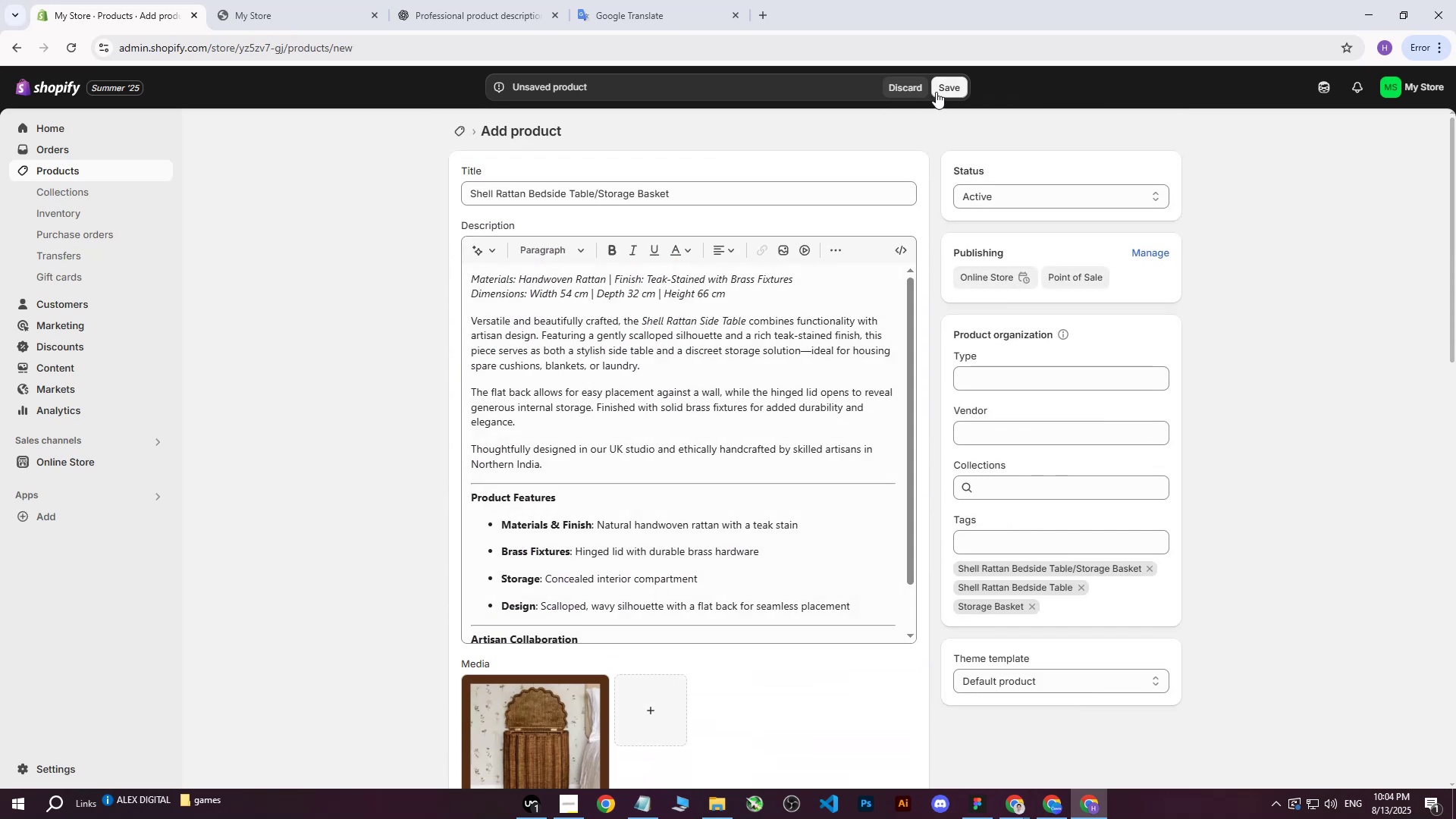 
left_click([941, 89])
 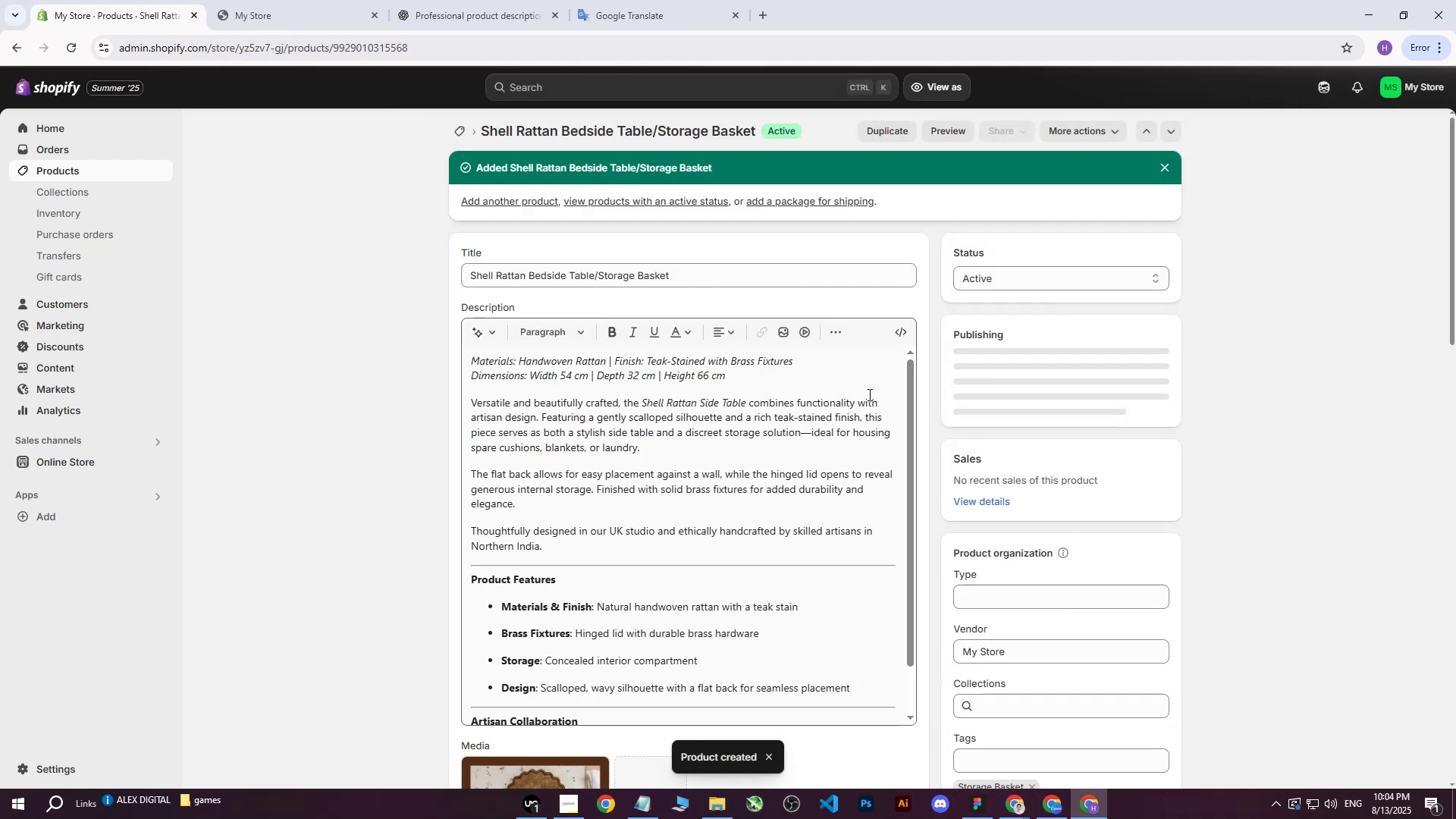 
left_click([95, 175])
 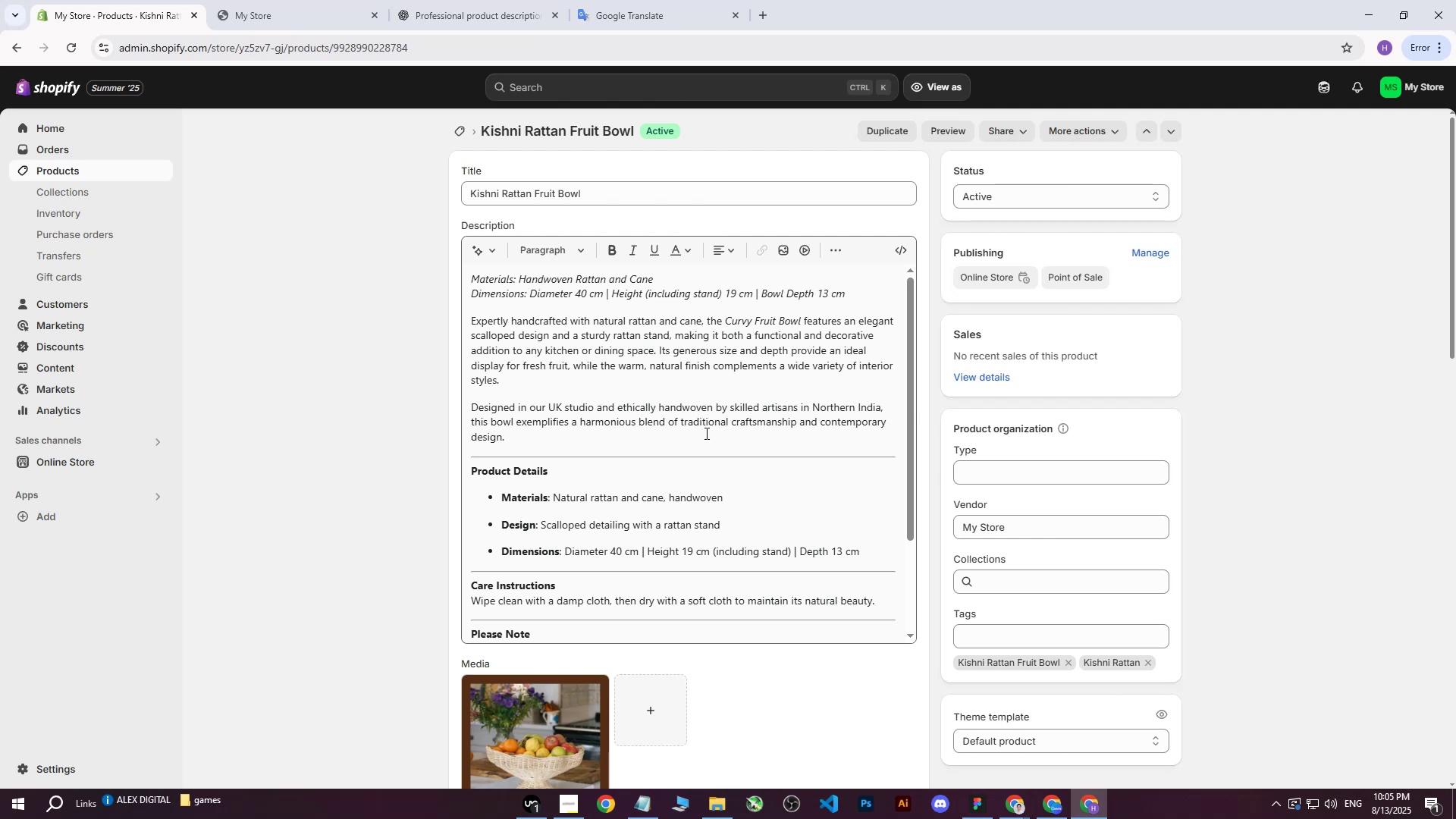 
wait(32.88)
 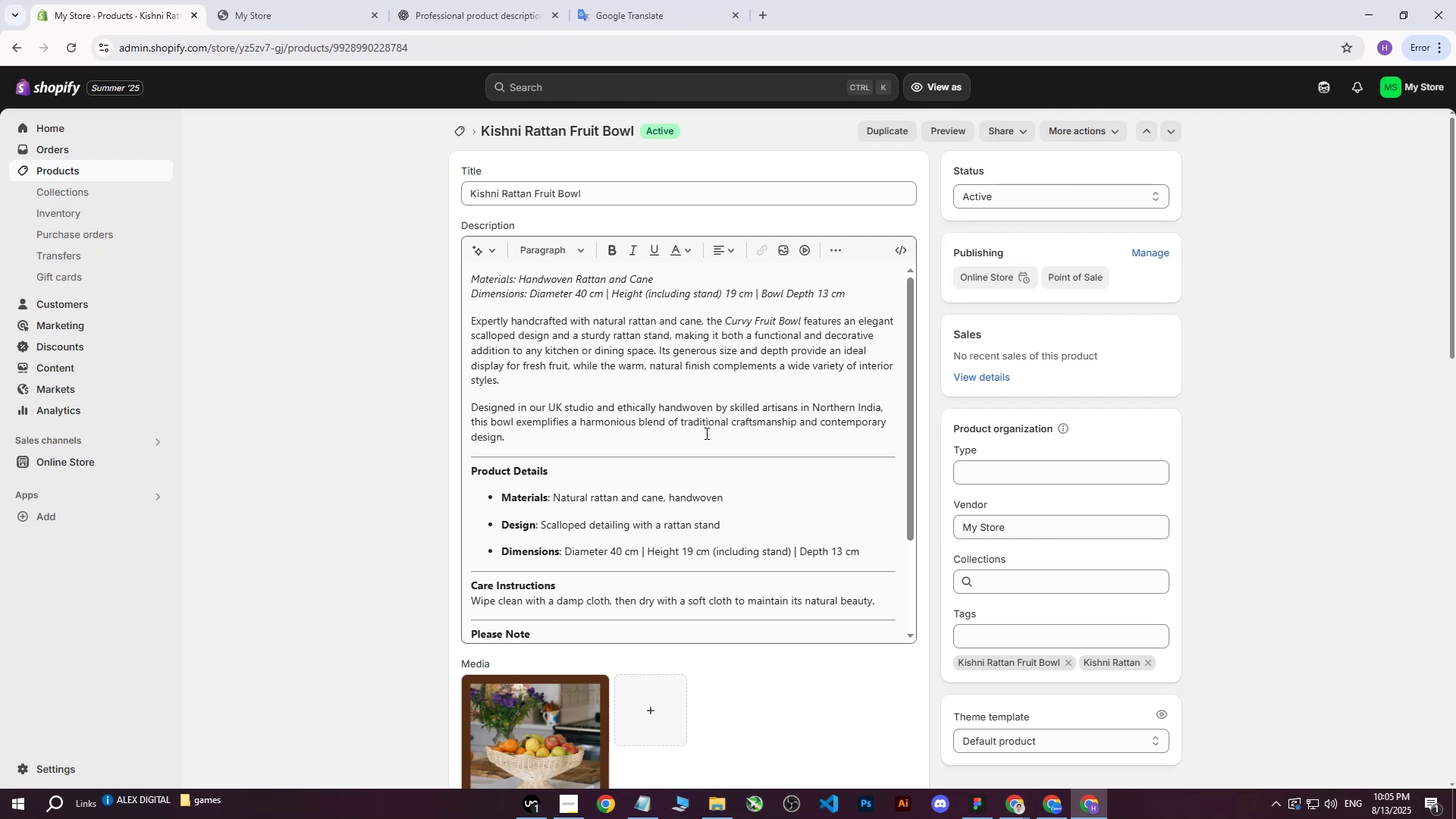 
scroll: coordinate [572, 624], scroll_direction: down, amount: 6.0
 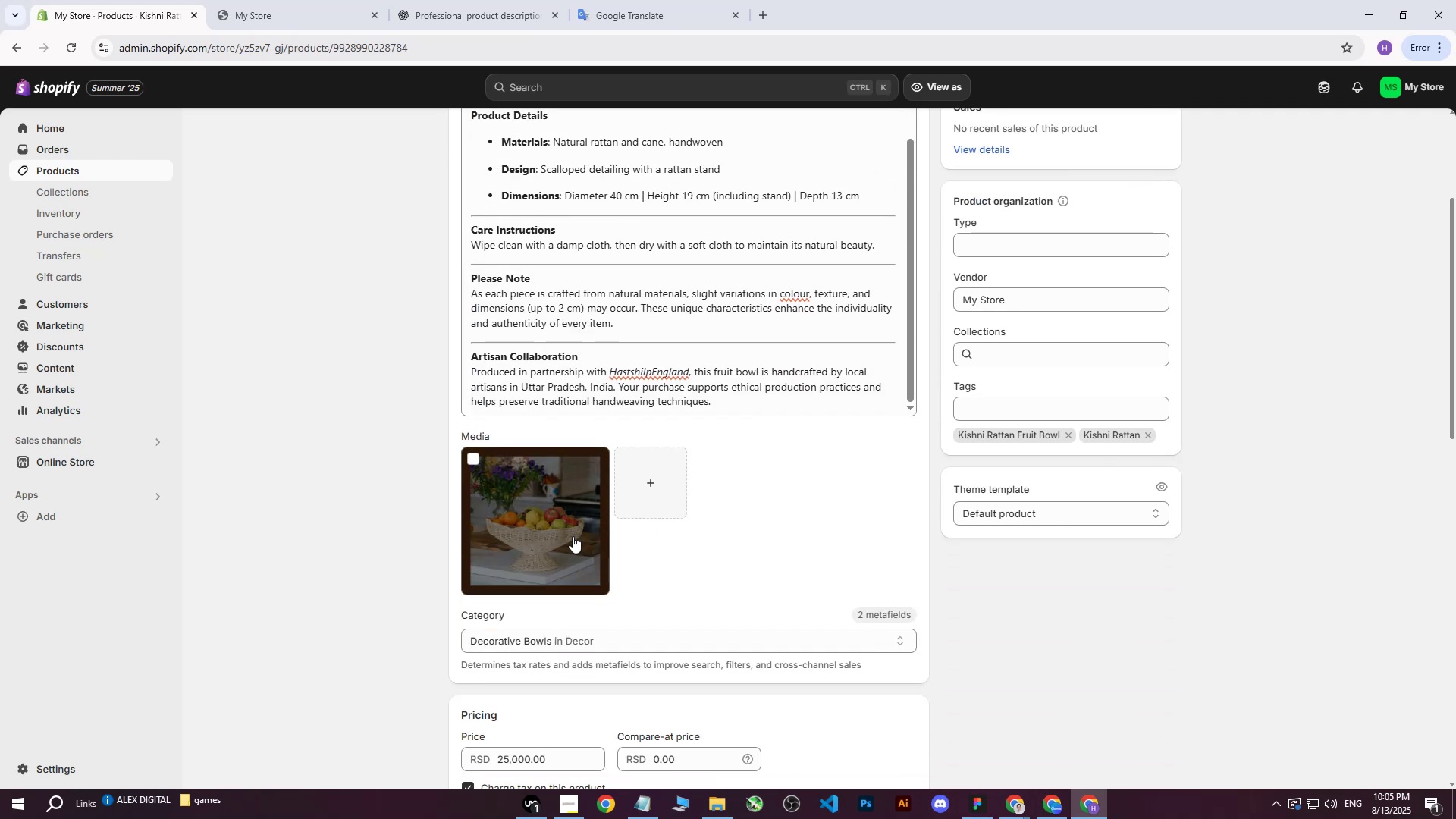 
left_click([548, 534])
 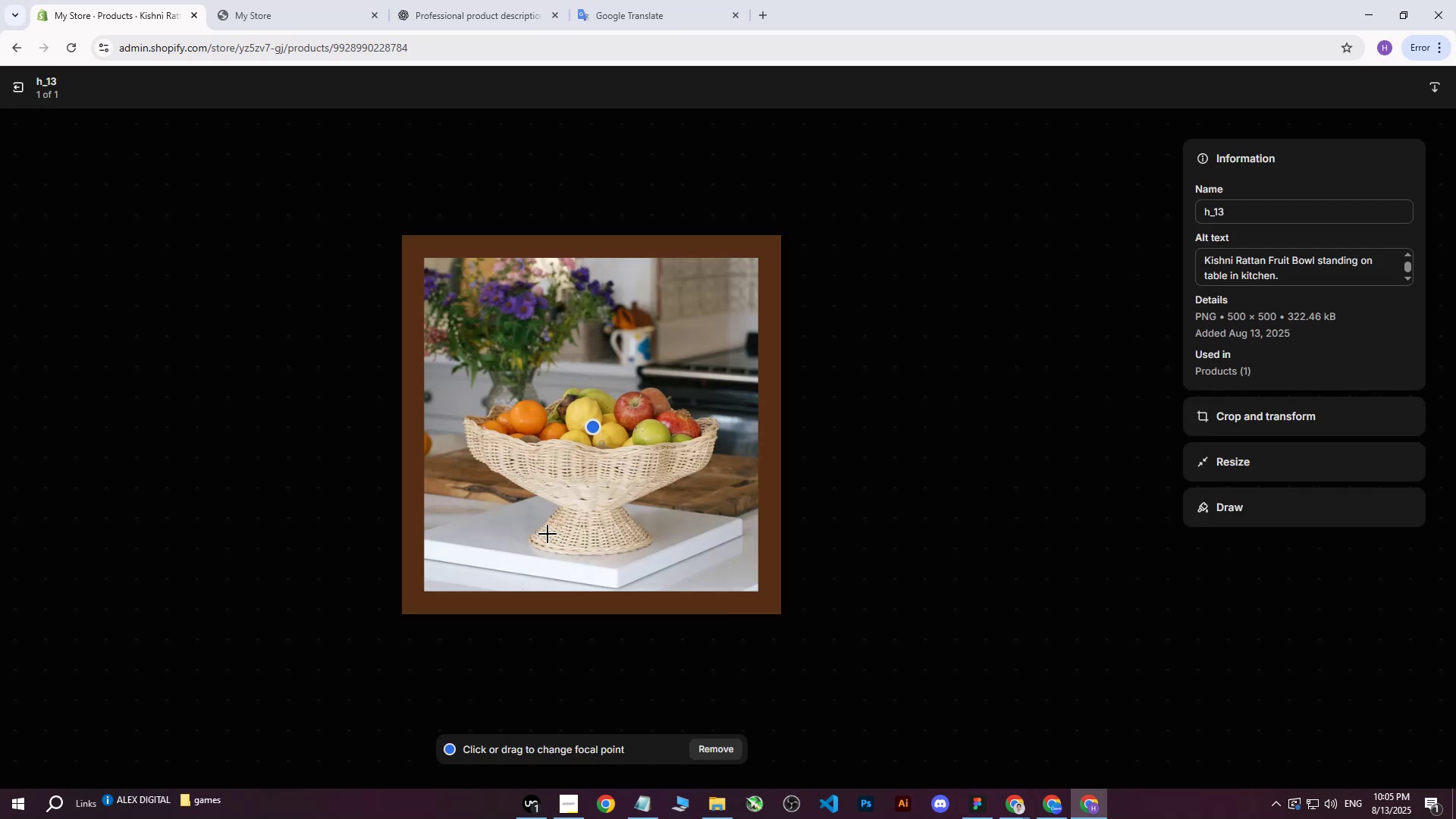 
wait(7.72)
 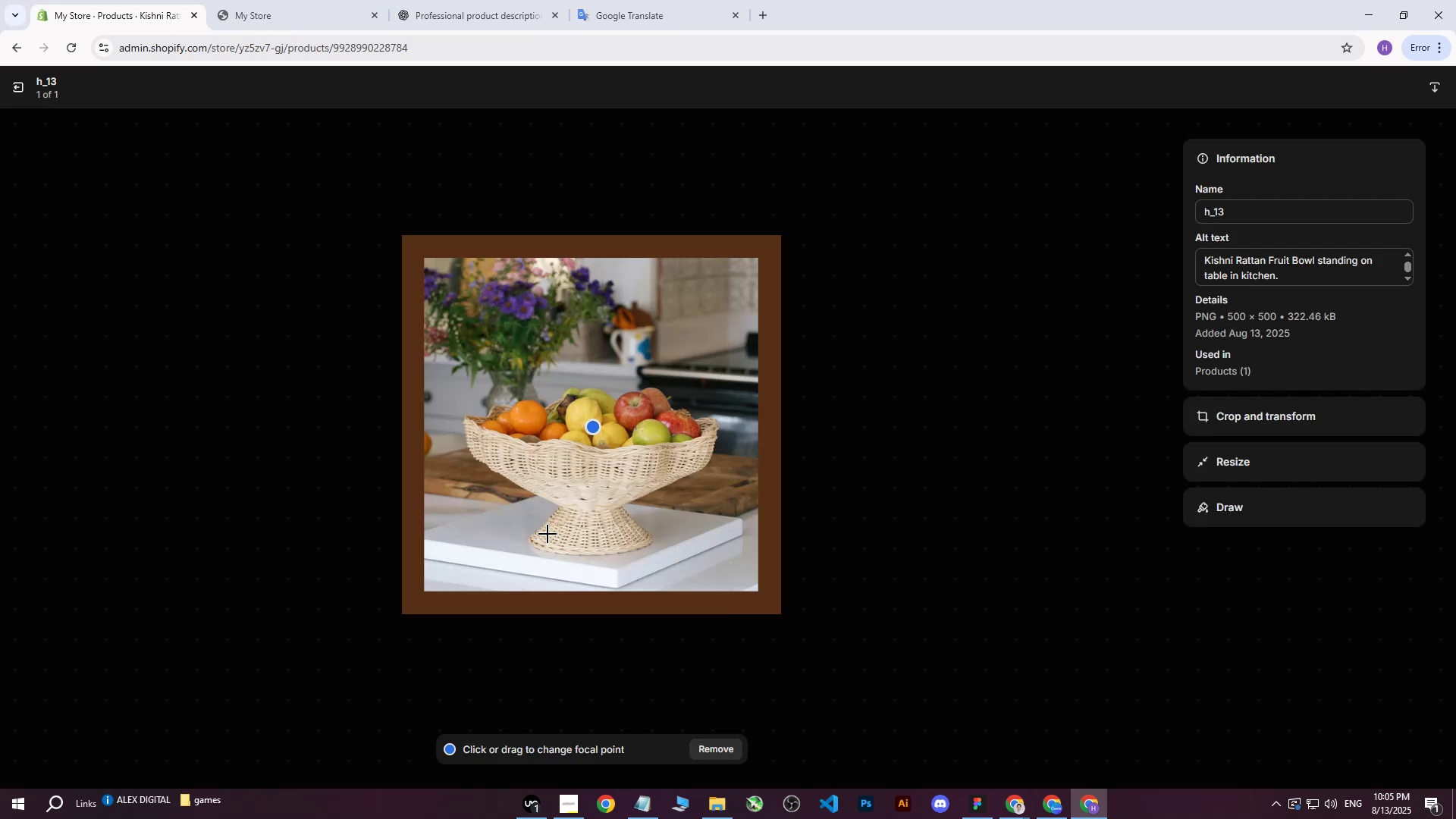 
left_click([7, 86])
 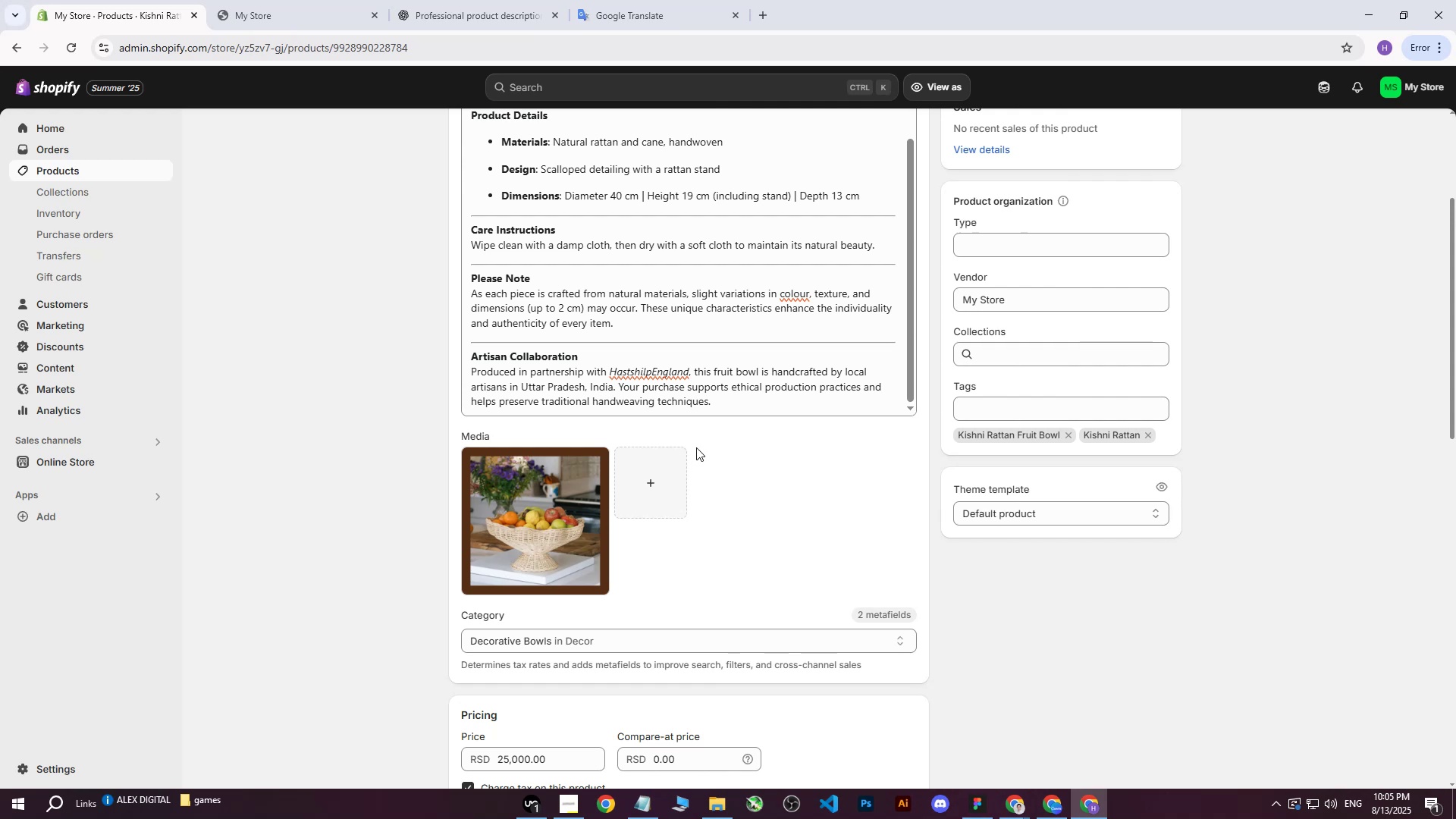 
scroll: coordinate [680, 557], scroll_direction: down, amount: 2.0
 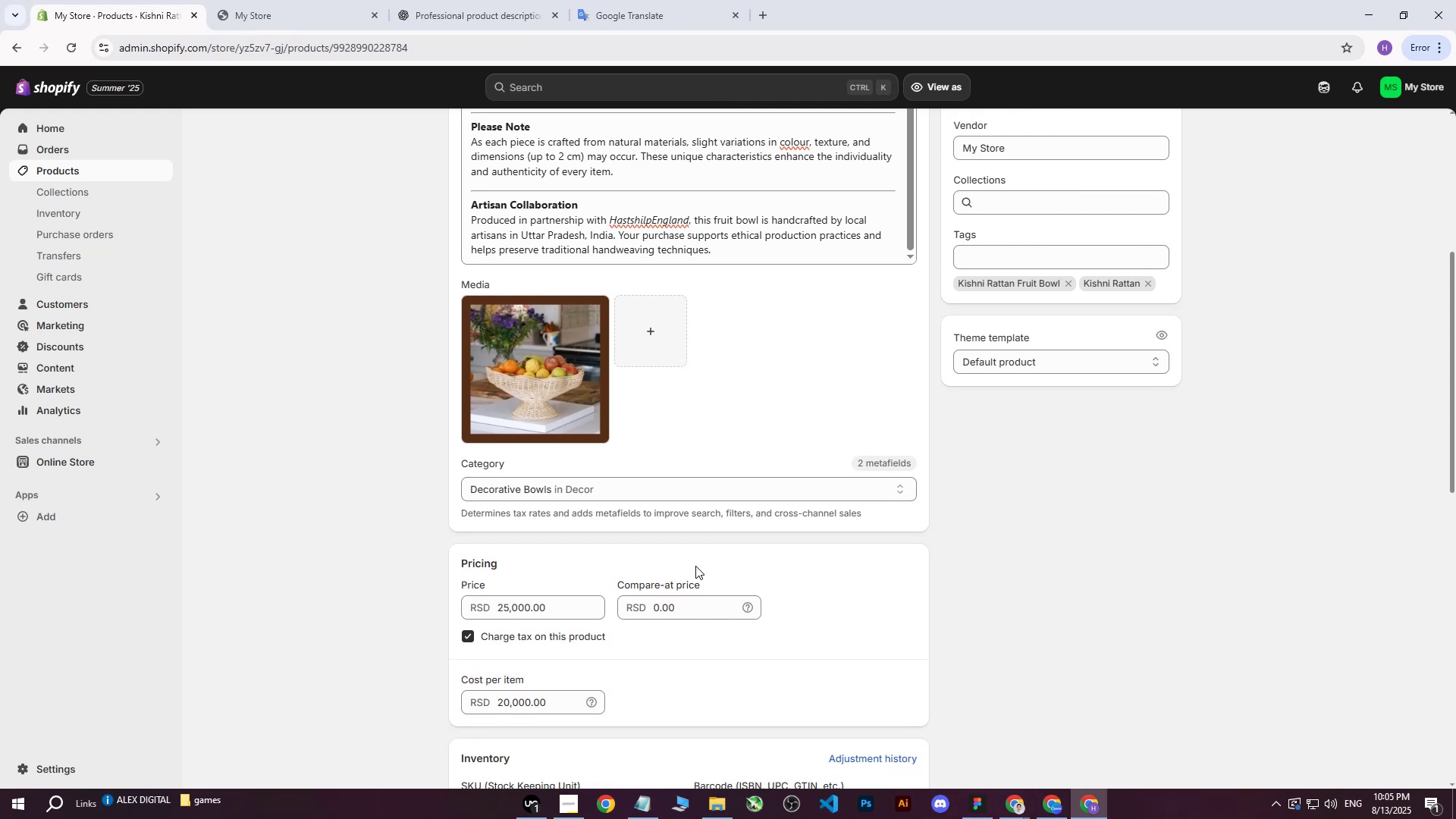 
wait(13.37)
 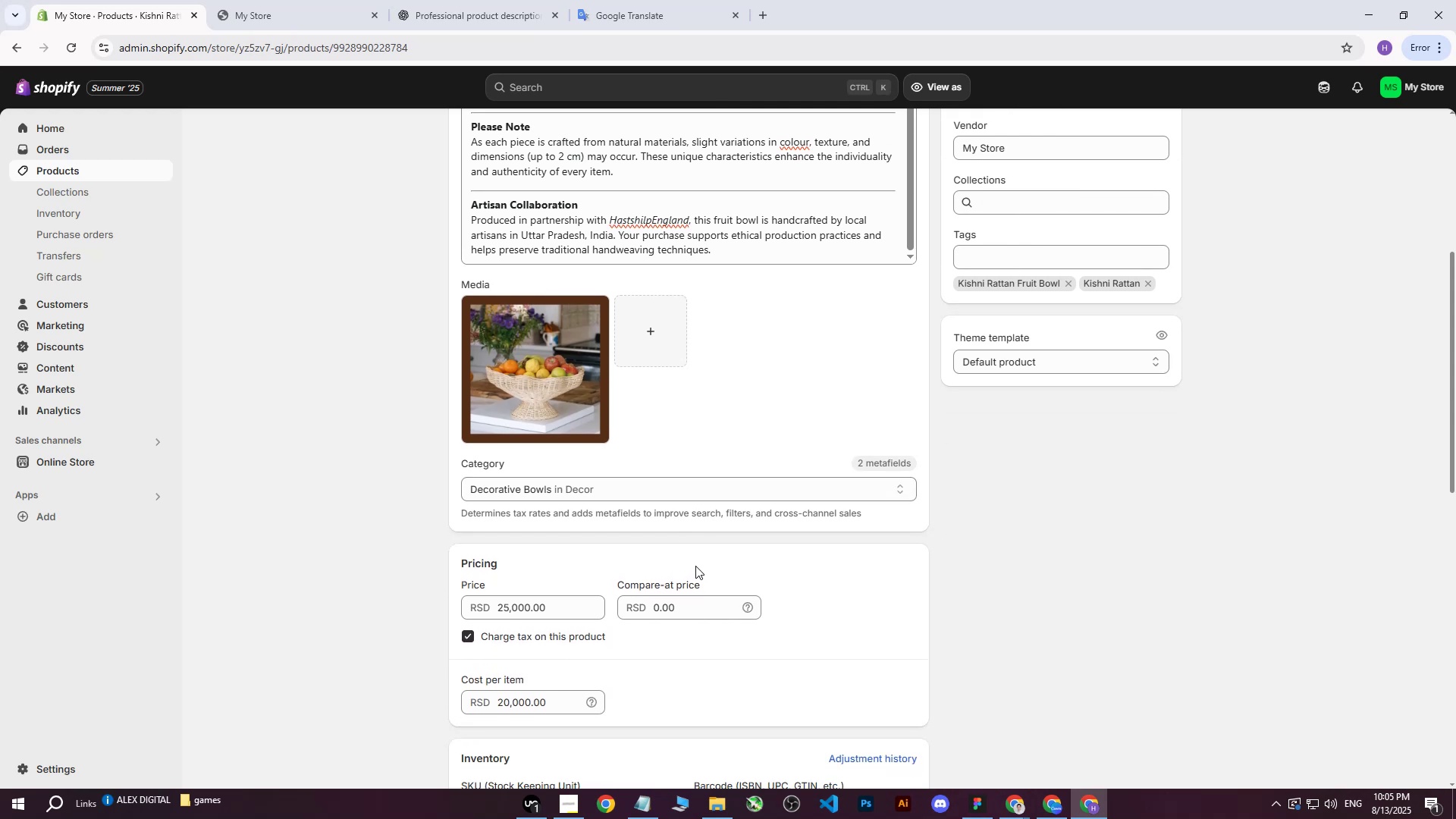 
scroll: coordinate [721, 530], scroll_direction: down, amount: 5.0
 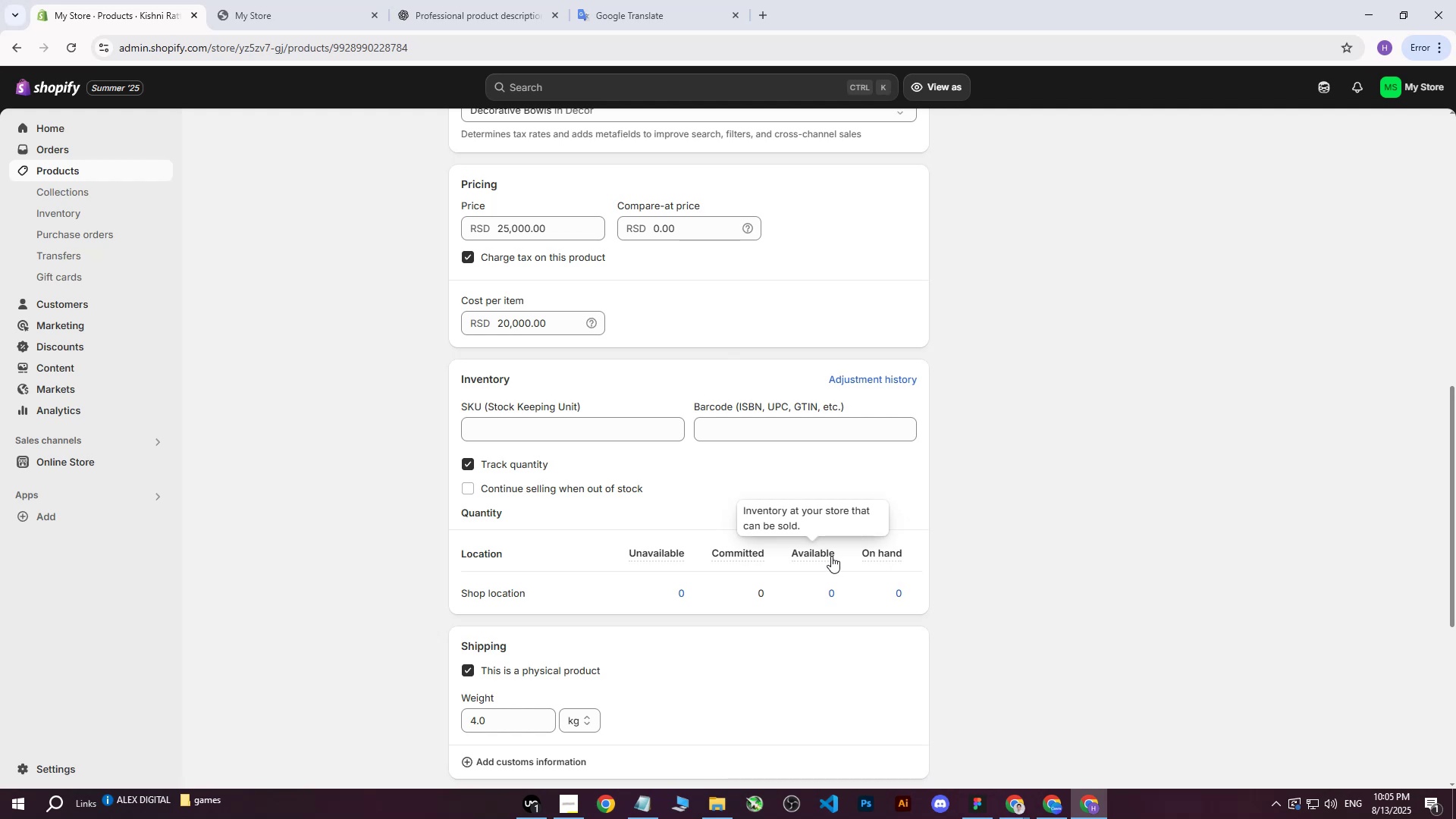 
wait(5.51)
 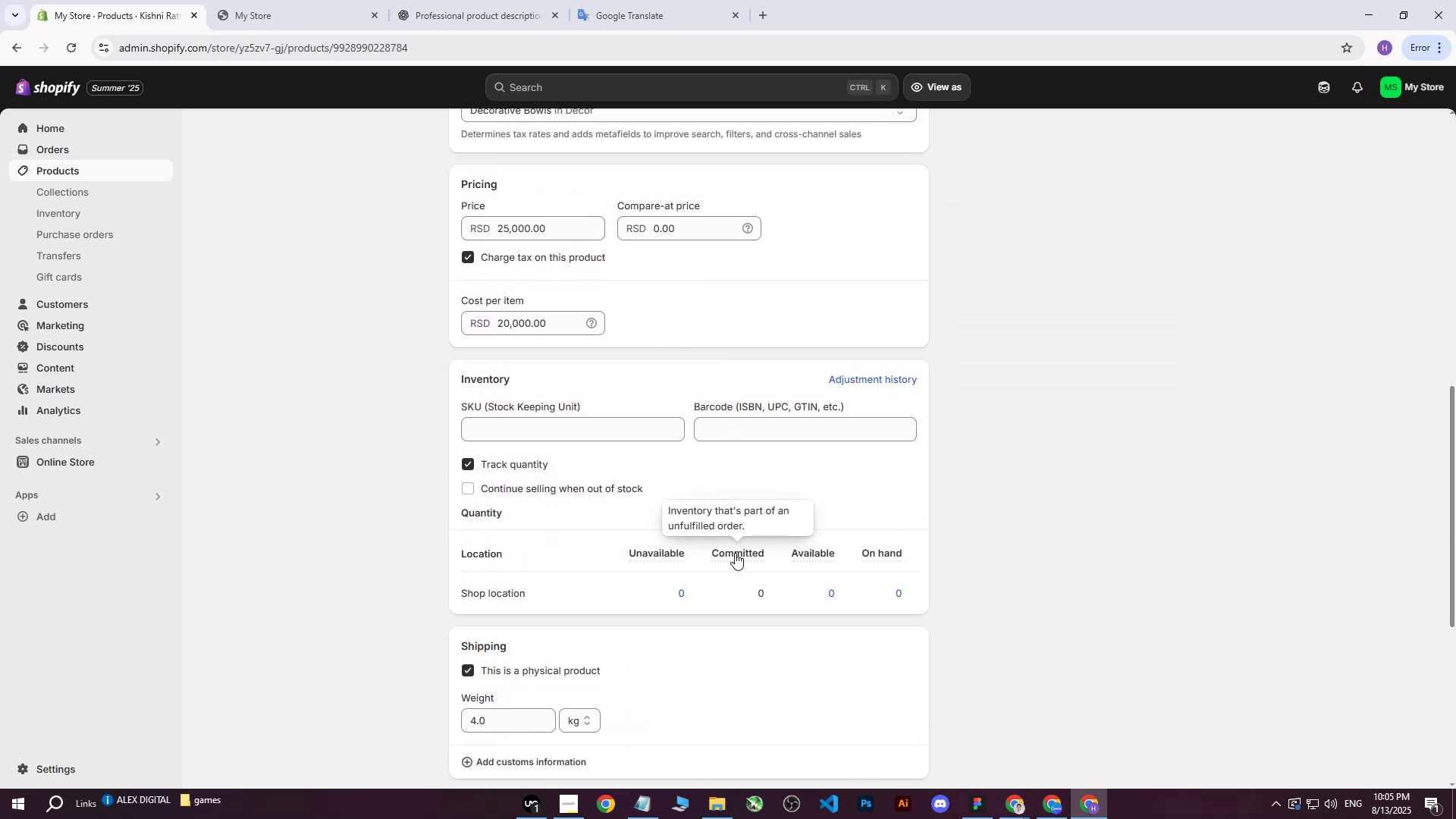 
left_click([820, 557])
 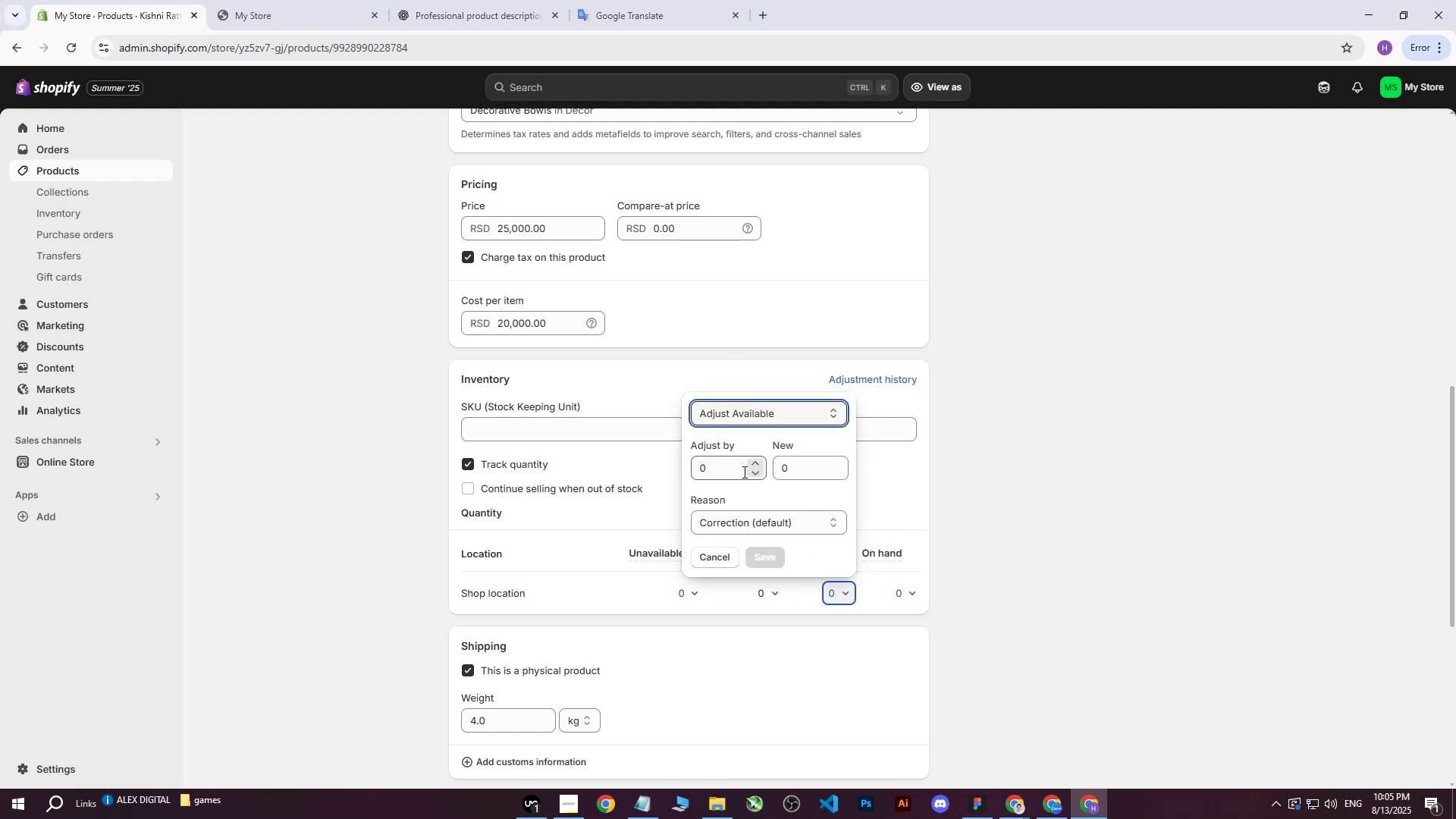 
left_click_drag(start_coordinate=[725, 469], to_coordinate=[707, 467])
 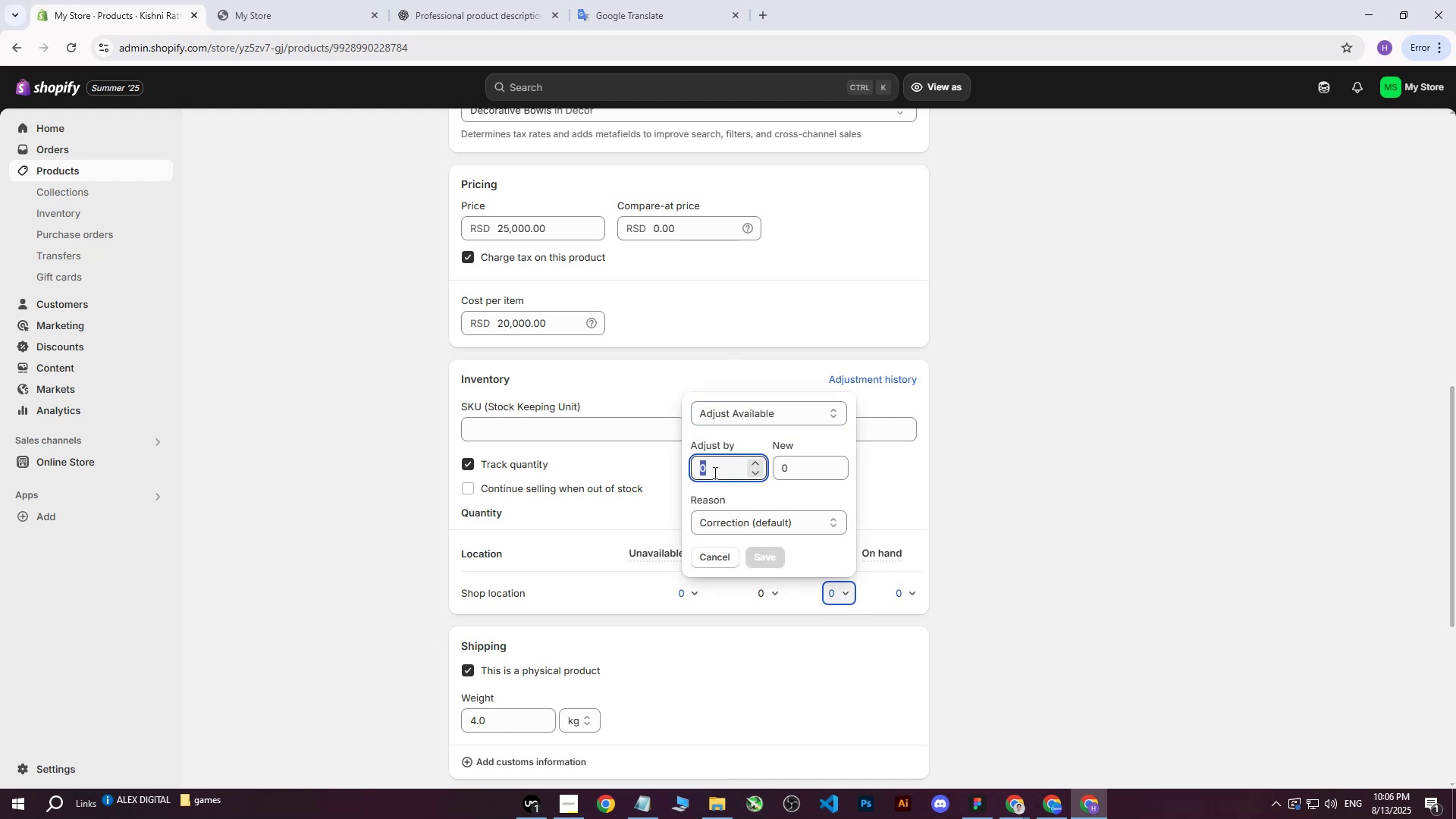 
type(140)
 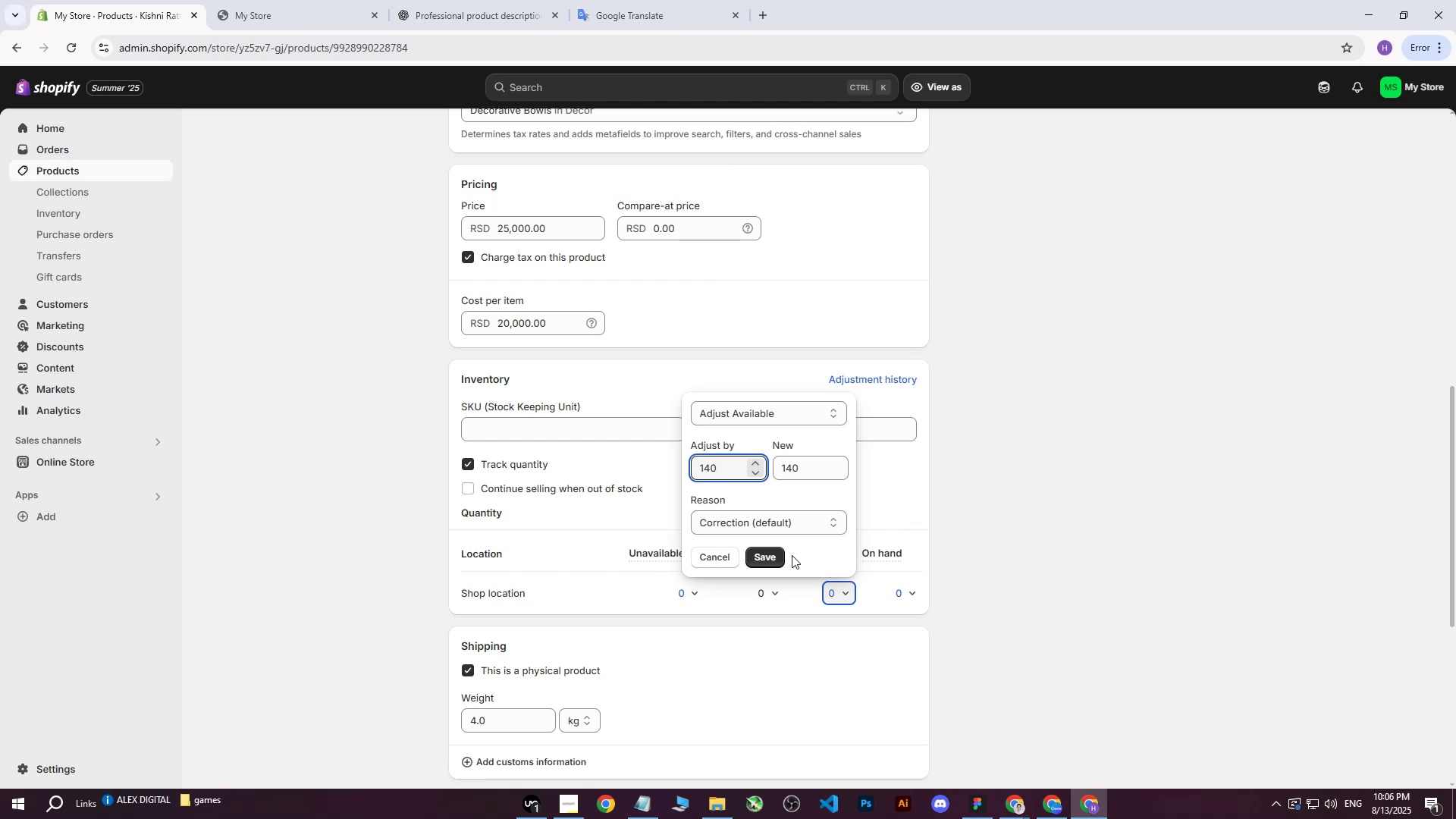 
left_click([775, 557])
 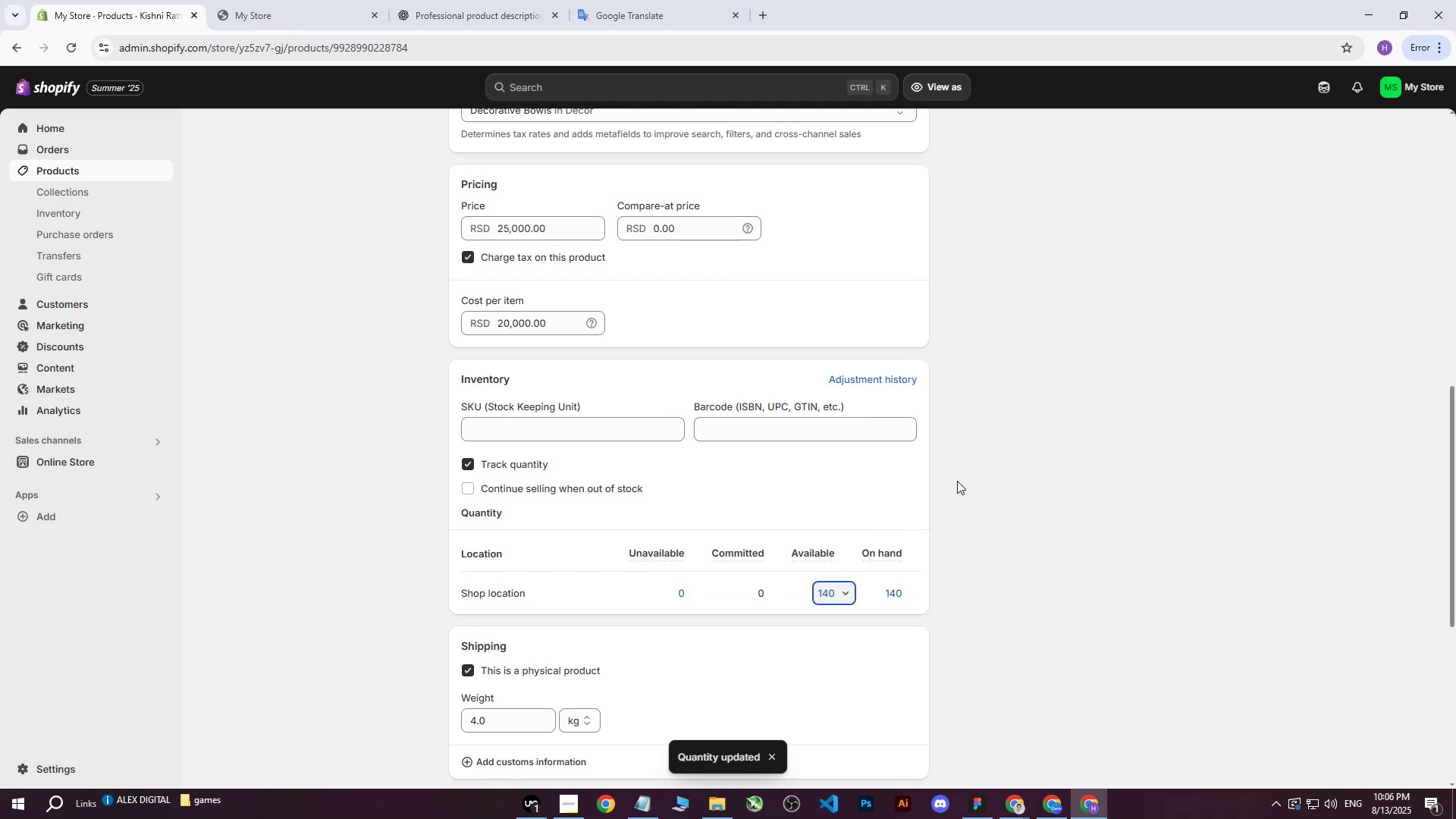 
scroll: coordinate [848, 463], scroll_direction: down, amount: 1.0
 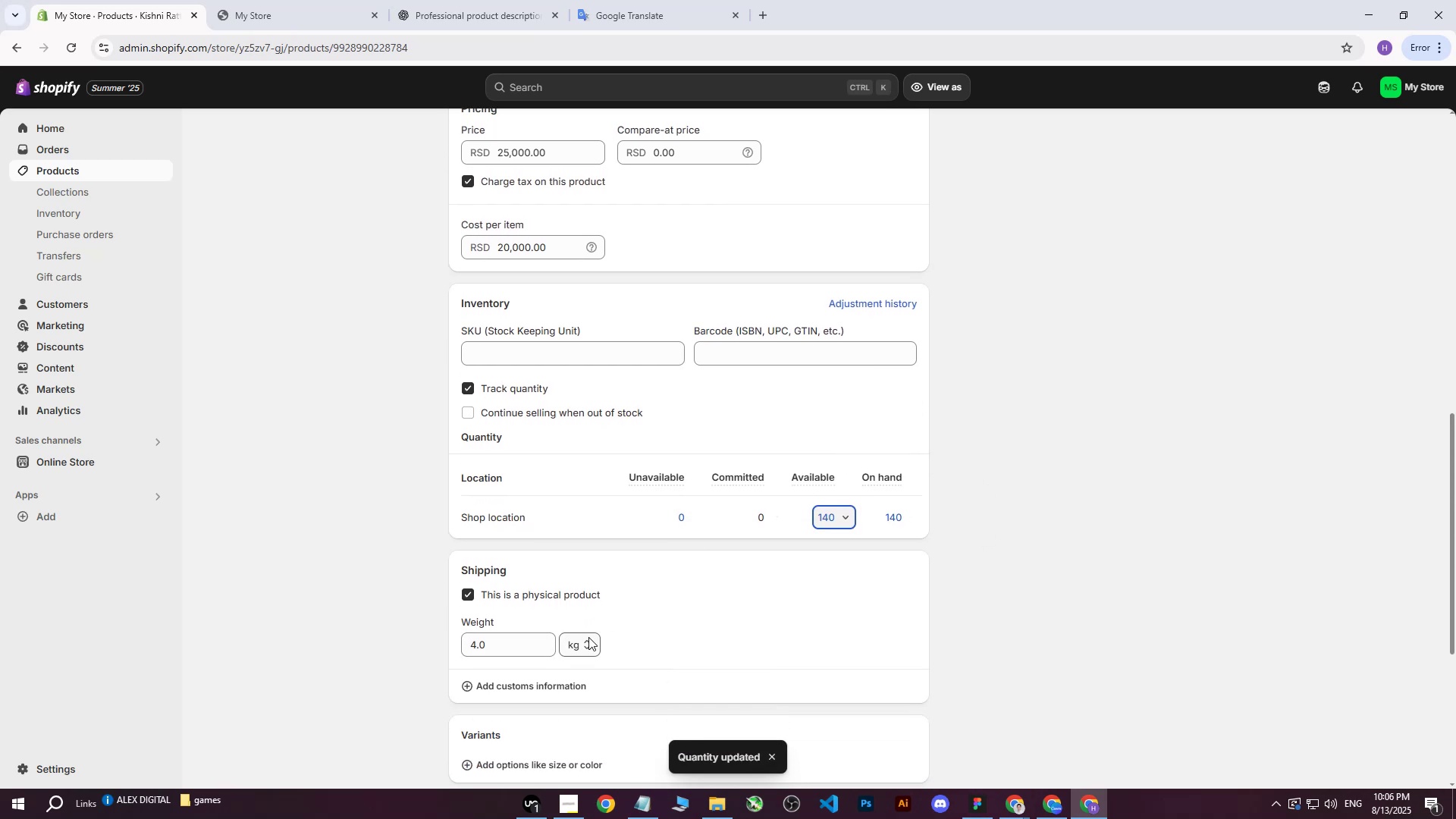 
scroll: coordinate [560, 455], scroll_direction: up, amount: 18.0
 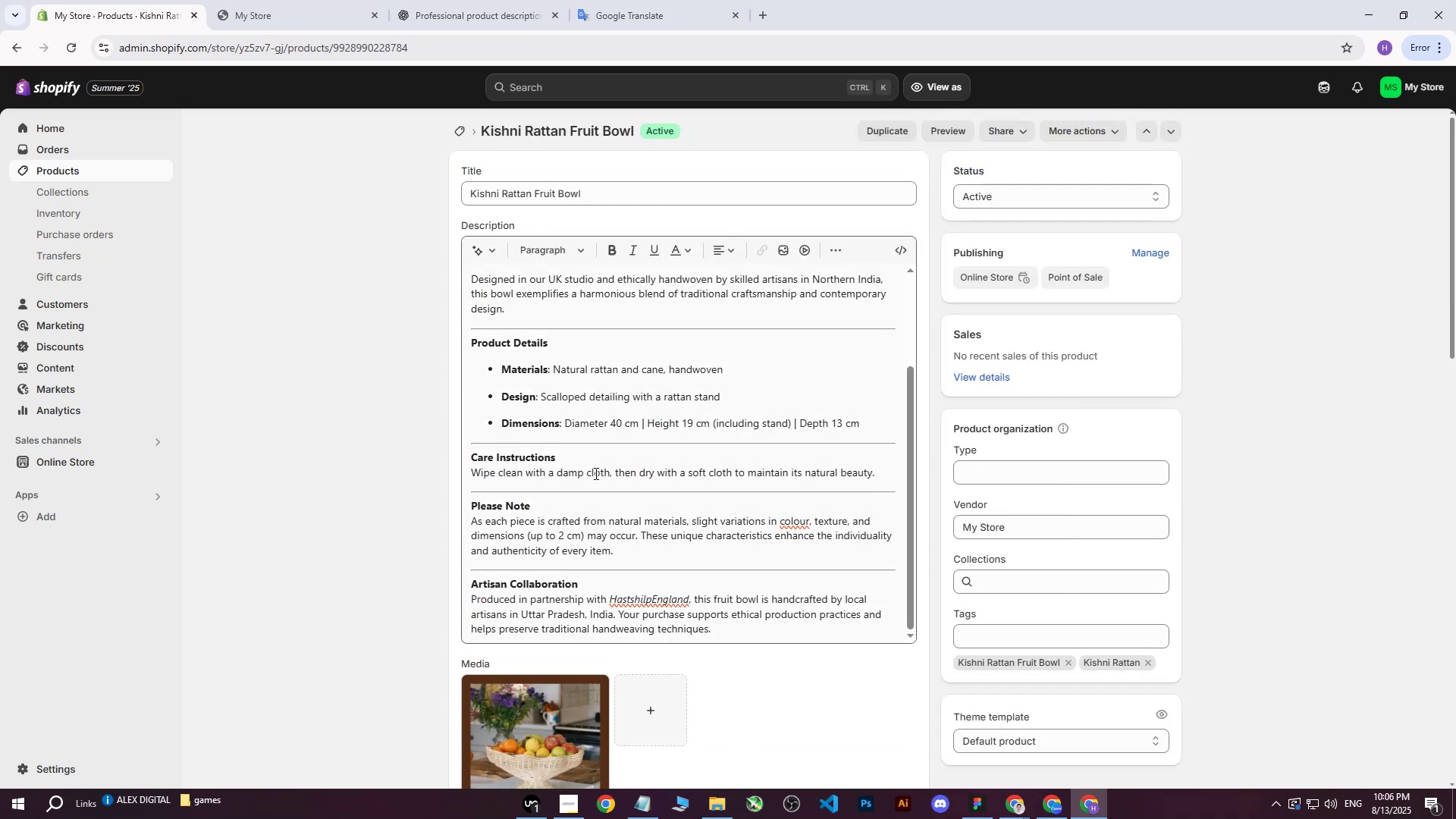 
scroll: coordinate [619, 482], scroll_direction: down, amount: 10.0
 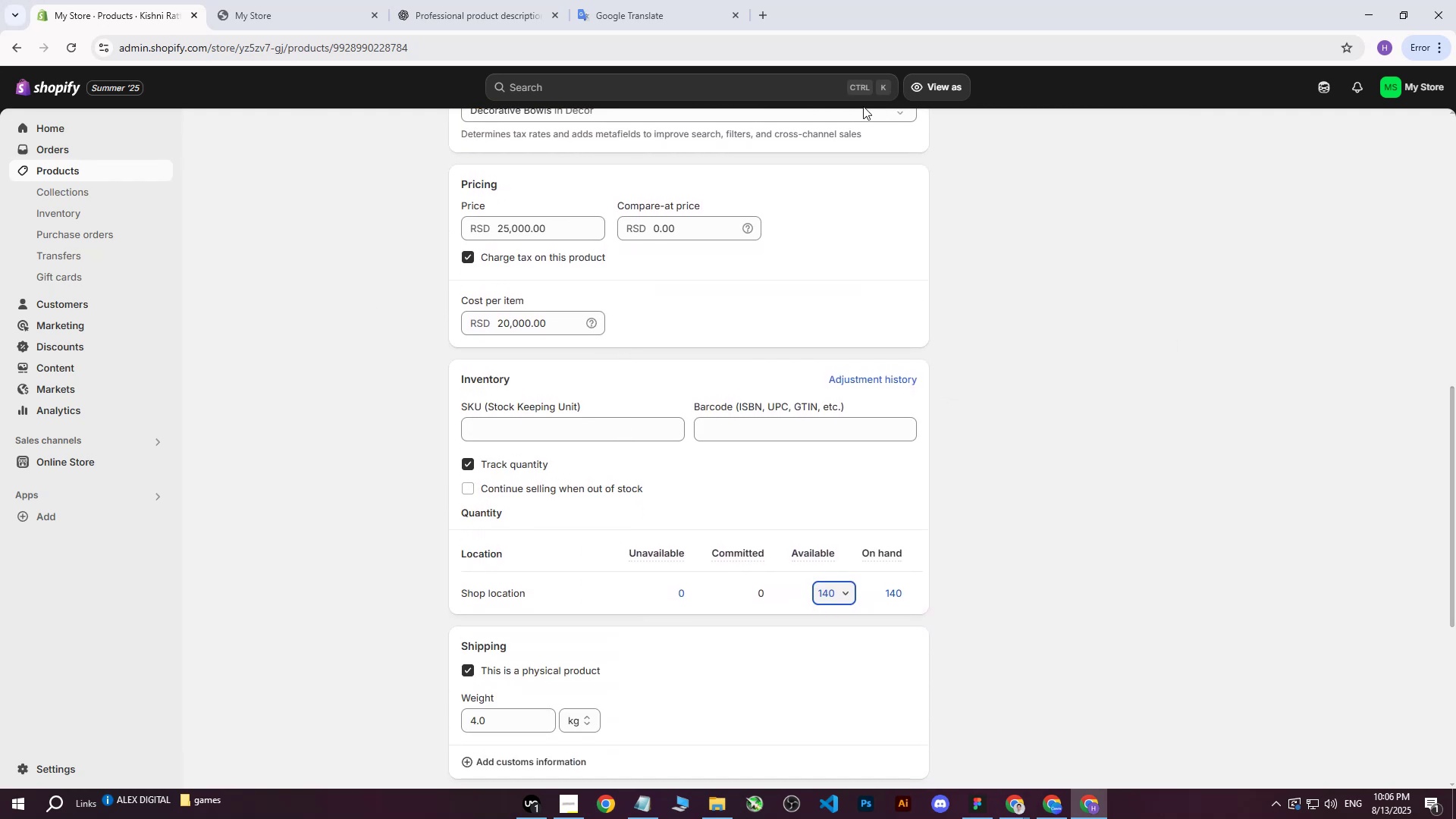 
scroll: coordinate [171, 334], scroll_direction: up, amount: 16.0
 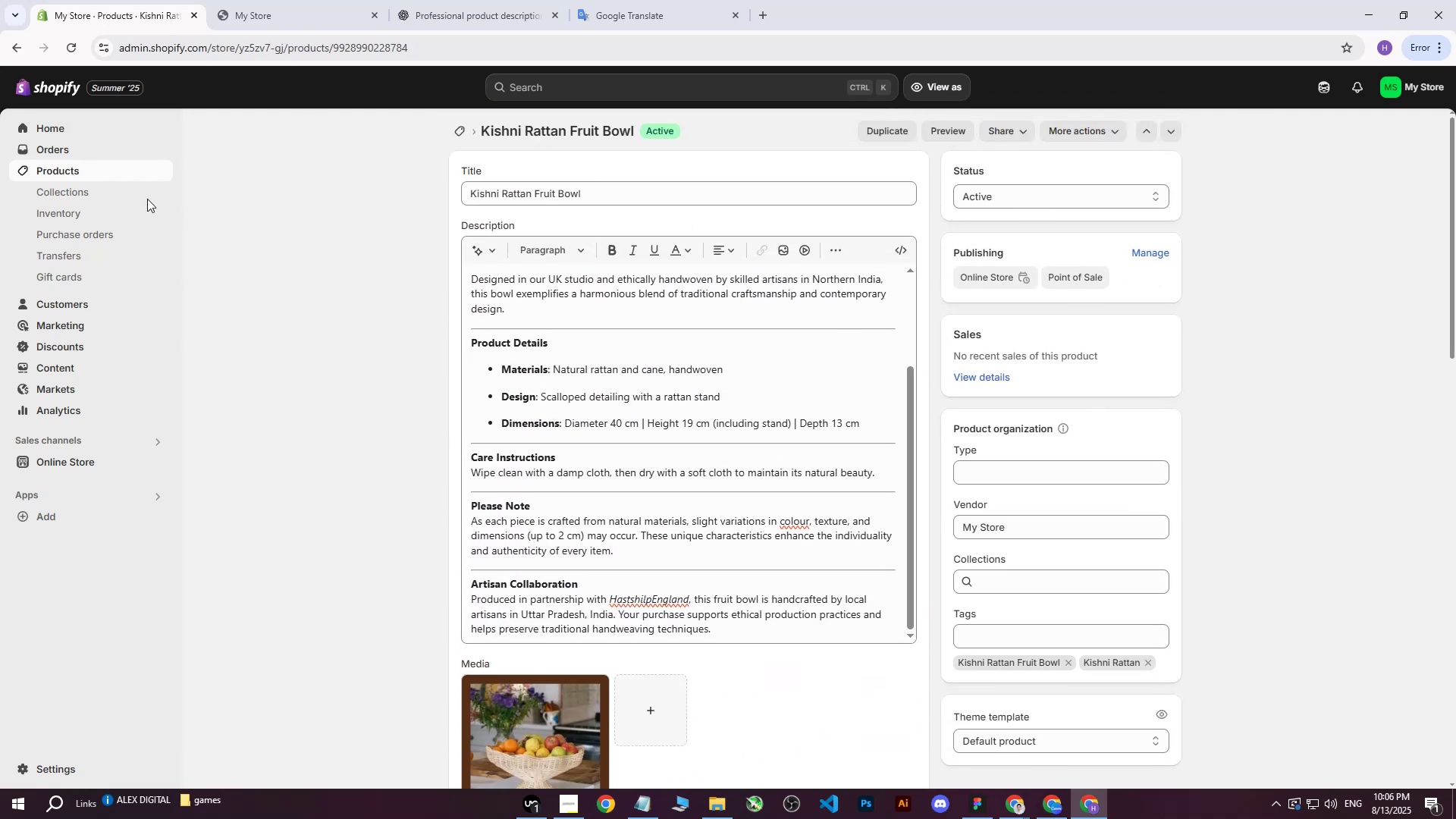 
left_click([76, 165])
 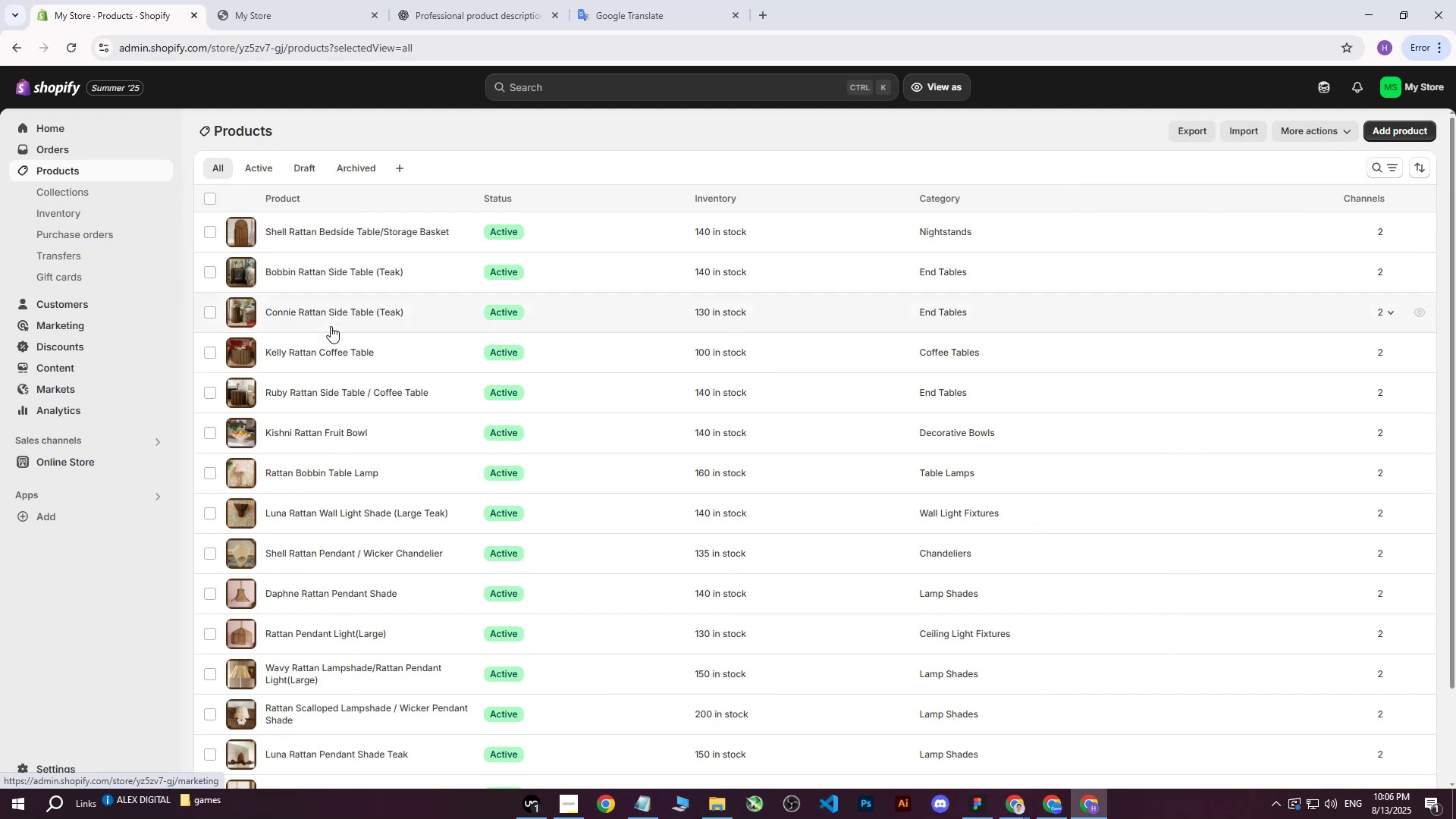 
wait(7.86)
 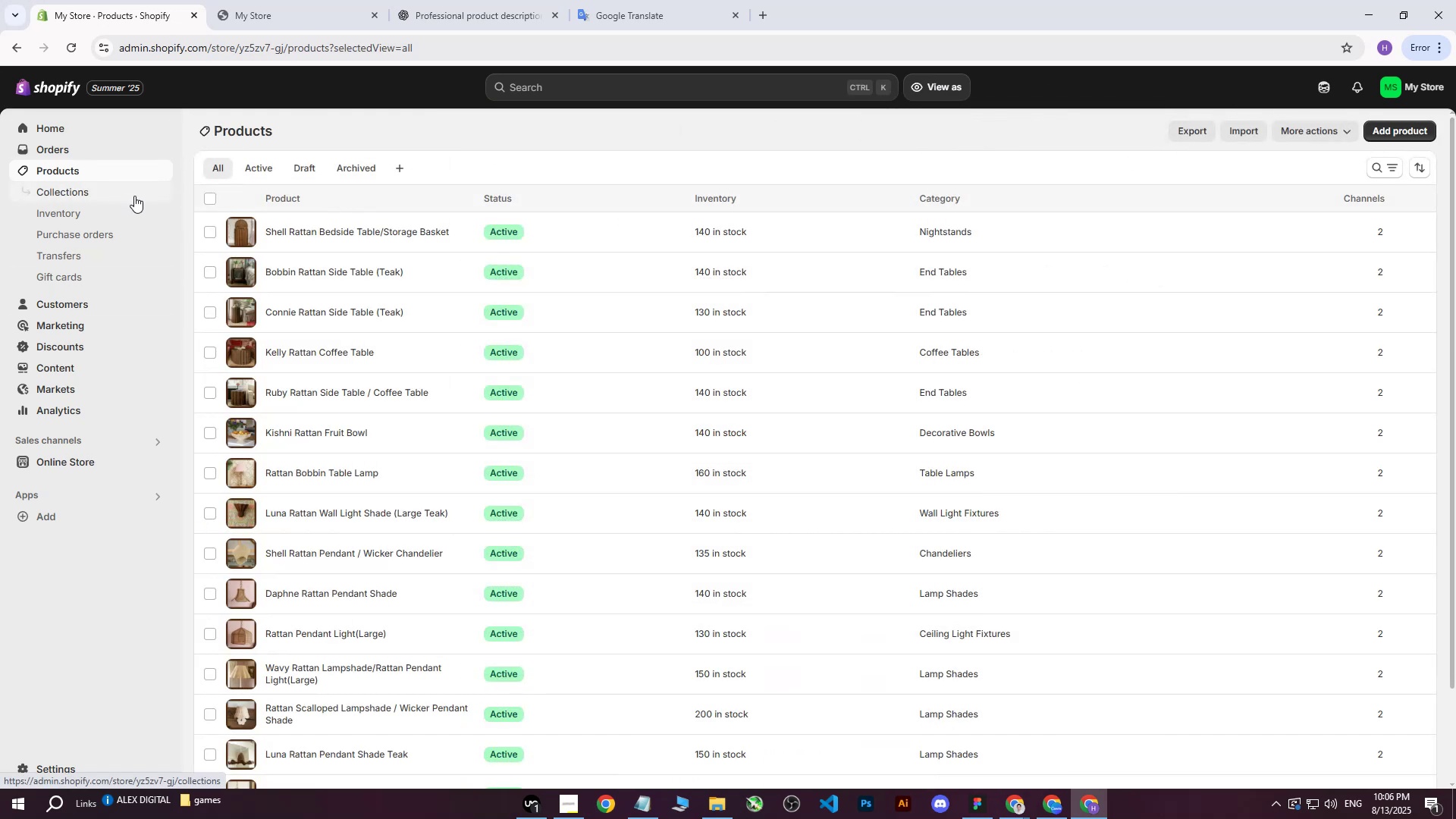 
left_click([1391, 130])
 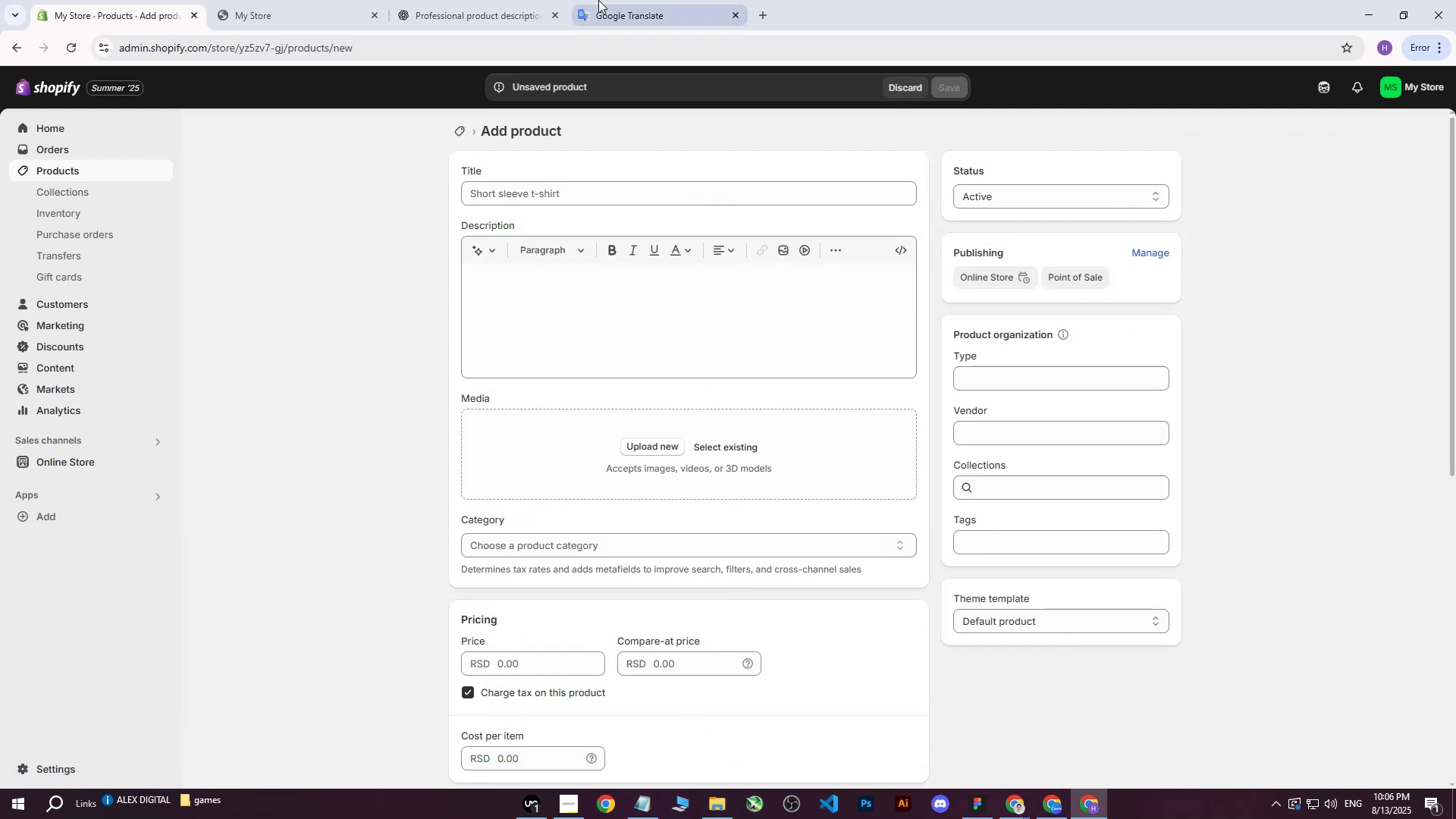 
double_click([309, 0])
 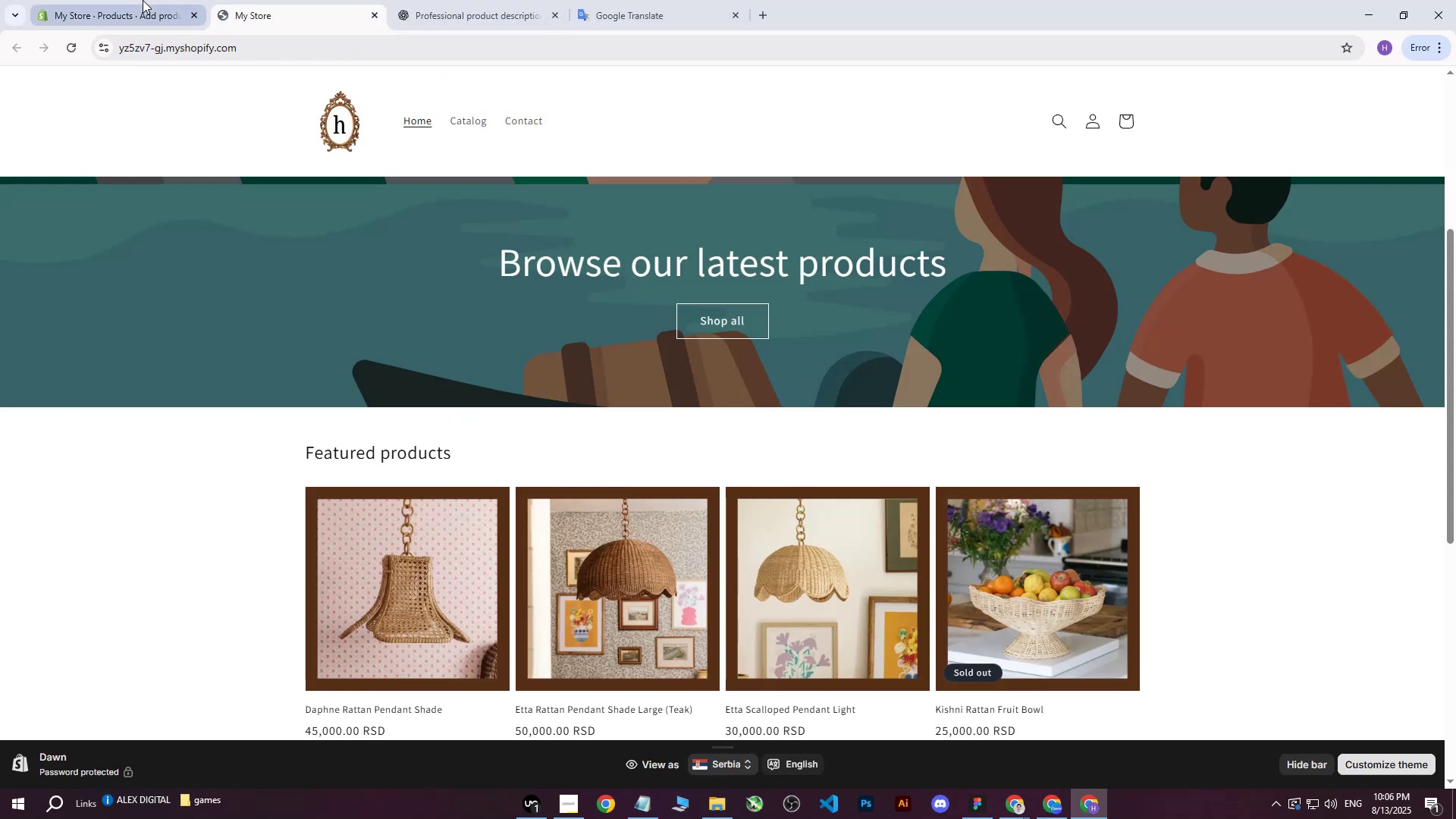 
left_click([125, 0])
 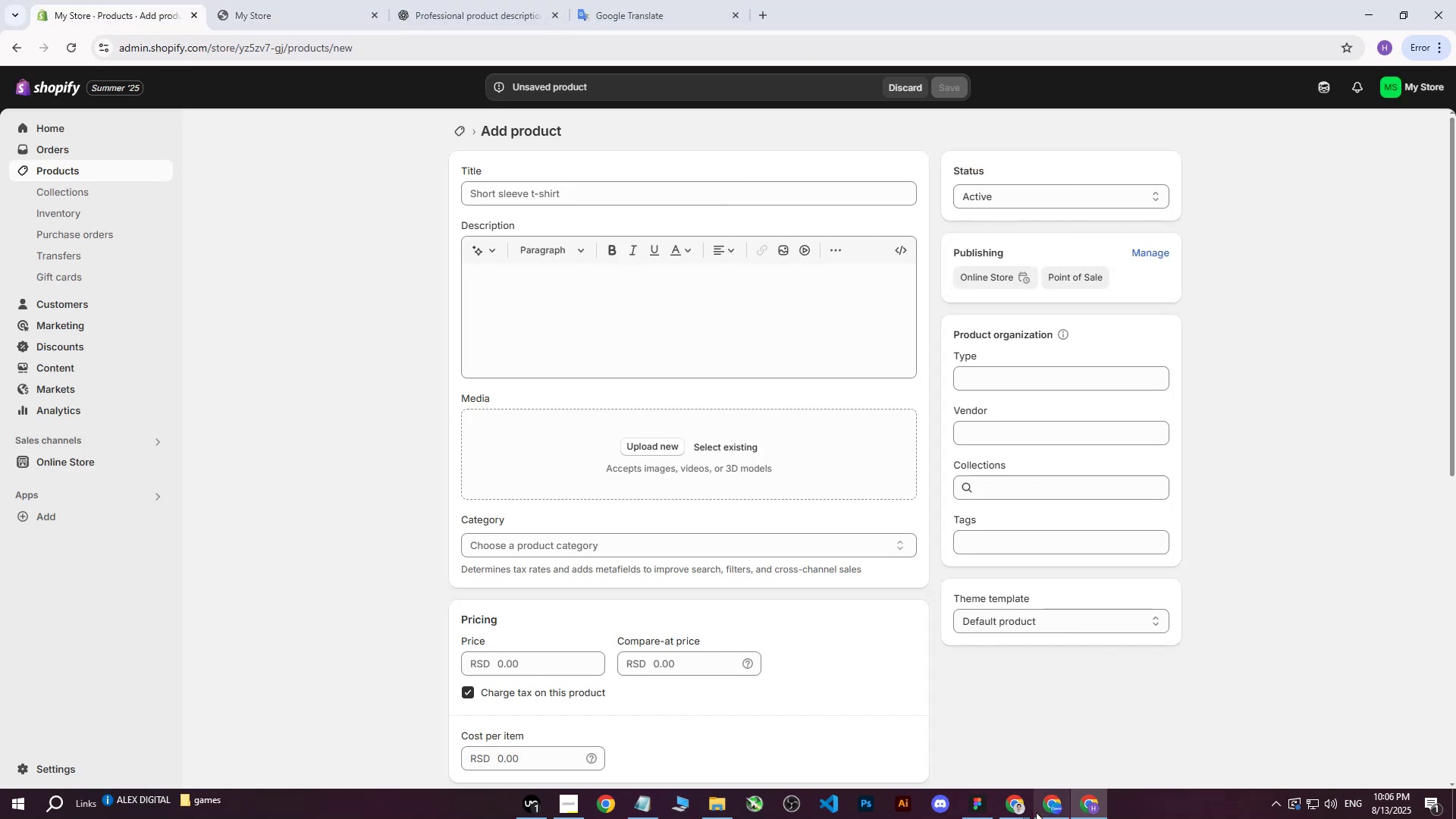 
left_click([1030, 814])
 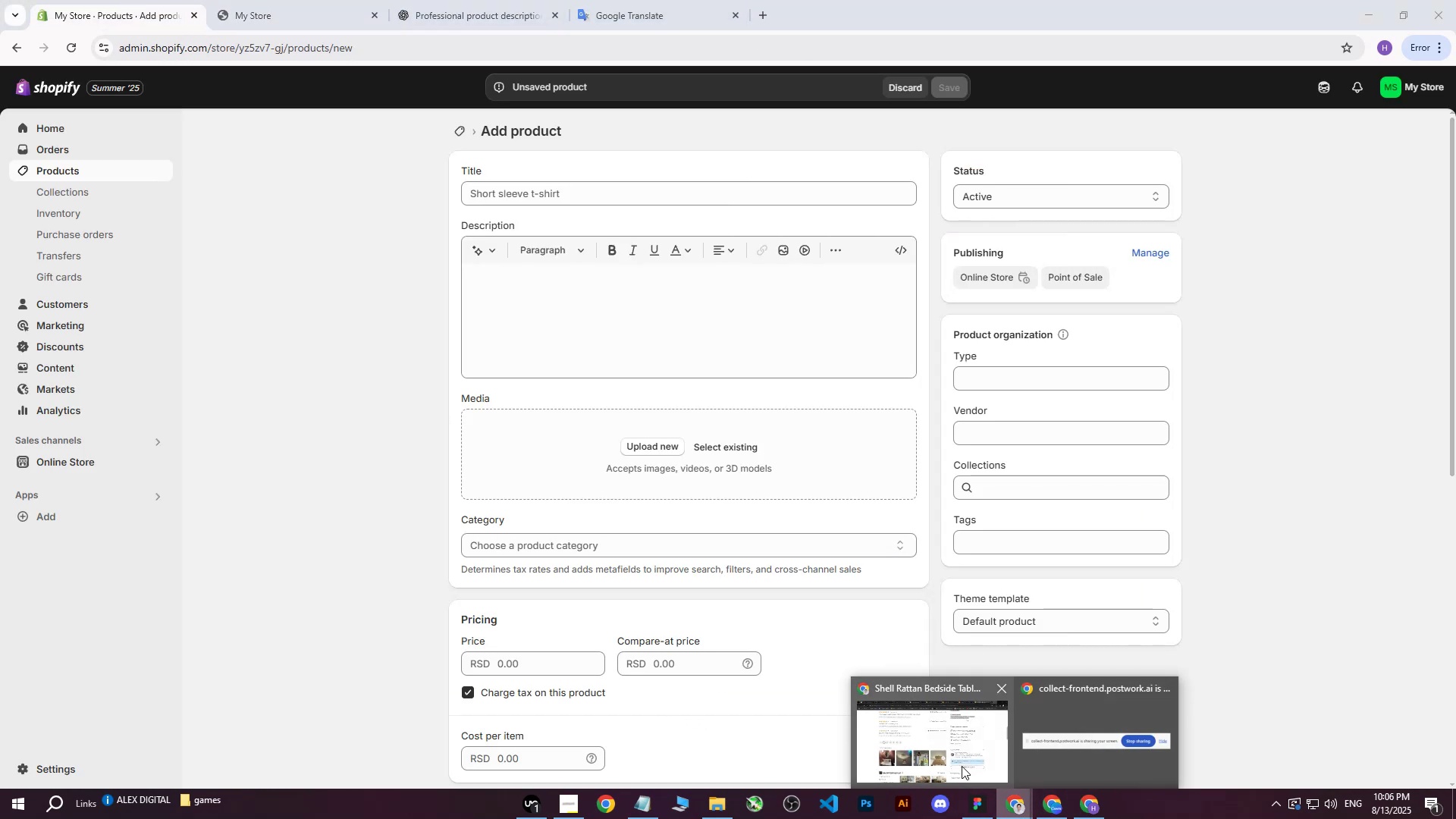 
left_click([962, 766])
 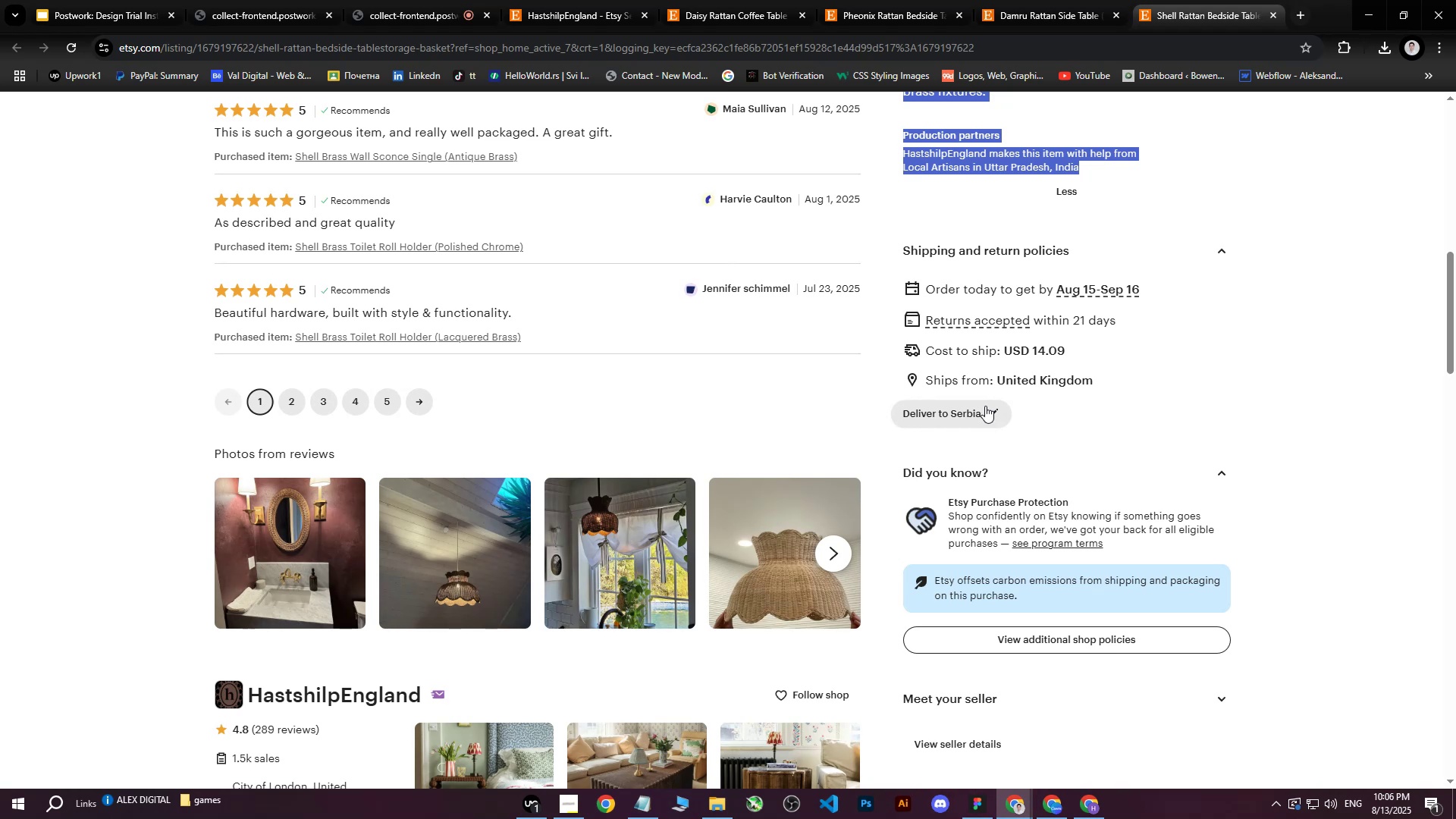 
wait(6.8)
 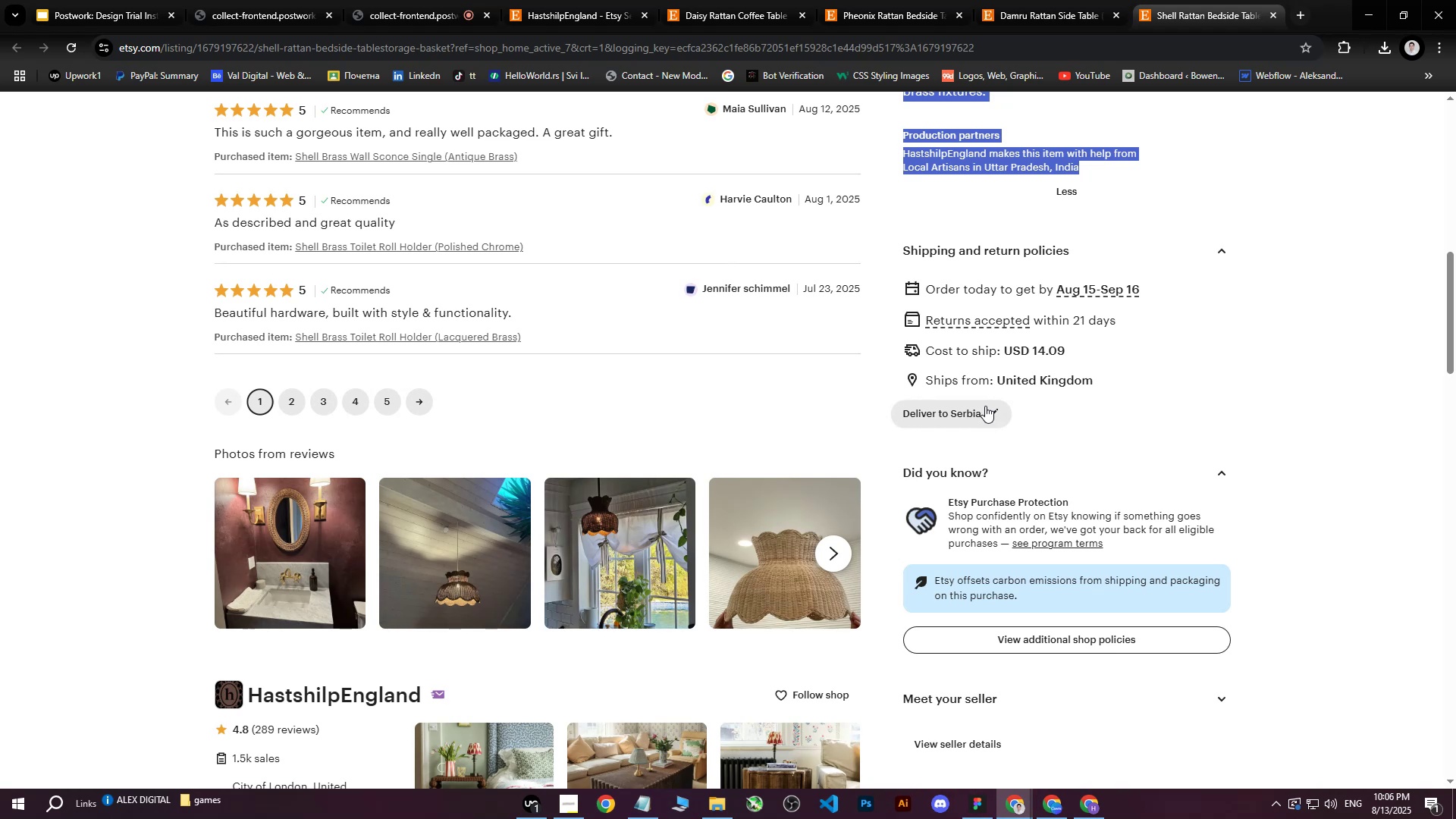 
scroll: coordinate [772, 347], scroll_direction: up, amount: 12.0
 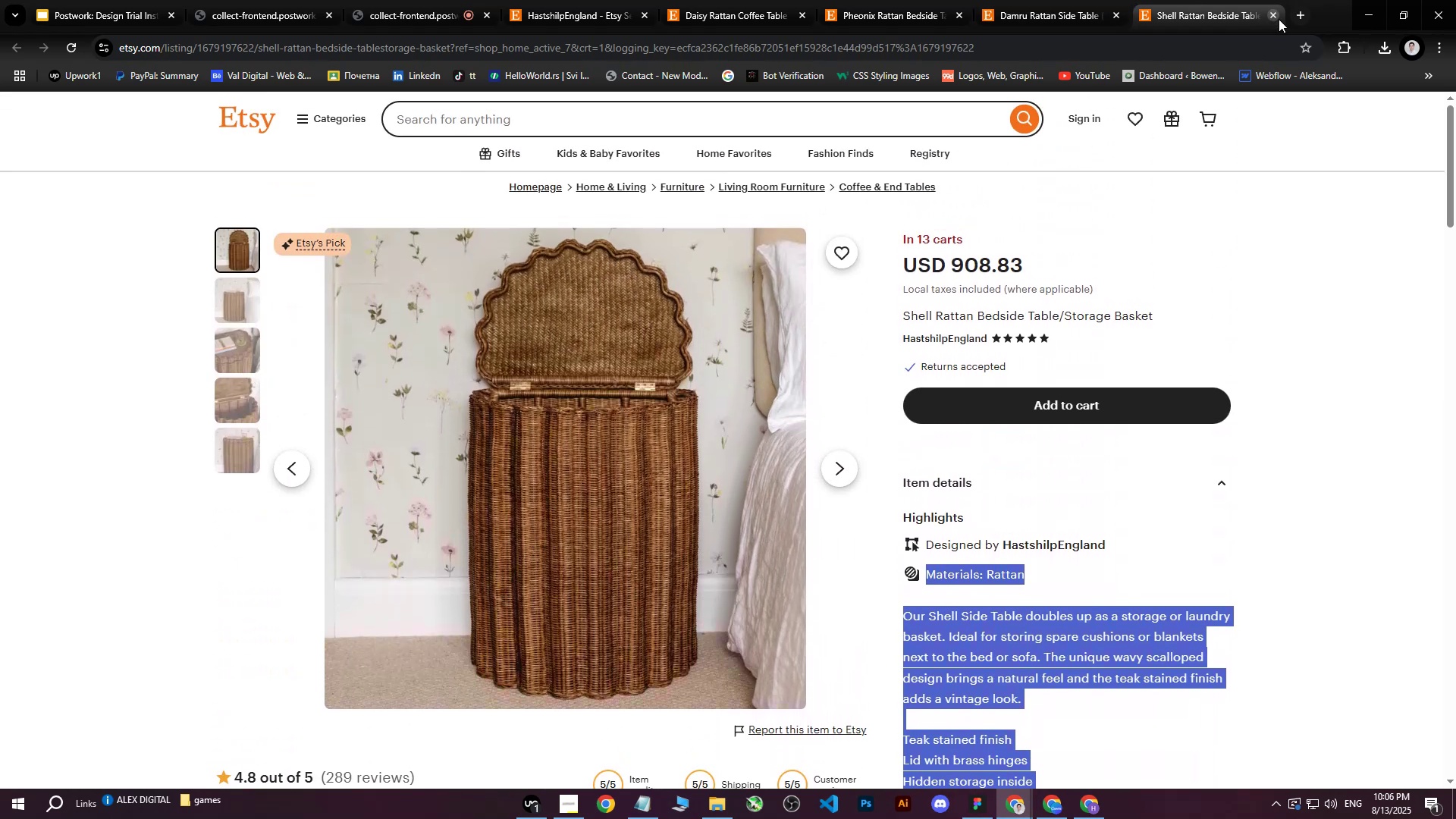 
left_click([1276, 14])
 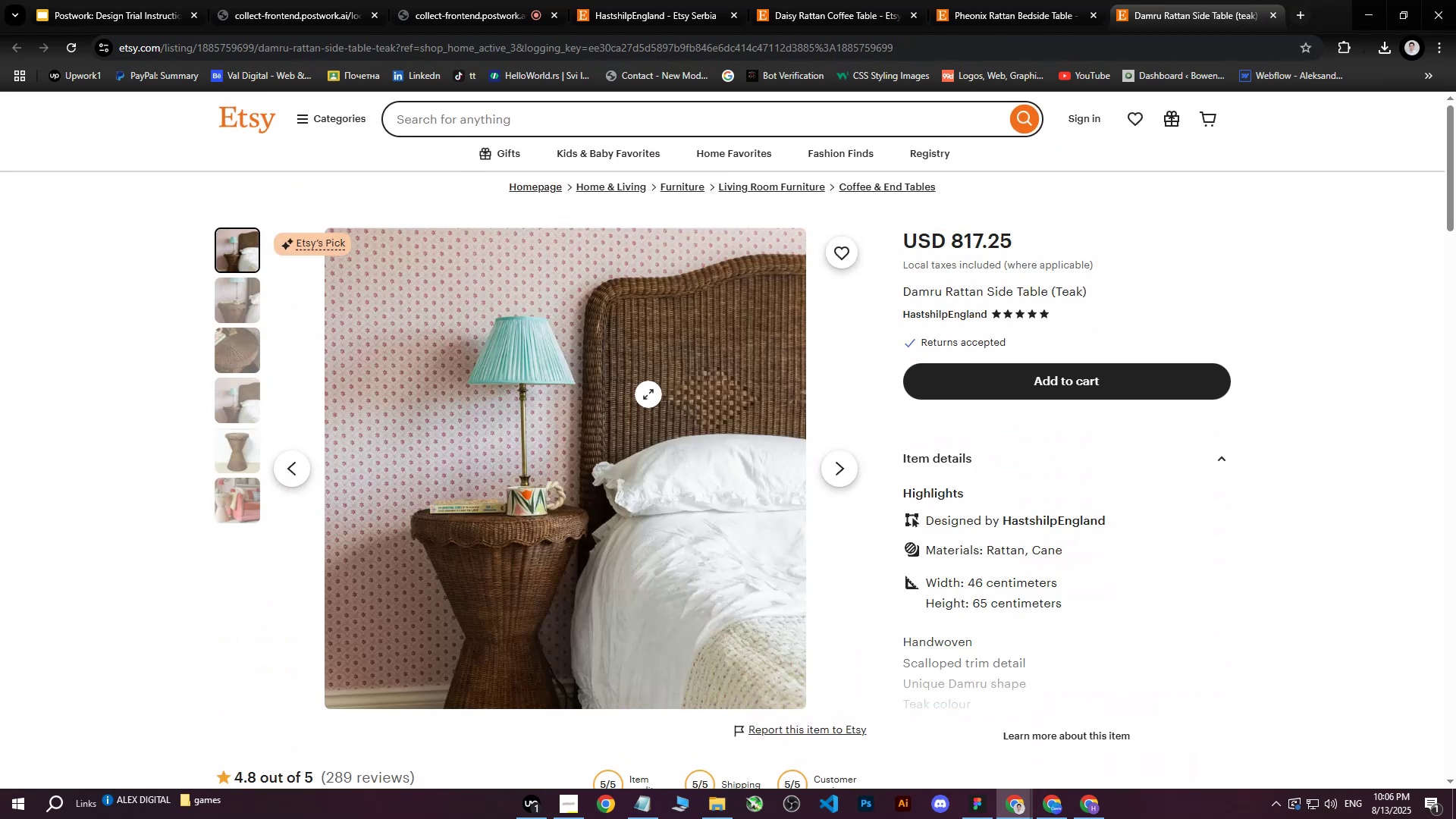 
right_click([648, 394])
 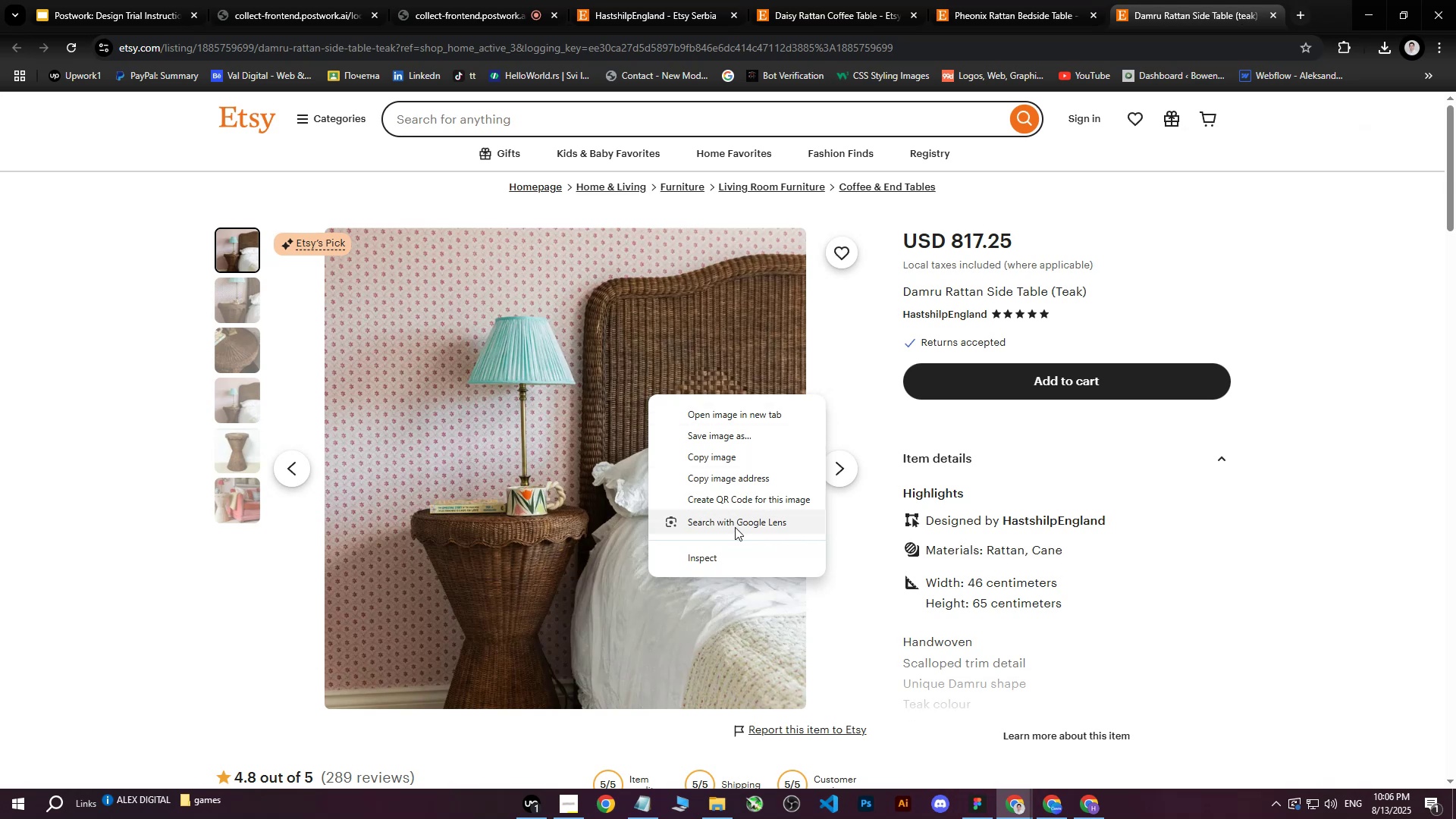 
left_click([726, 548])
 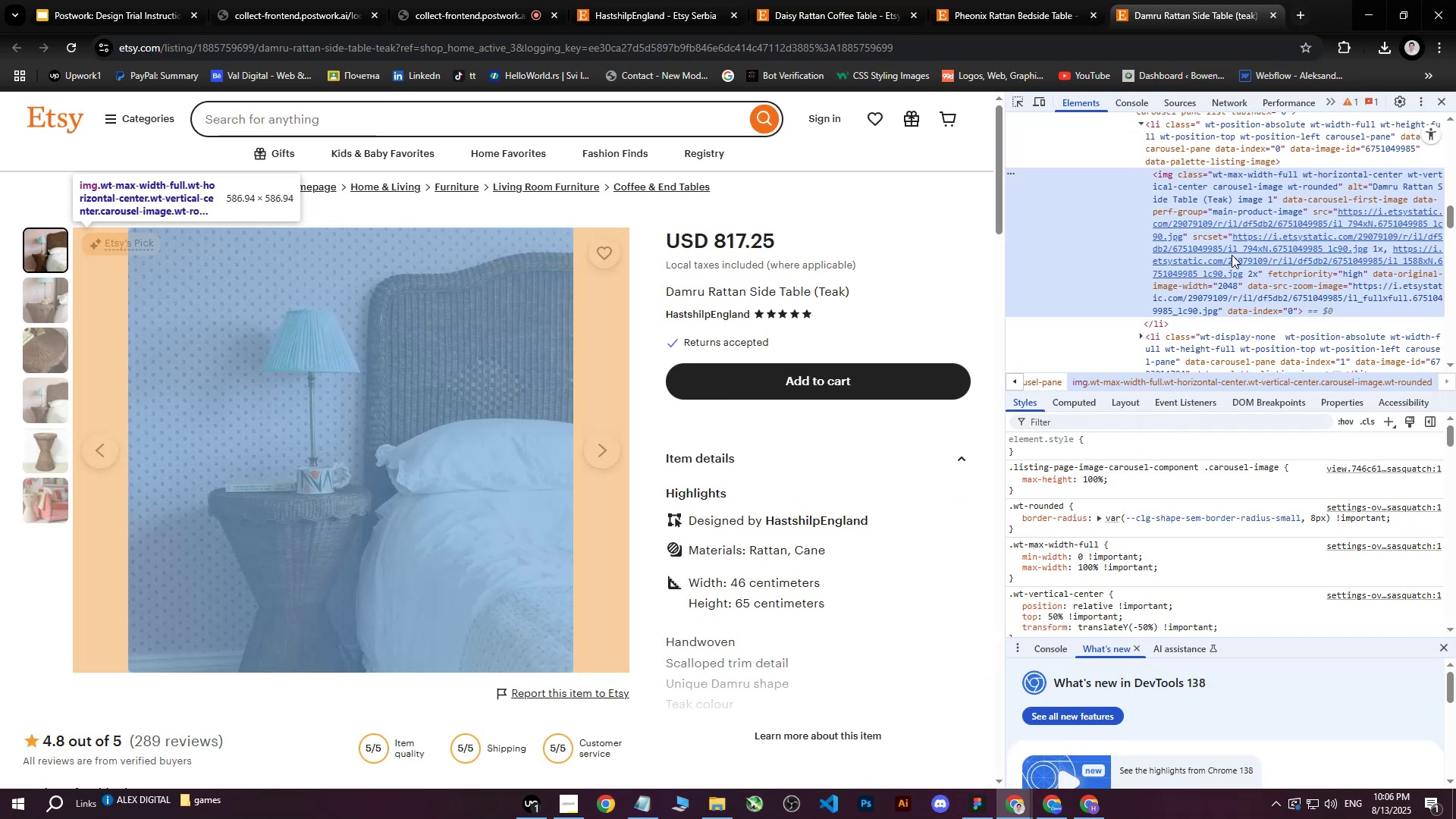 
double_click([1236, 262])
 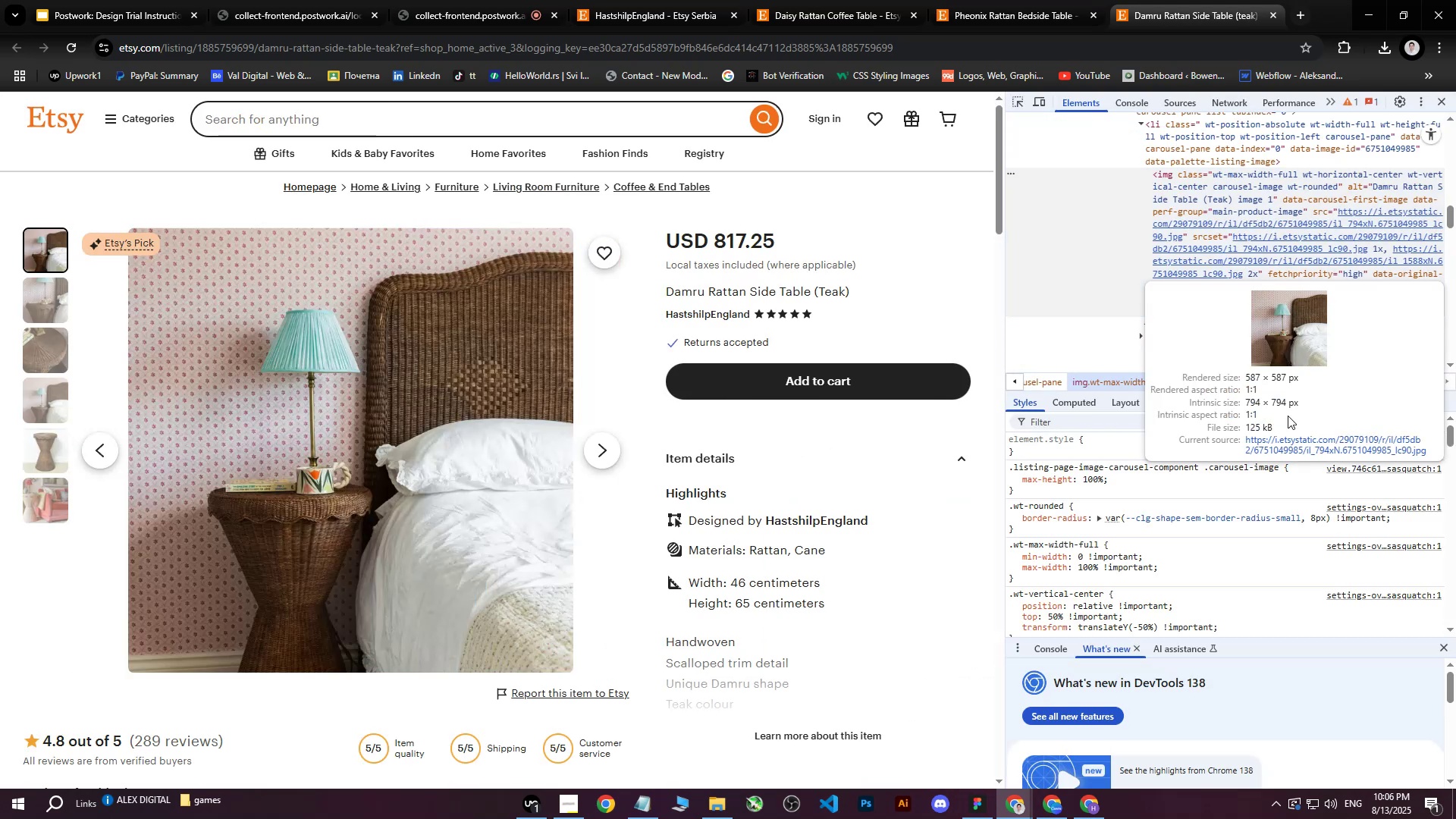 
left_click([1282, 446])
 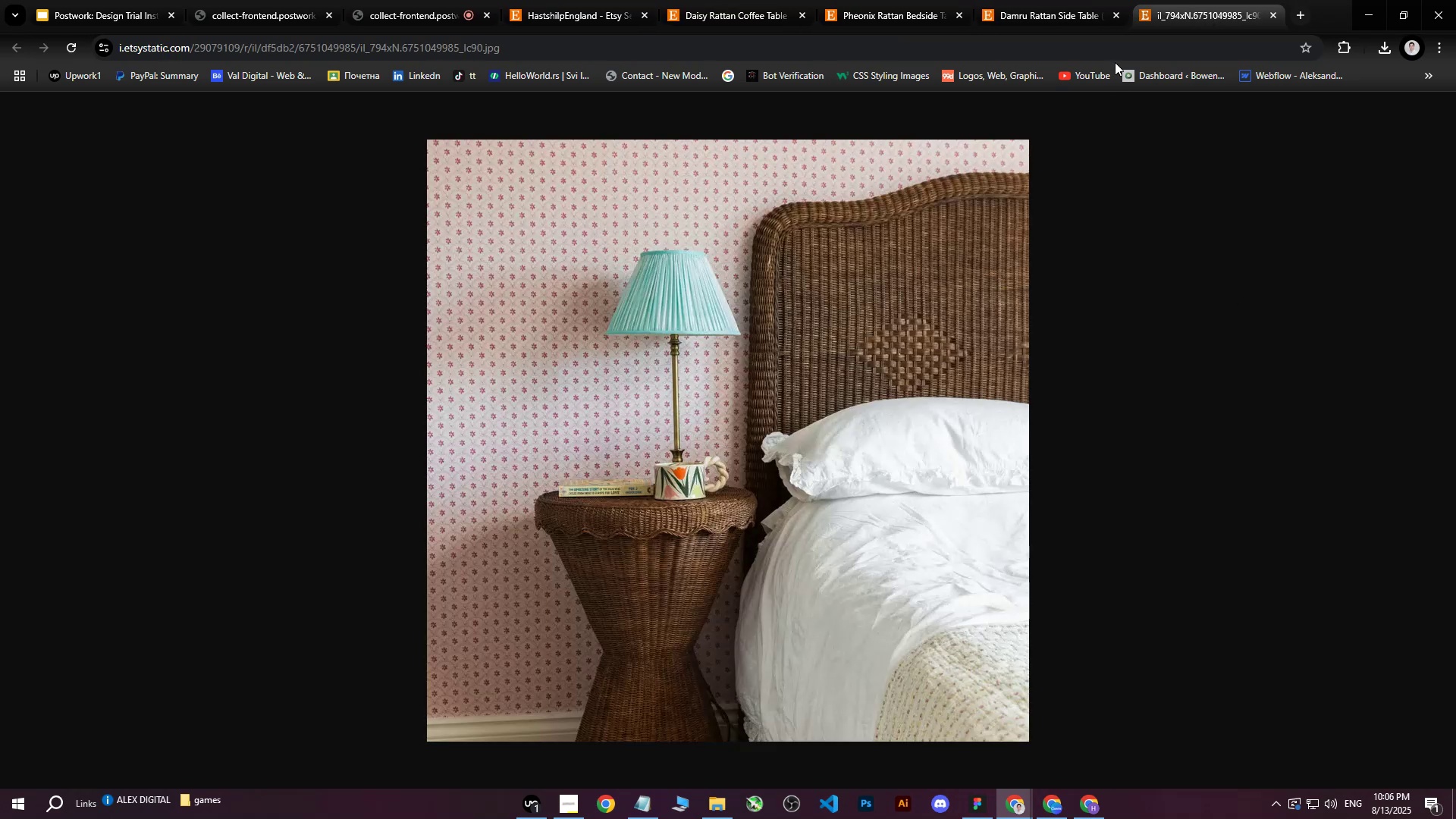 
left_click([1118, 53])
 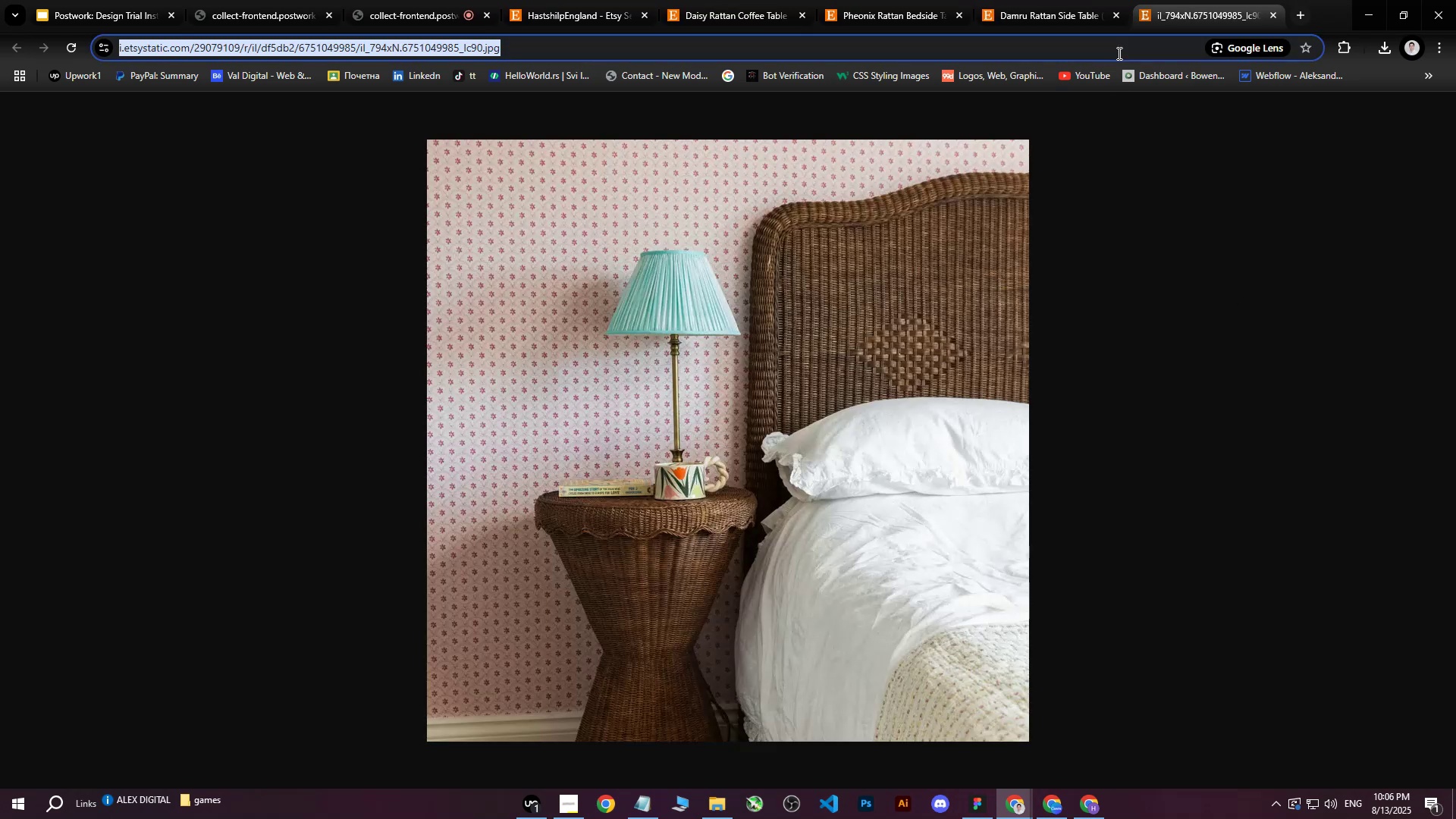 
key(Control+C)
 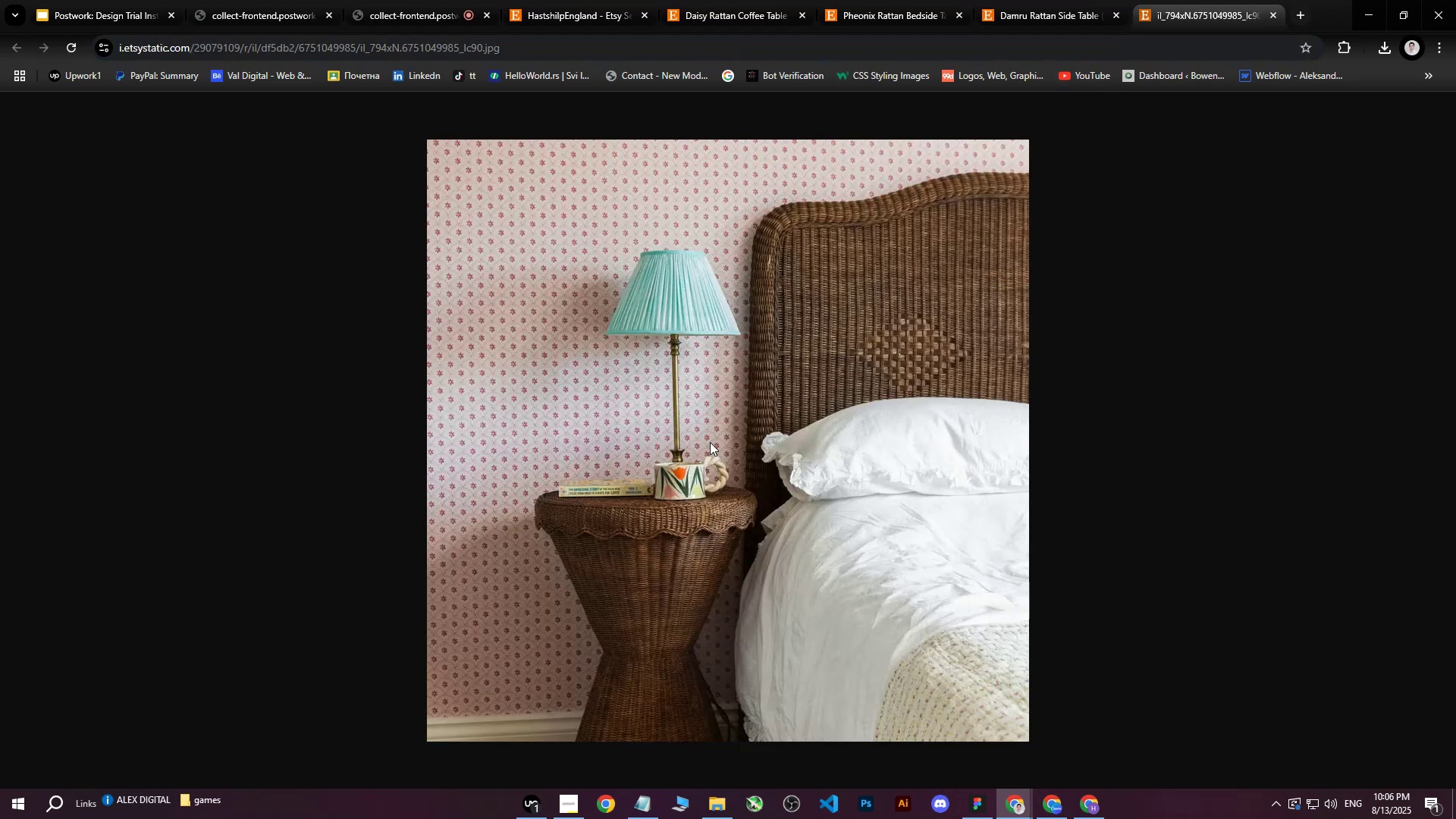 
left_click([758, 478])
 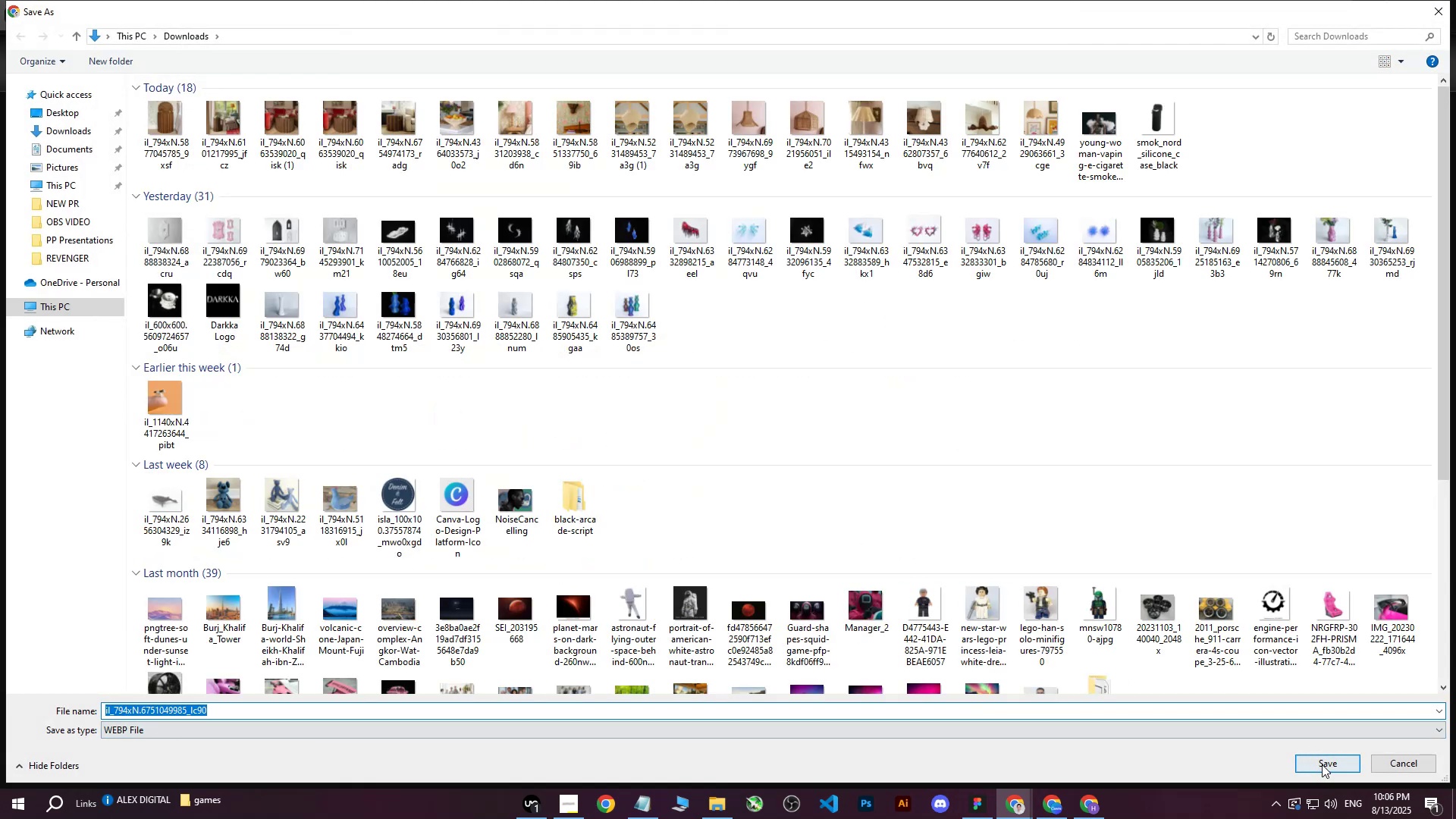 
left_click([1322, 765])
 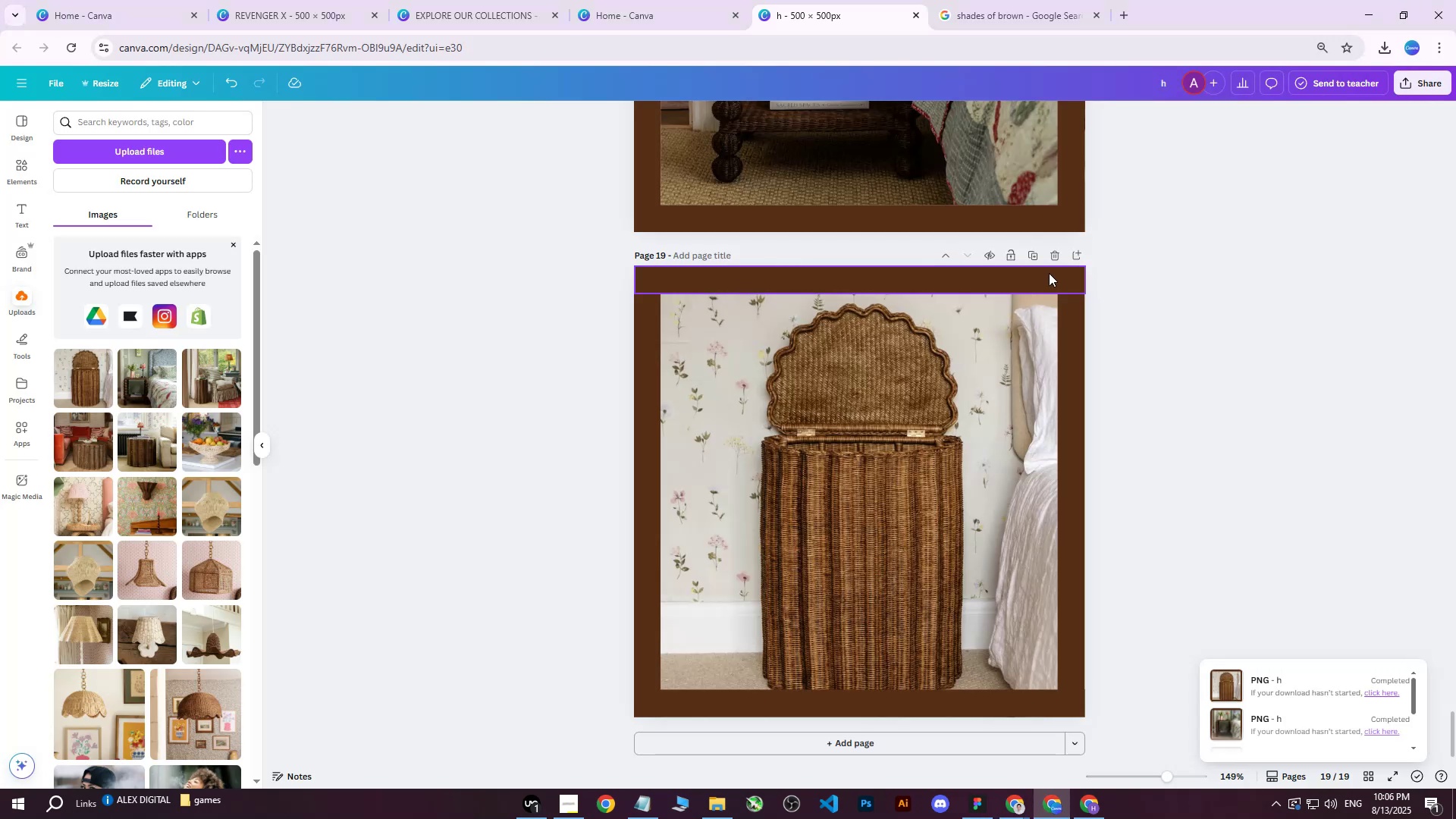 
left_click([1037, 256])
 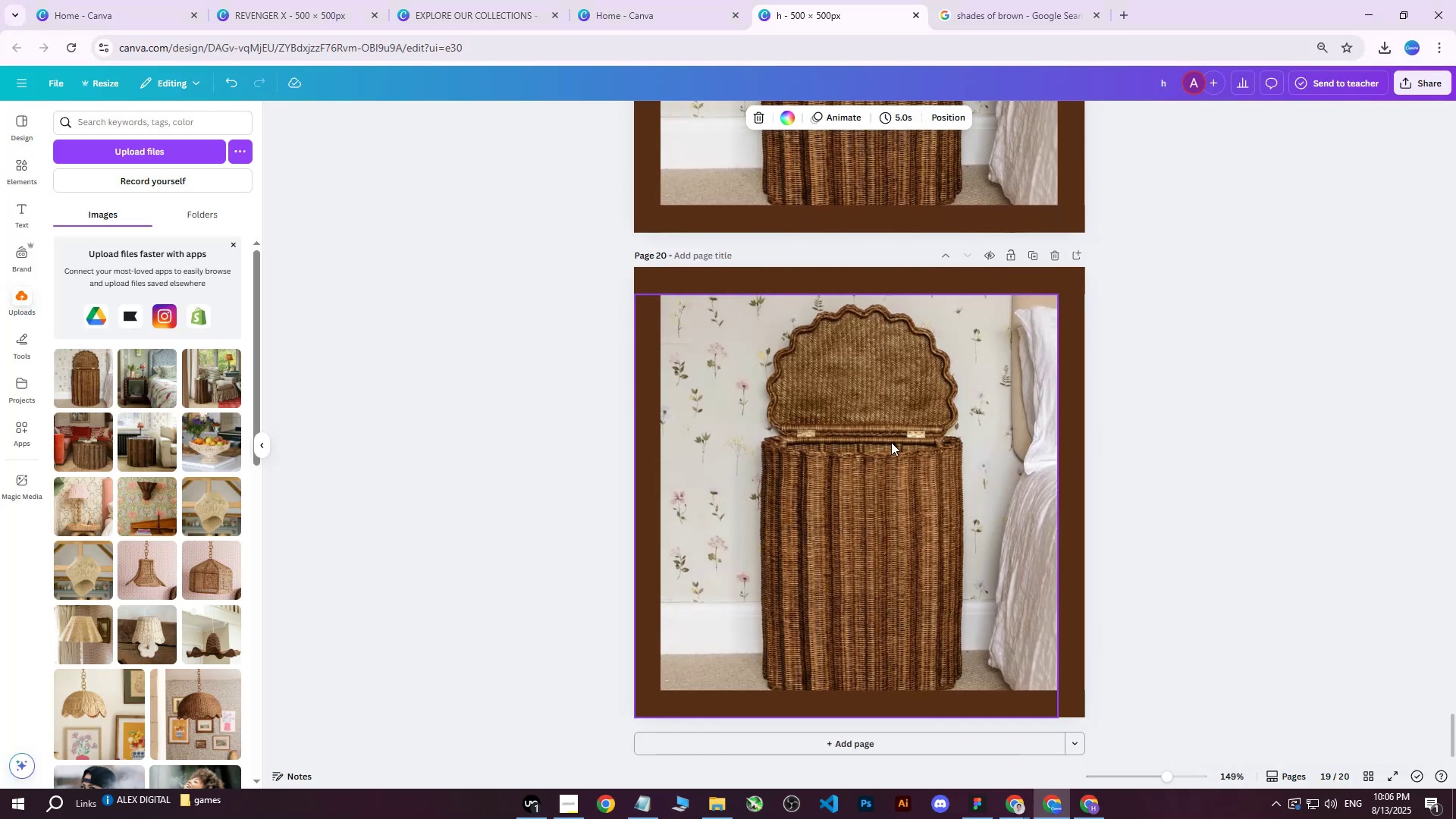 
left_click([884, 449])
 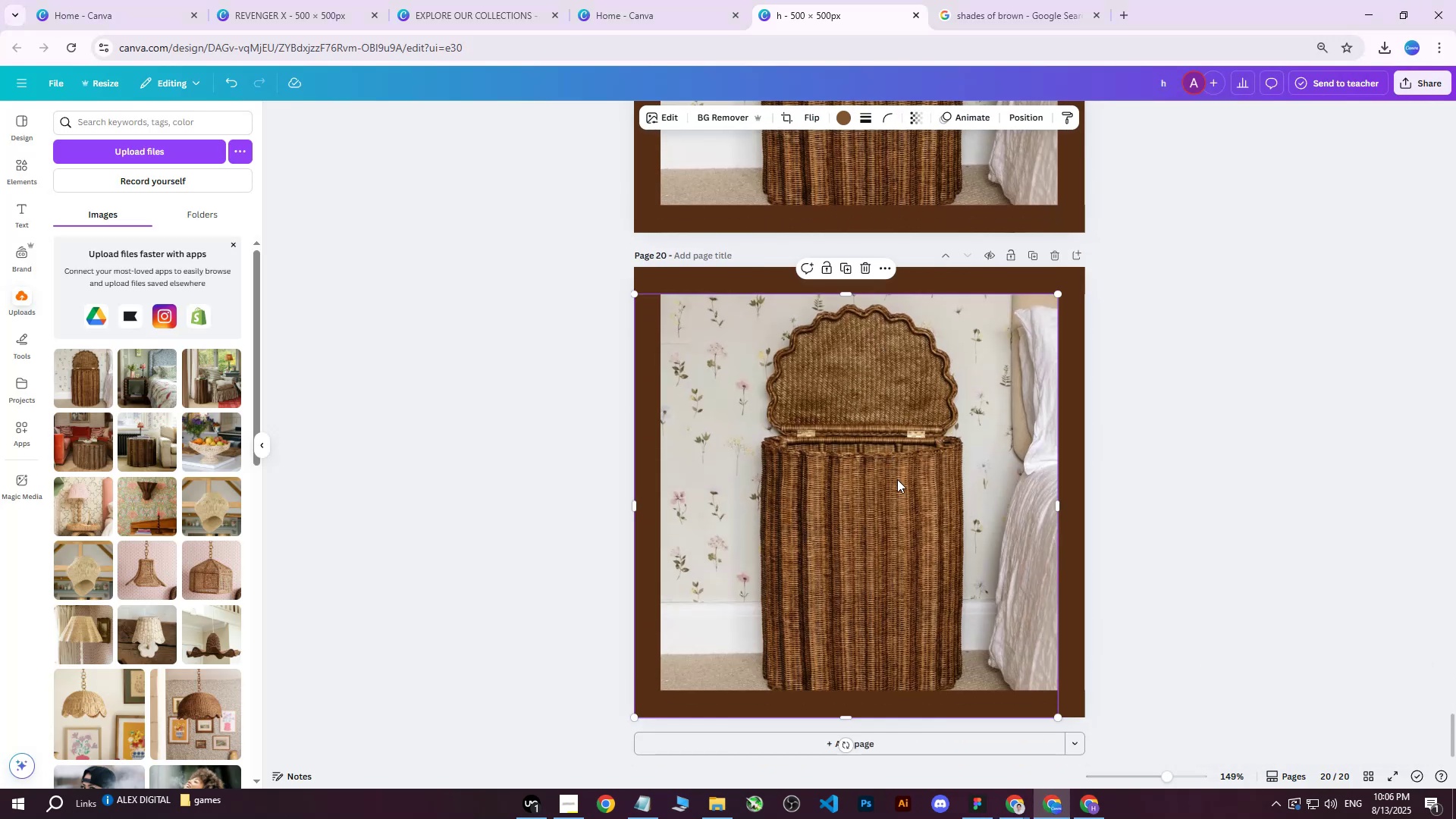 
left_click_drag(start_coordinate=[897, 479], to_coordinate=[891, 481])
 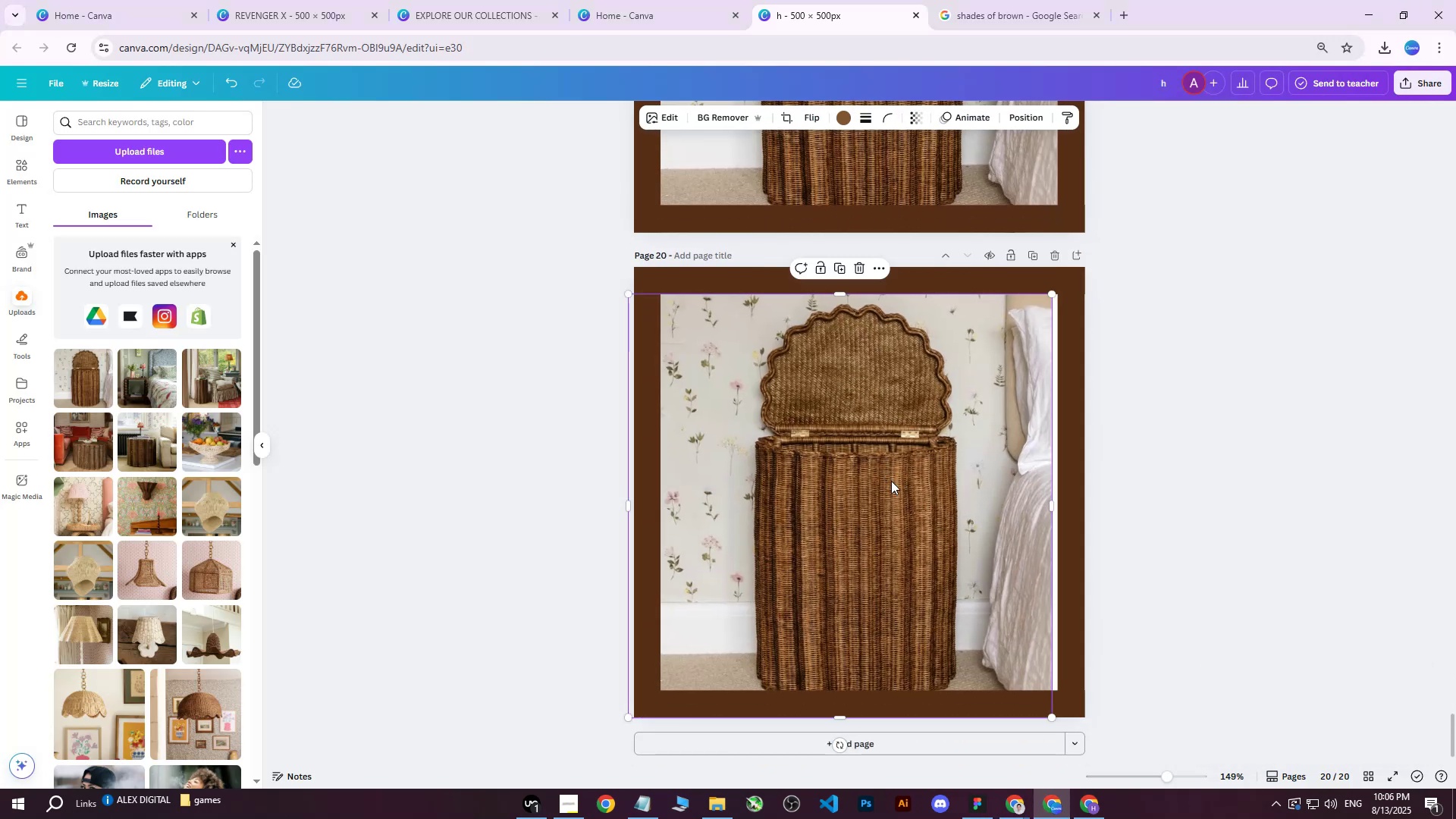 
key(Delete)
 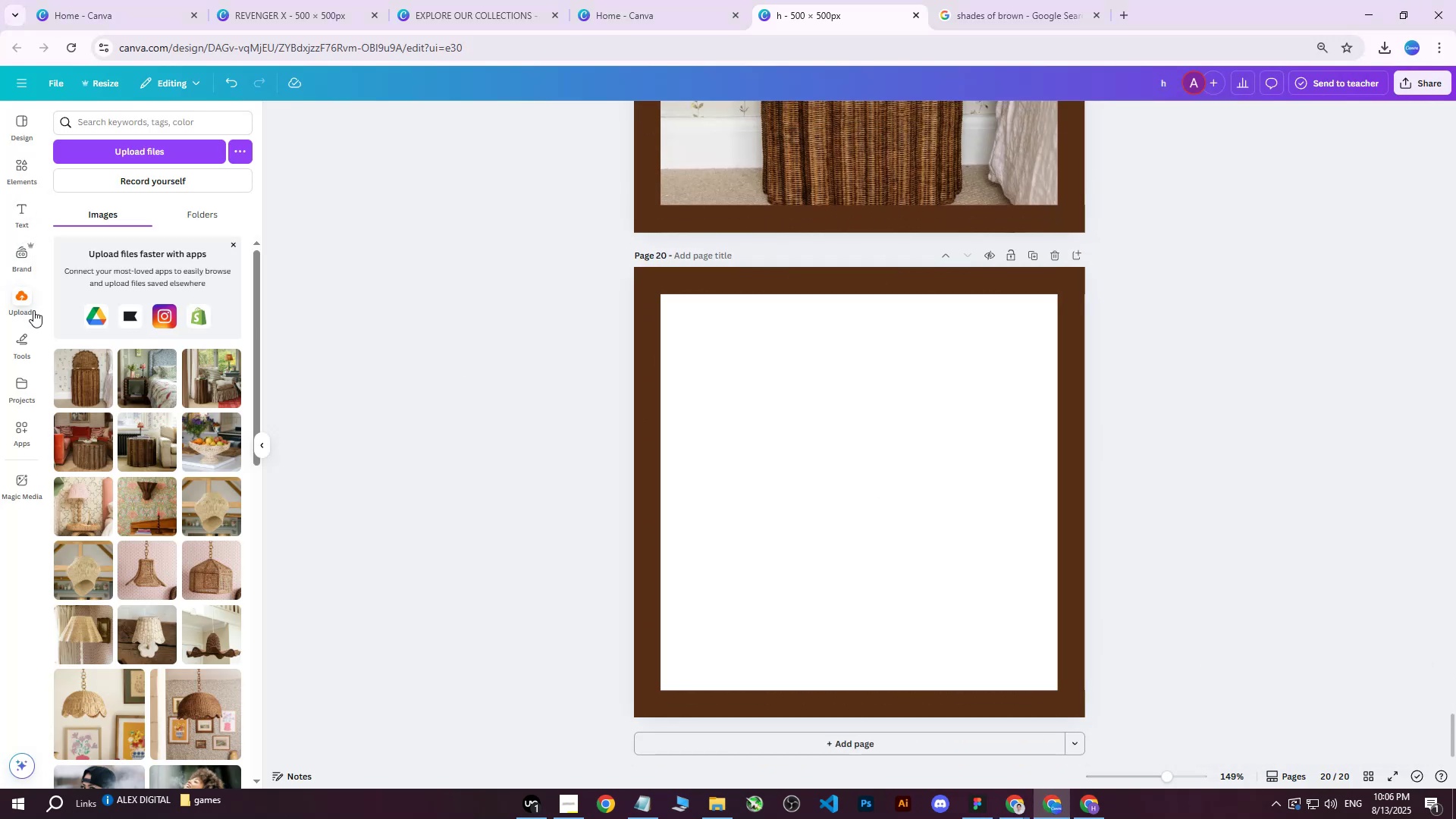 
left_click([125, 149])
 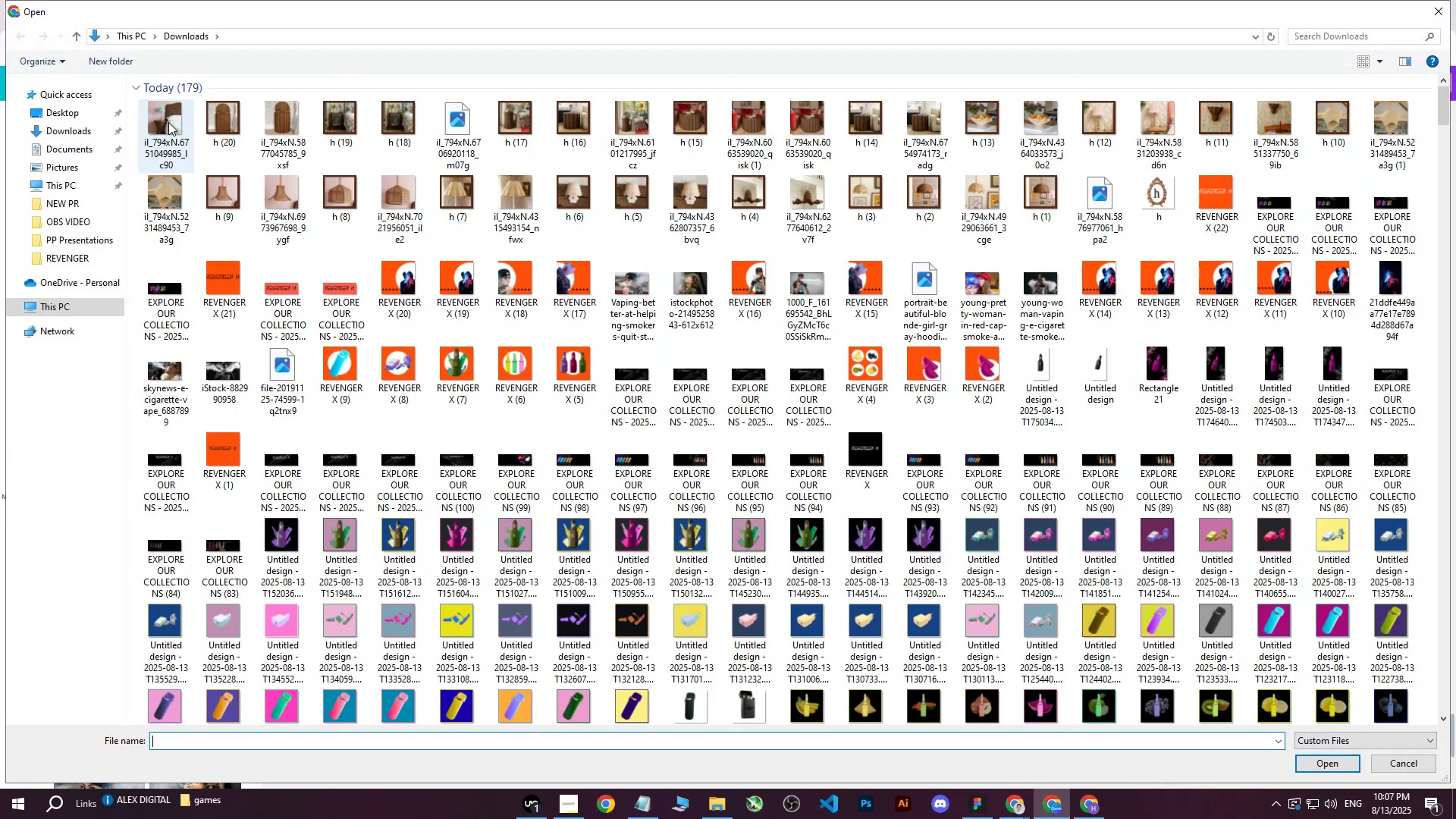 
left_click([174, 124])
 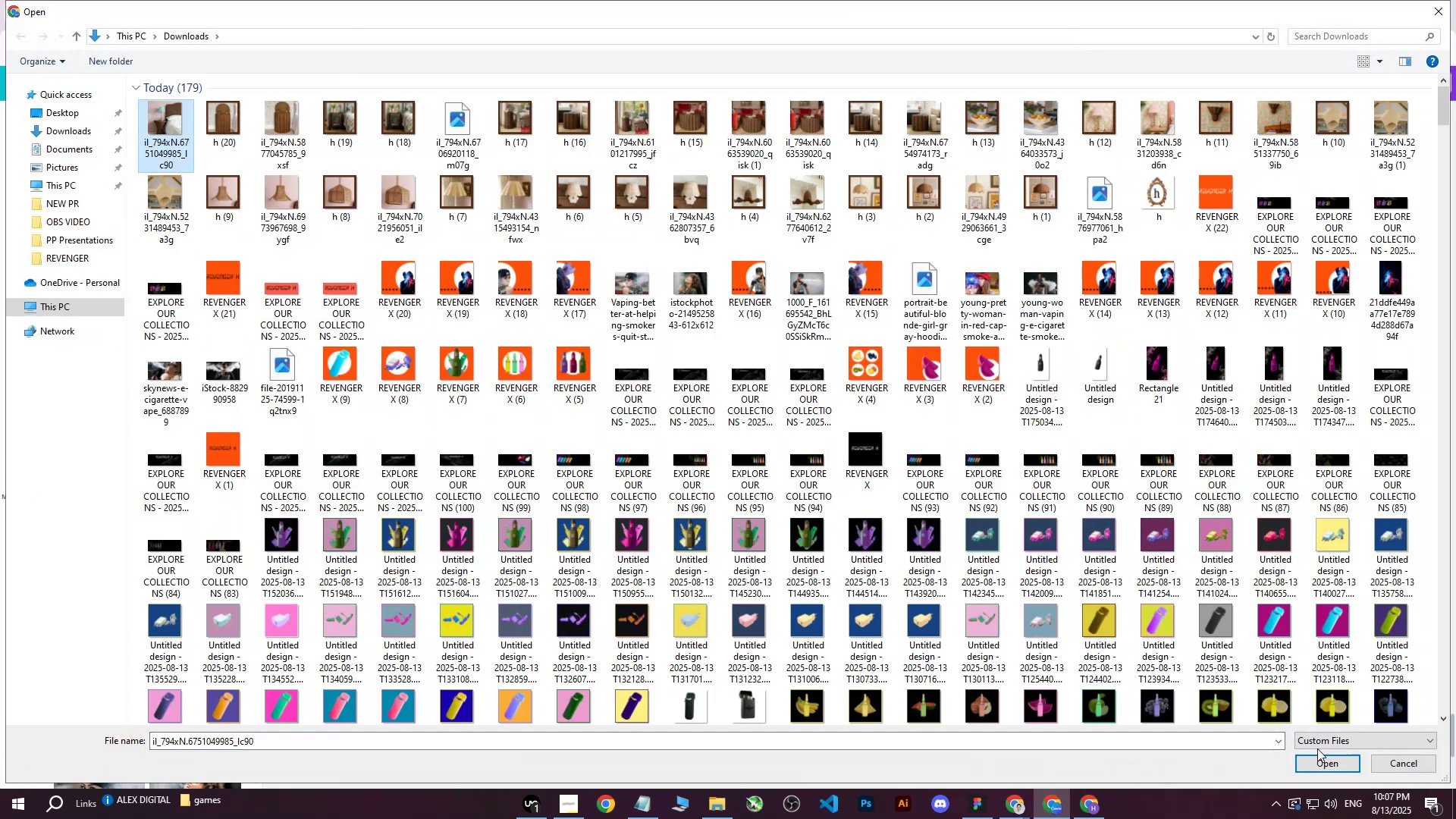 
left_click([1320, 764])
 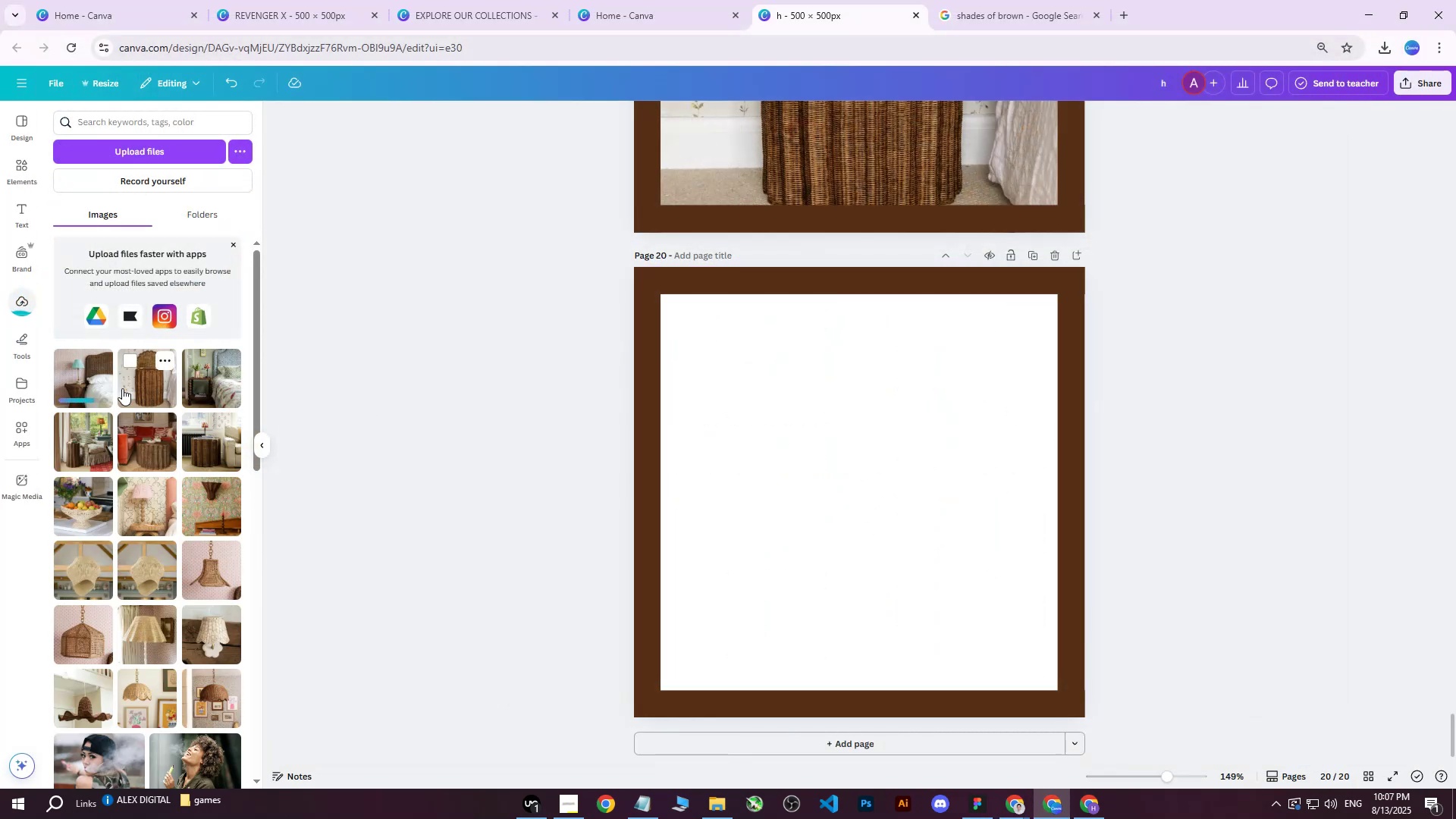 
left_click([97, 384])
 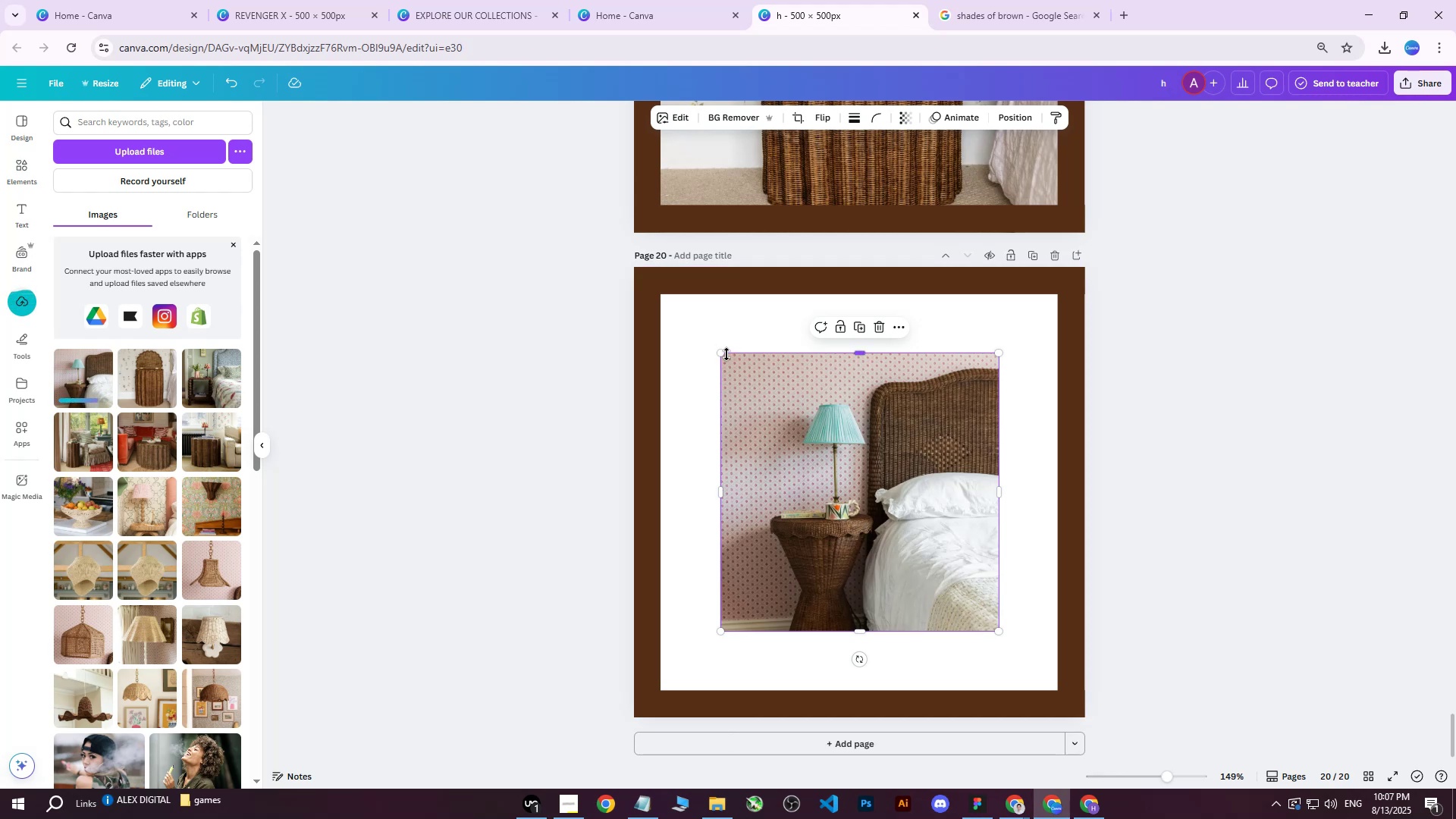 
left_click_drag(start_coordinate=[723, 354], to_coordinate=[546, 251])
 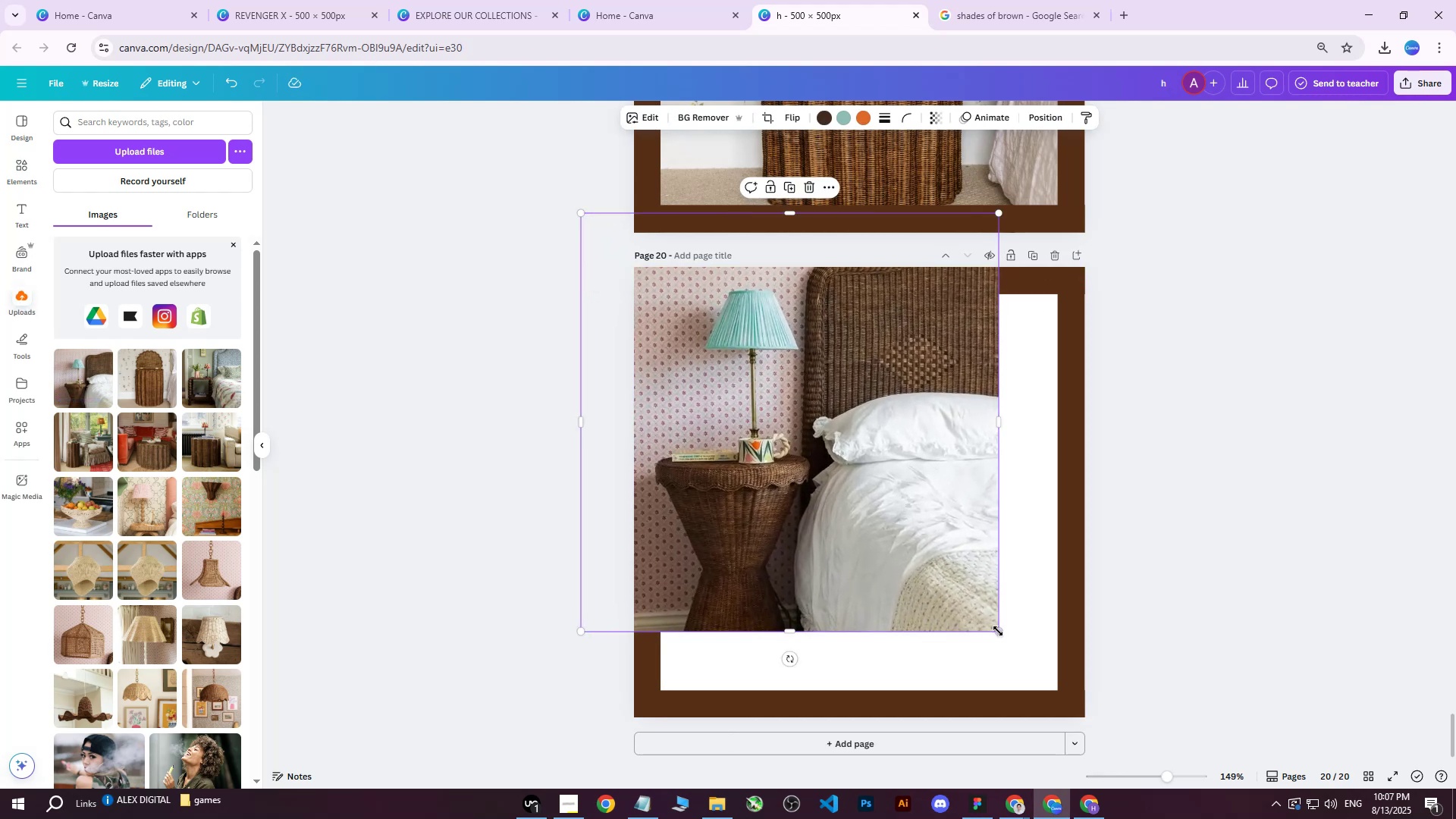 
left_click_drag(start_coordinate=[1001, 631], to_coordinate=[1144, 705])
 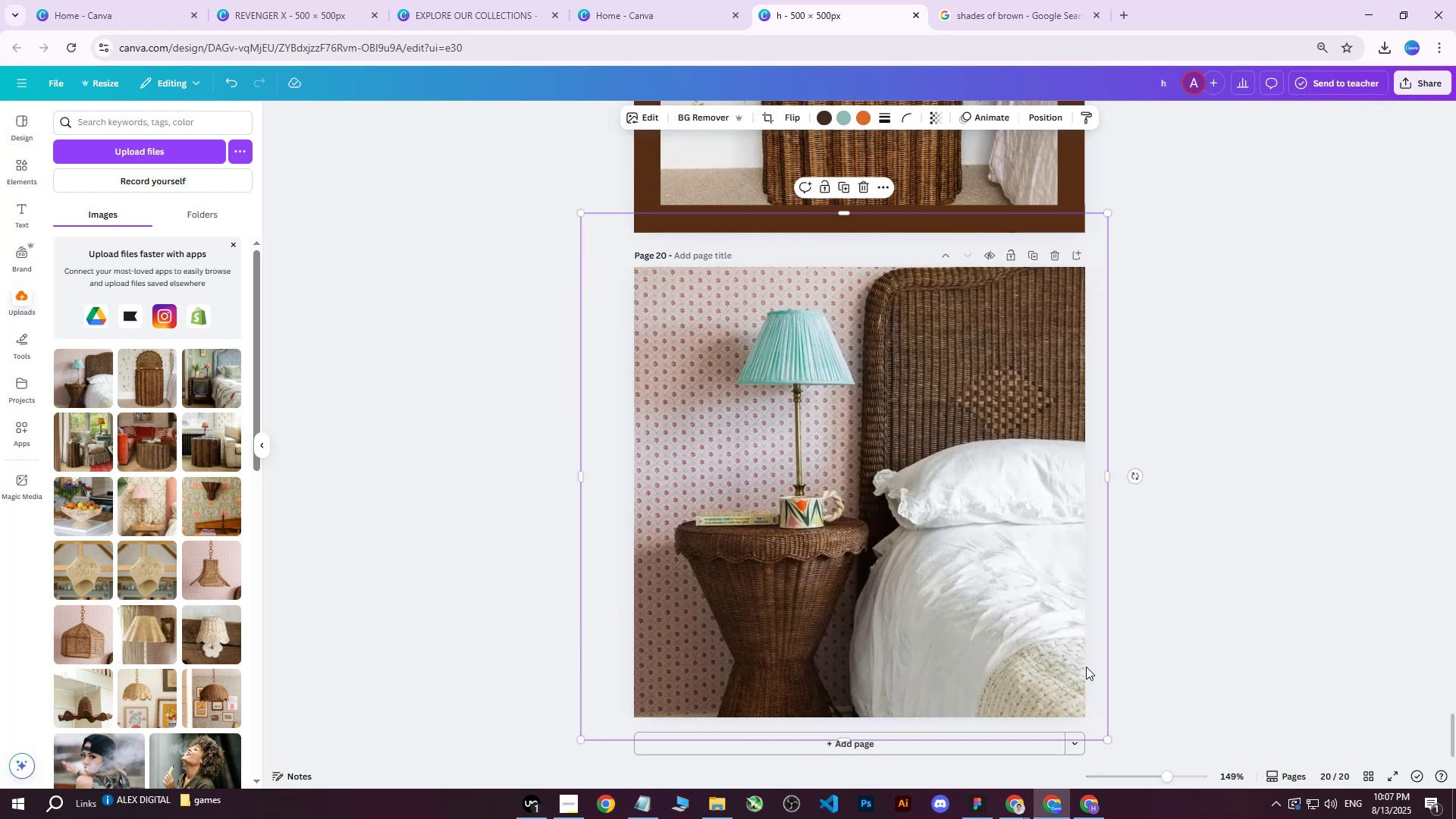 
left_click_drag(start_coordinate=[1021, 623], to_coordinate=[1050, 570])
 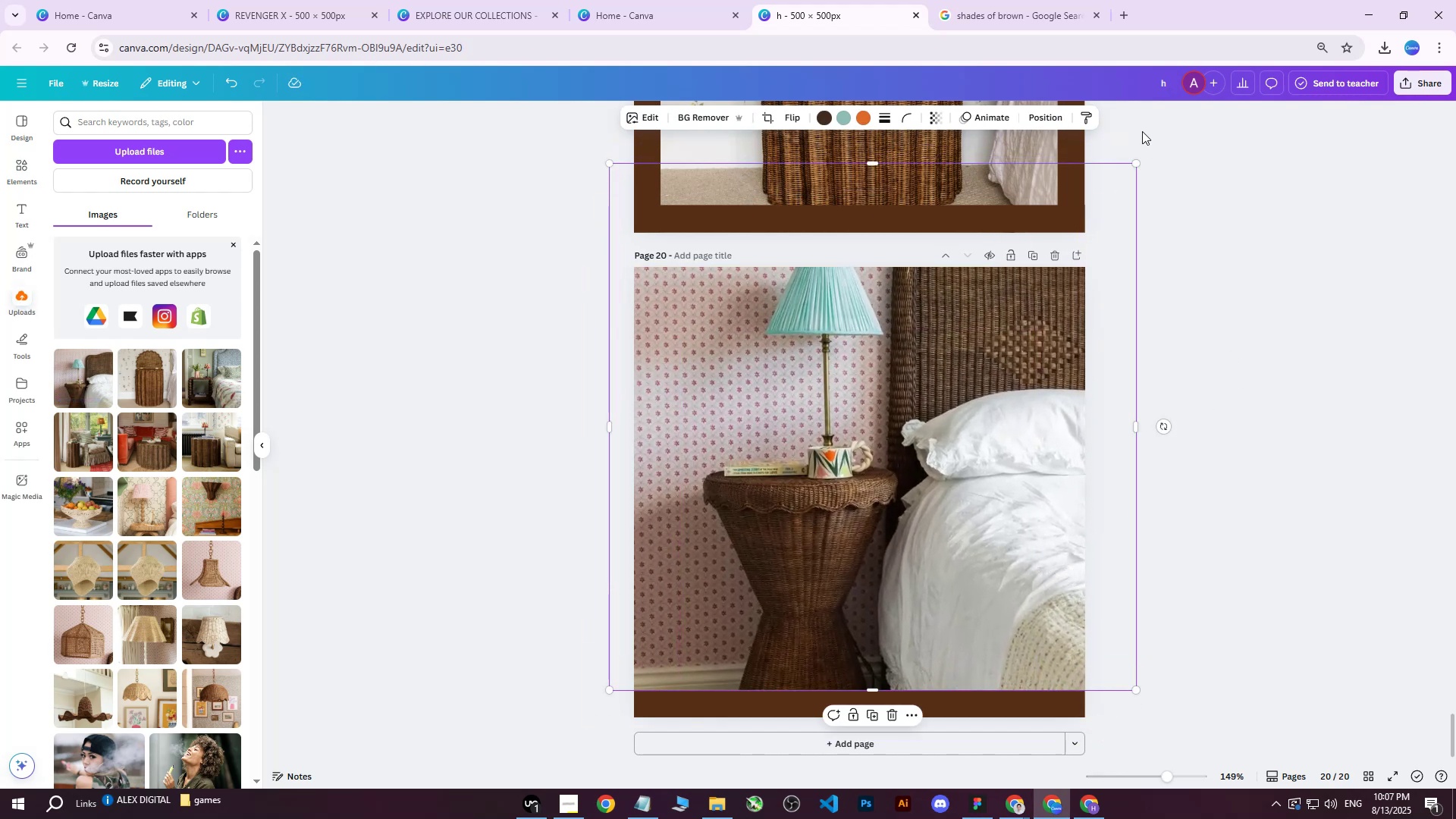 
left_click([1061, 118])
 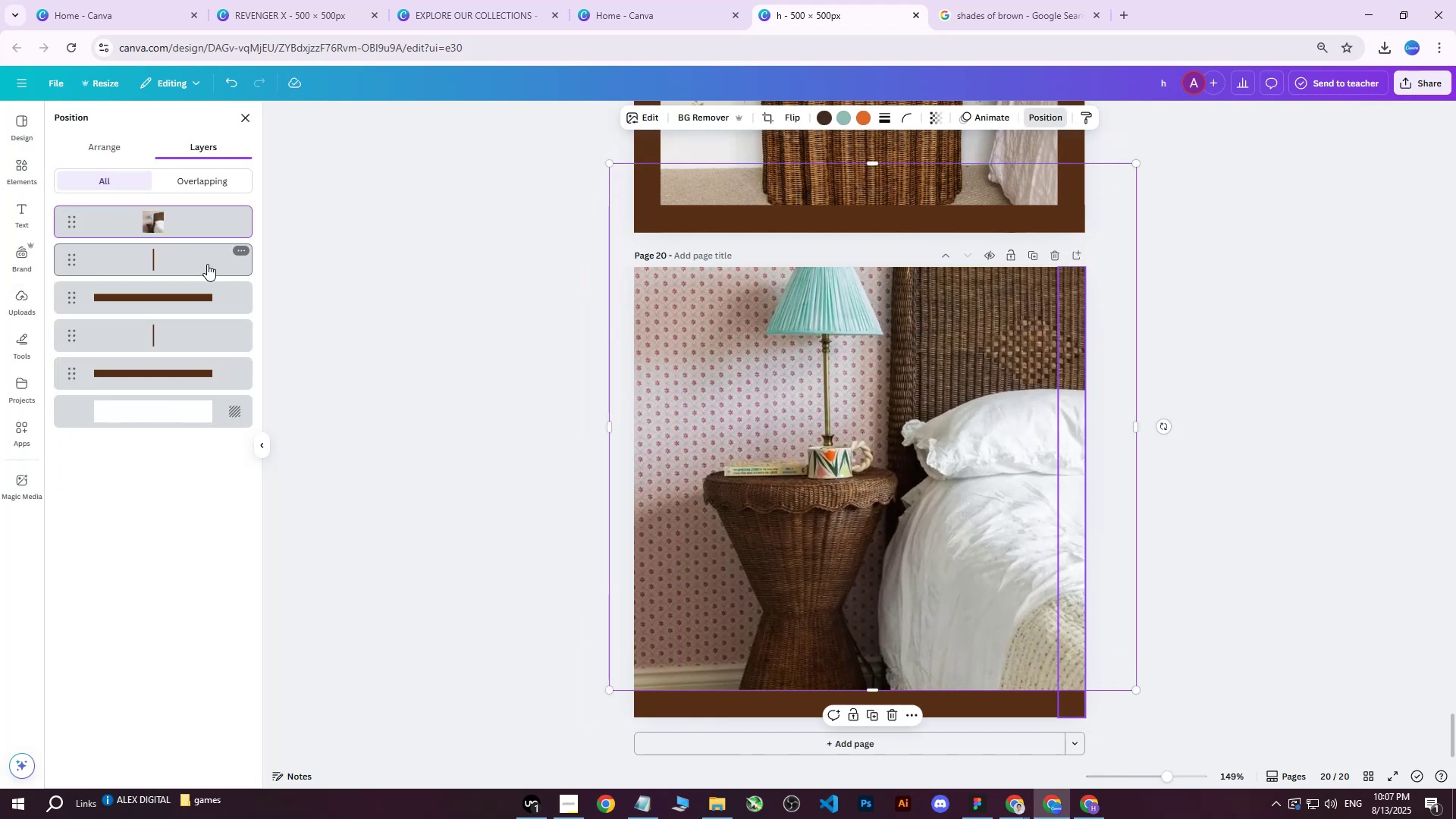 
left_click_drag(start_coordinate=[185, 228], to_coordinate=[183, 387])
 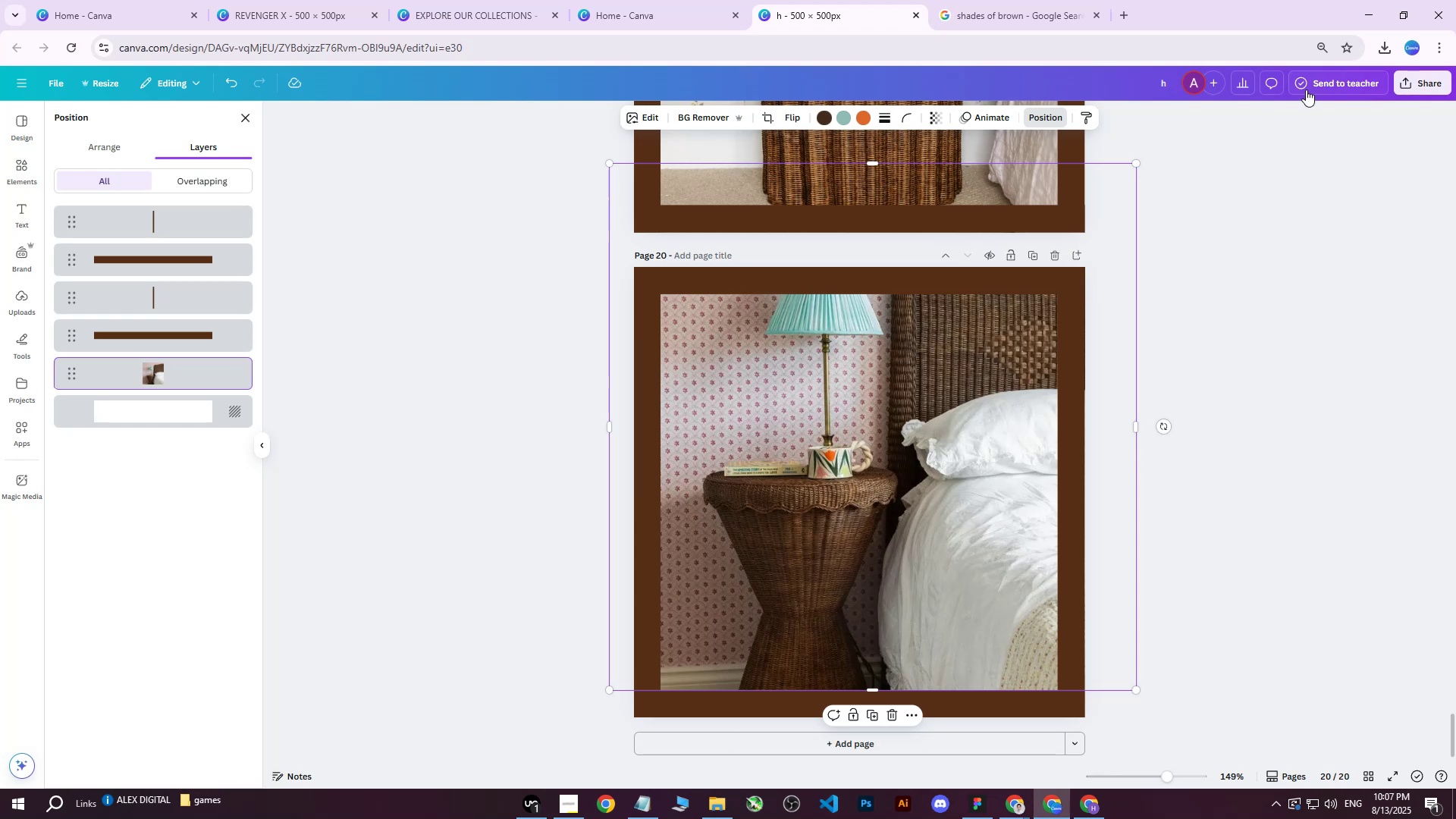 
left_click([1397, 87])
 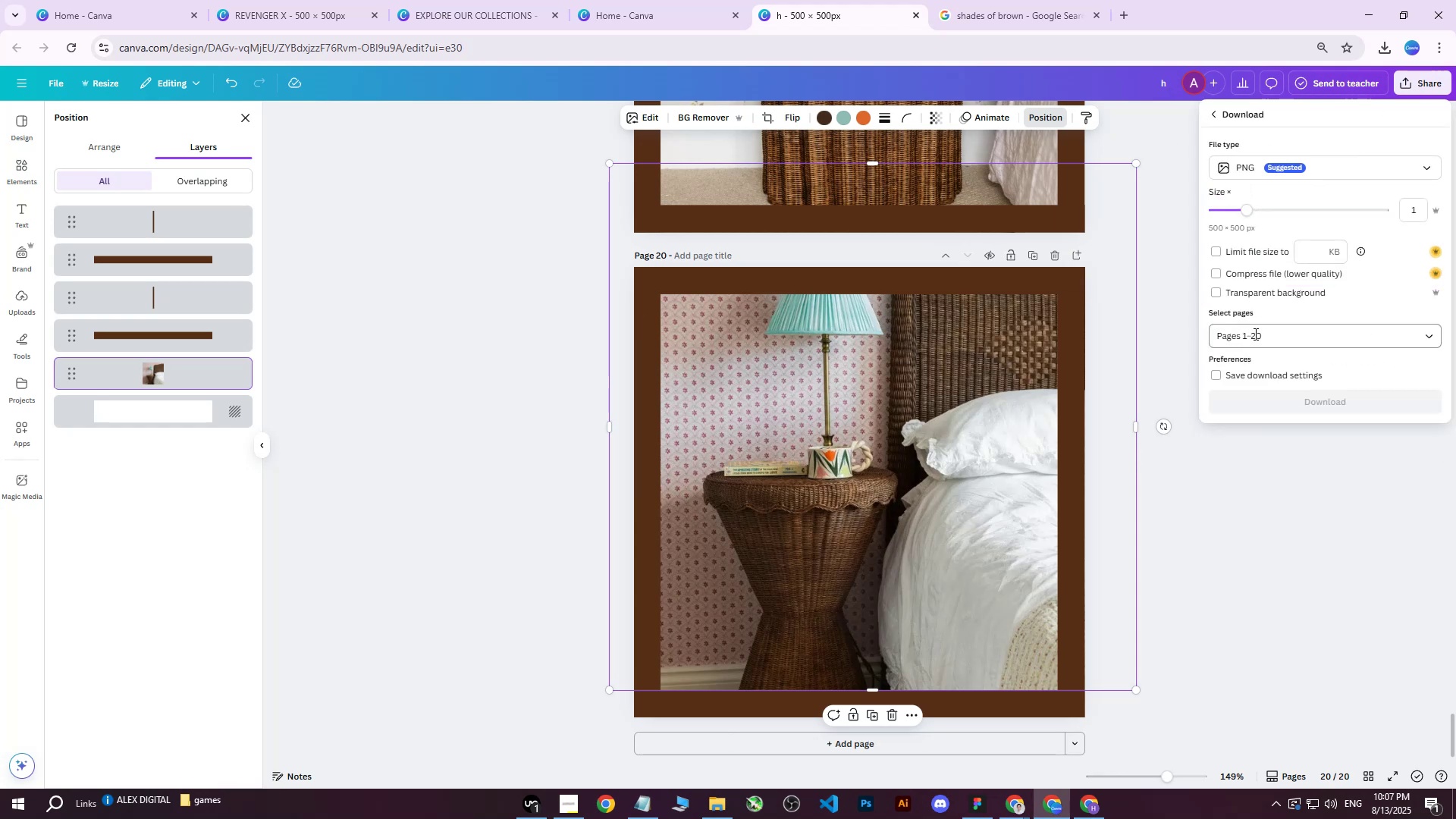 
triple_click([1282, 359])
 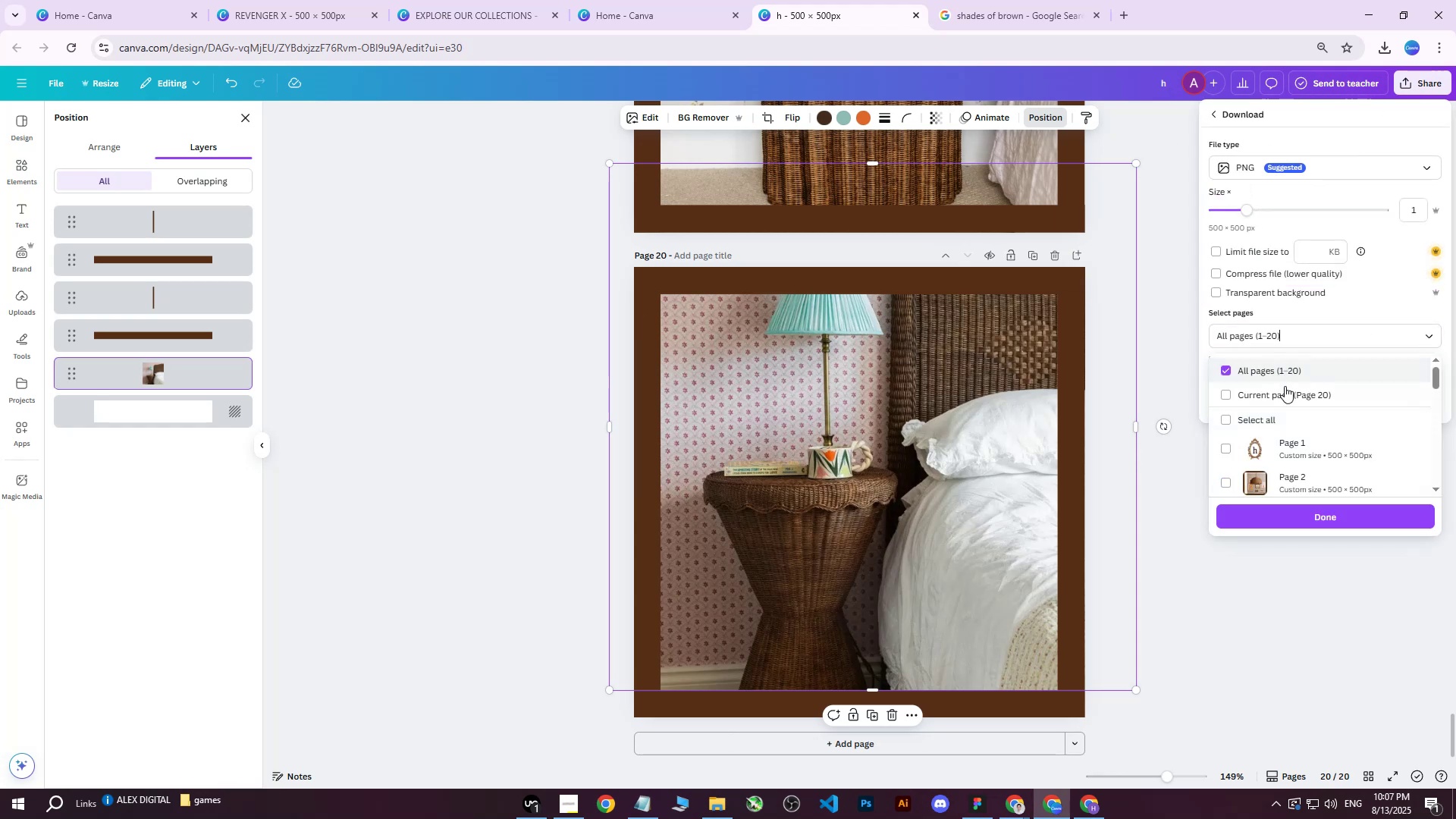 
triple_click([1282, 388])
 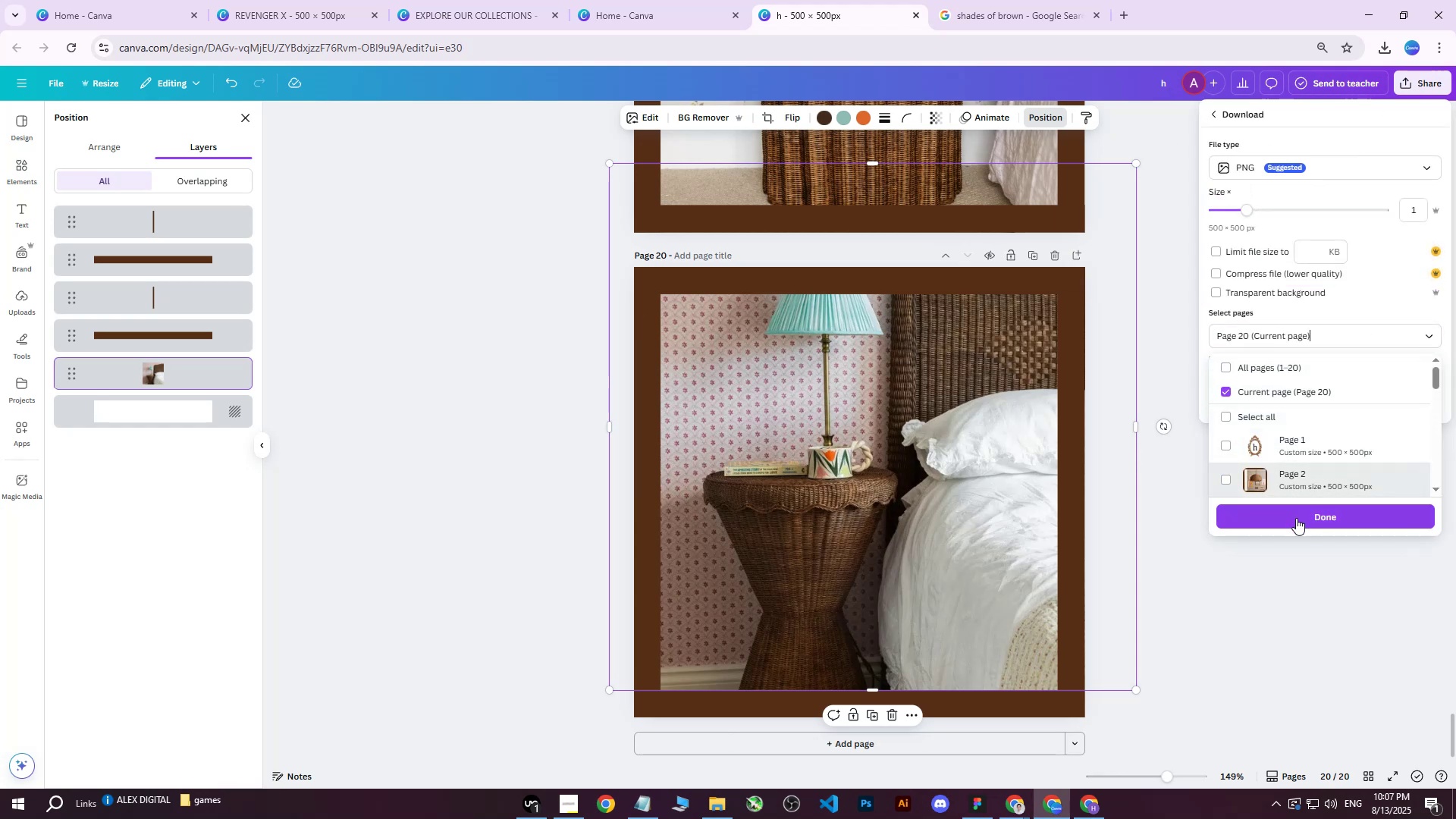 
left_click([1297, 521])
 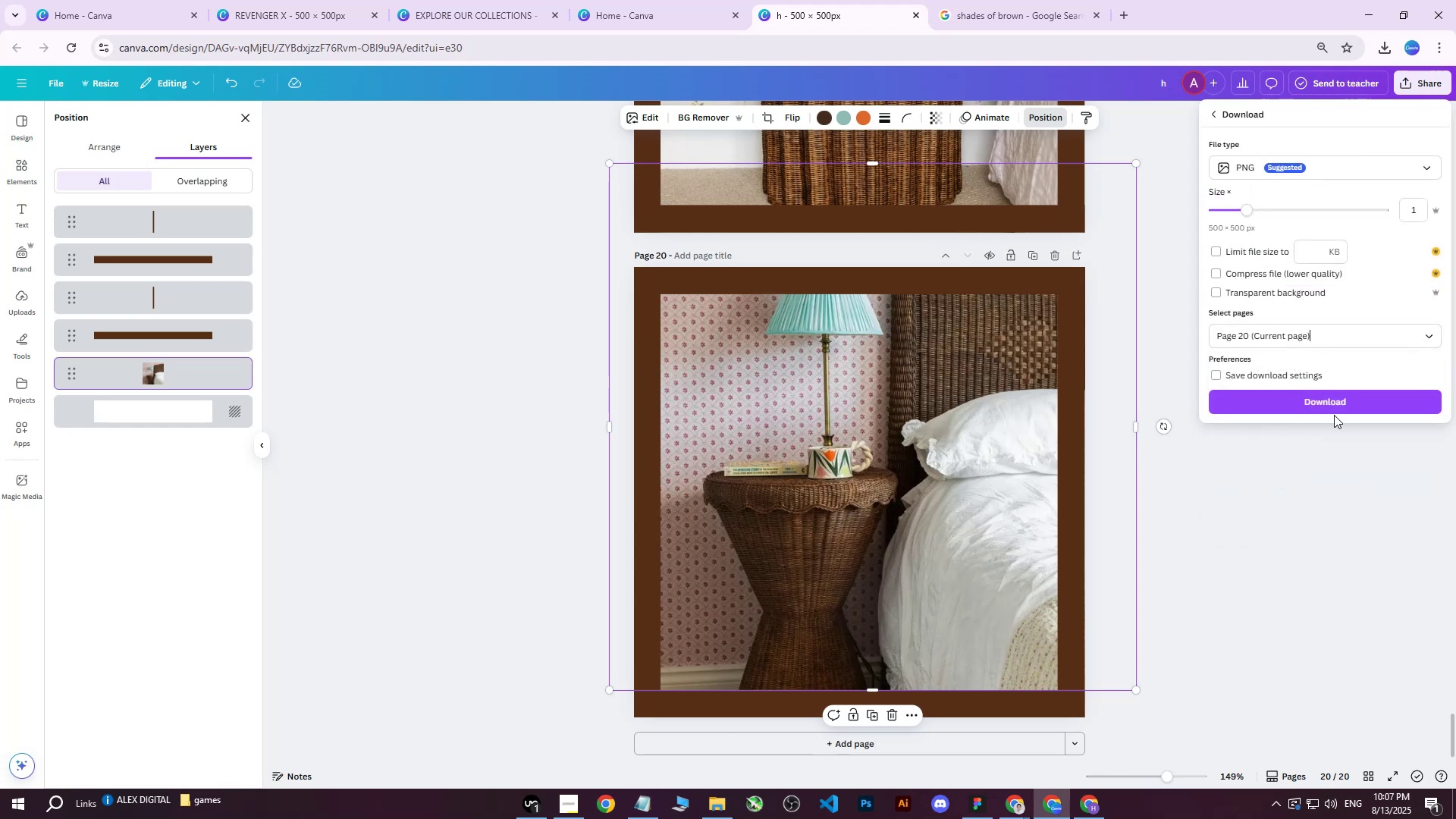 
left_click([1334, 413])
 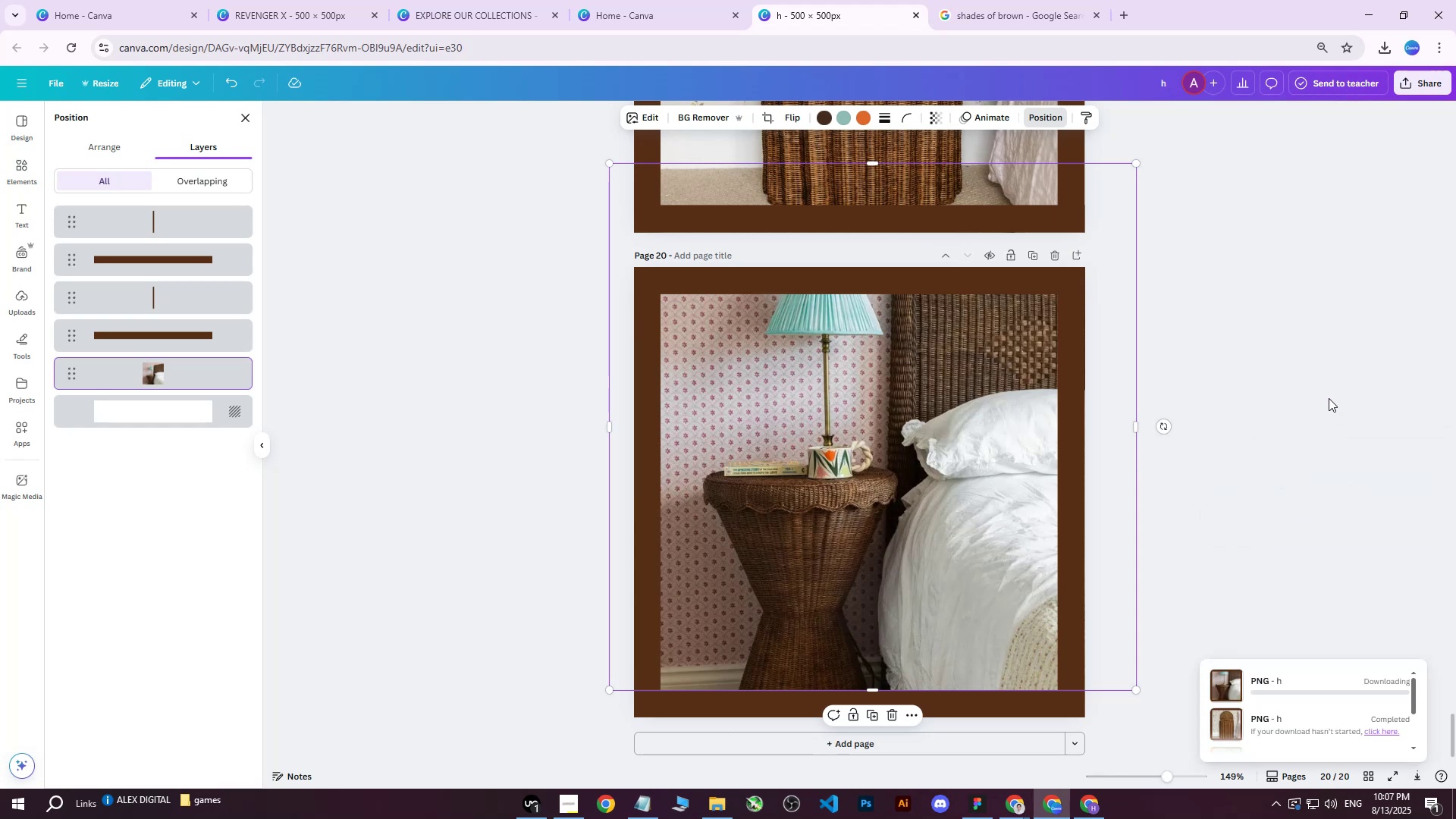 
left_click([1341, 359])
 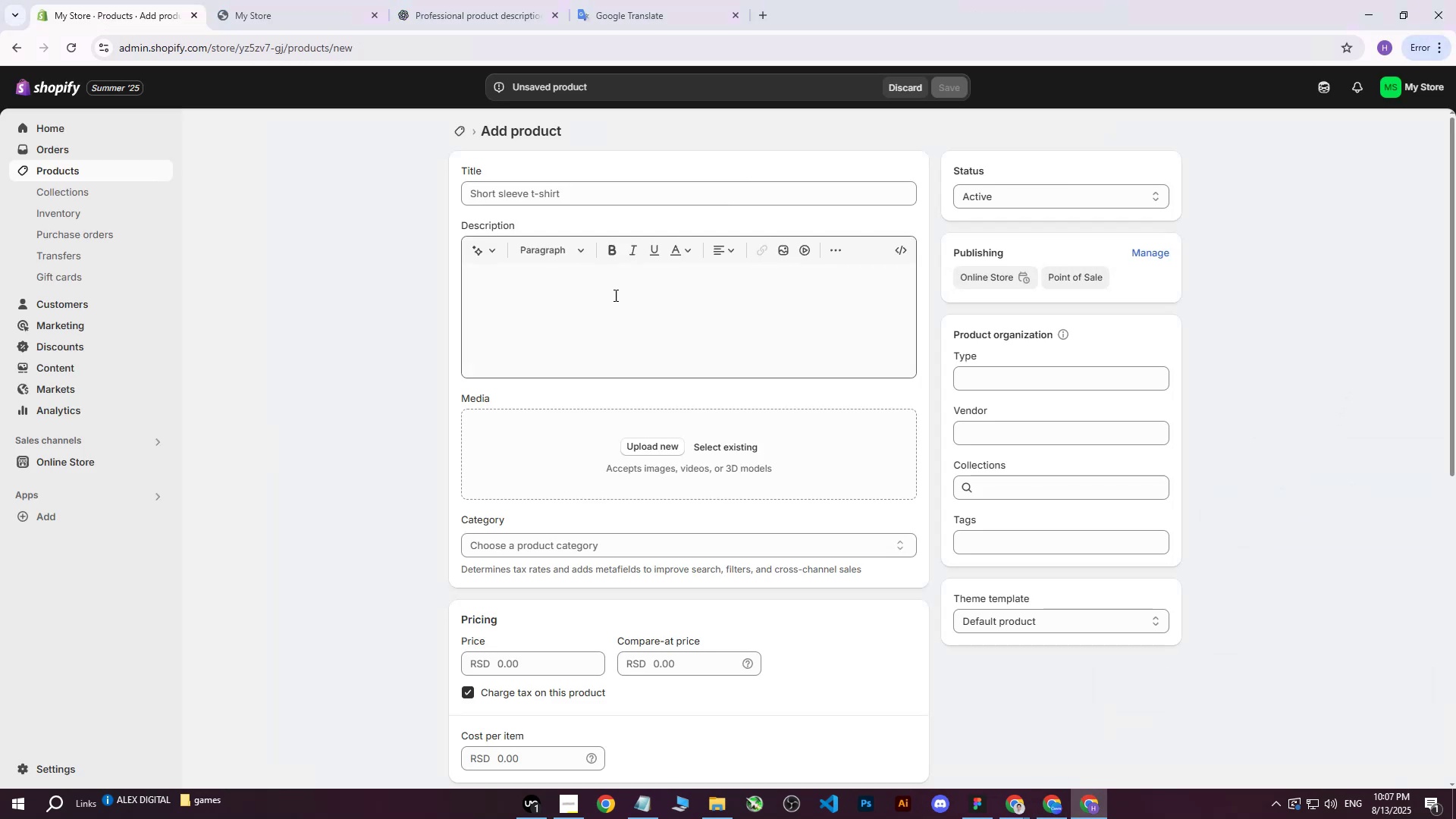 
left_click([653, 441])
 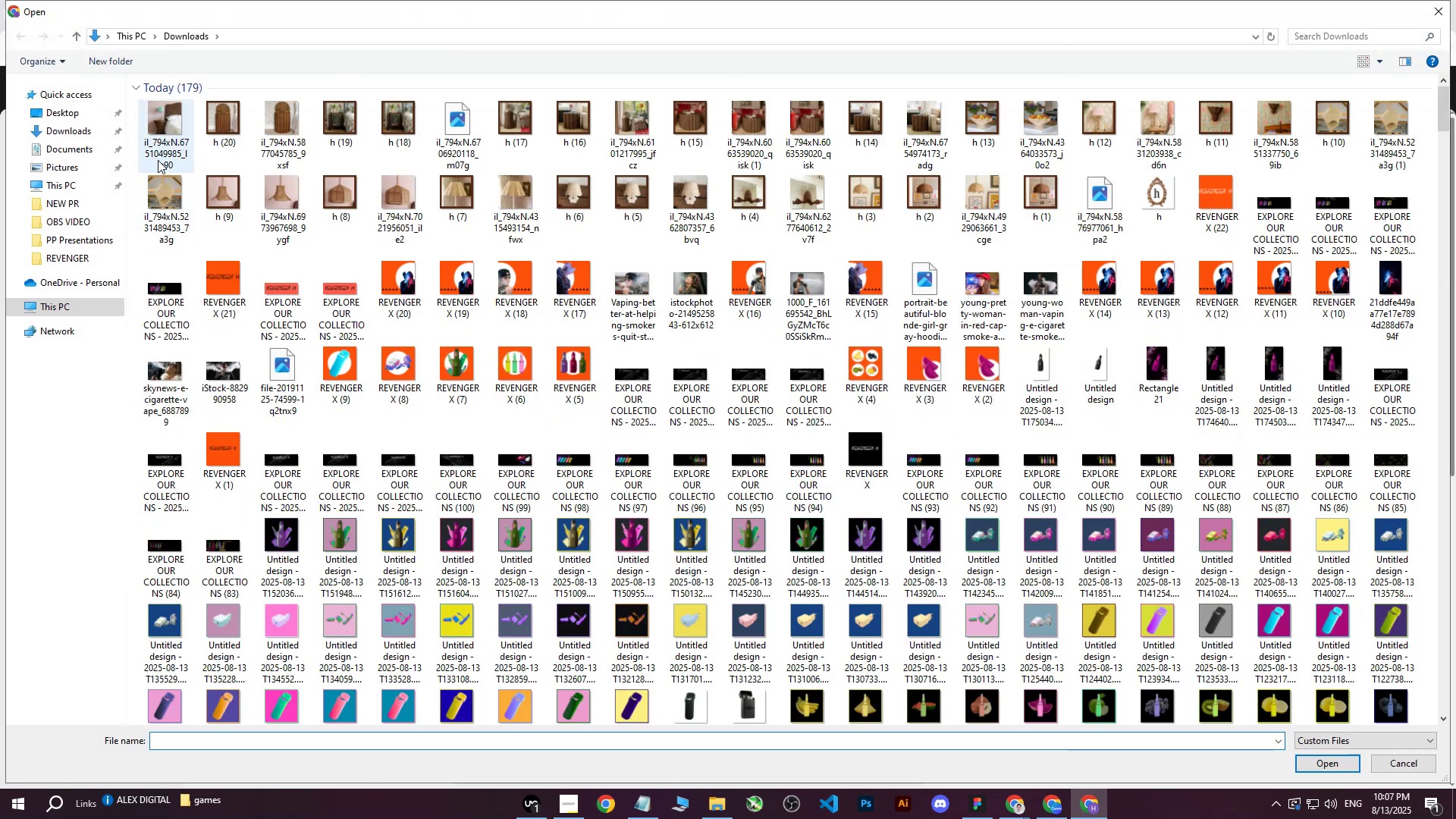 
left_click([155, 133])
 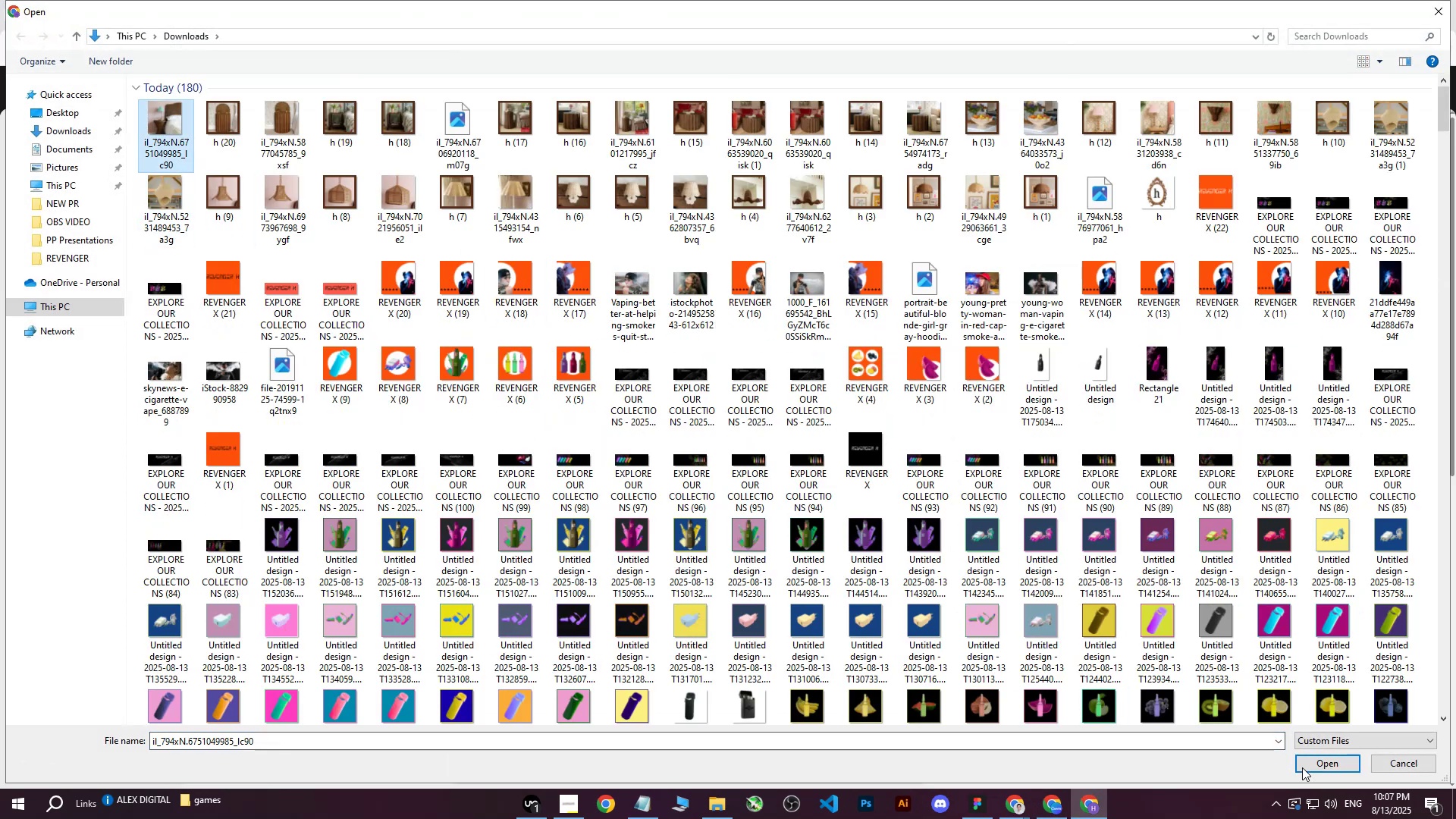 
left_click([1332, 765])
 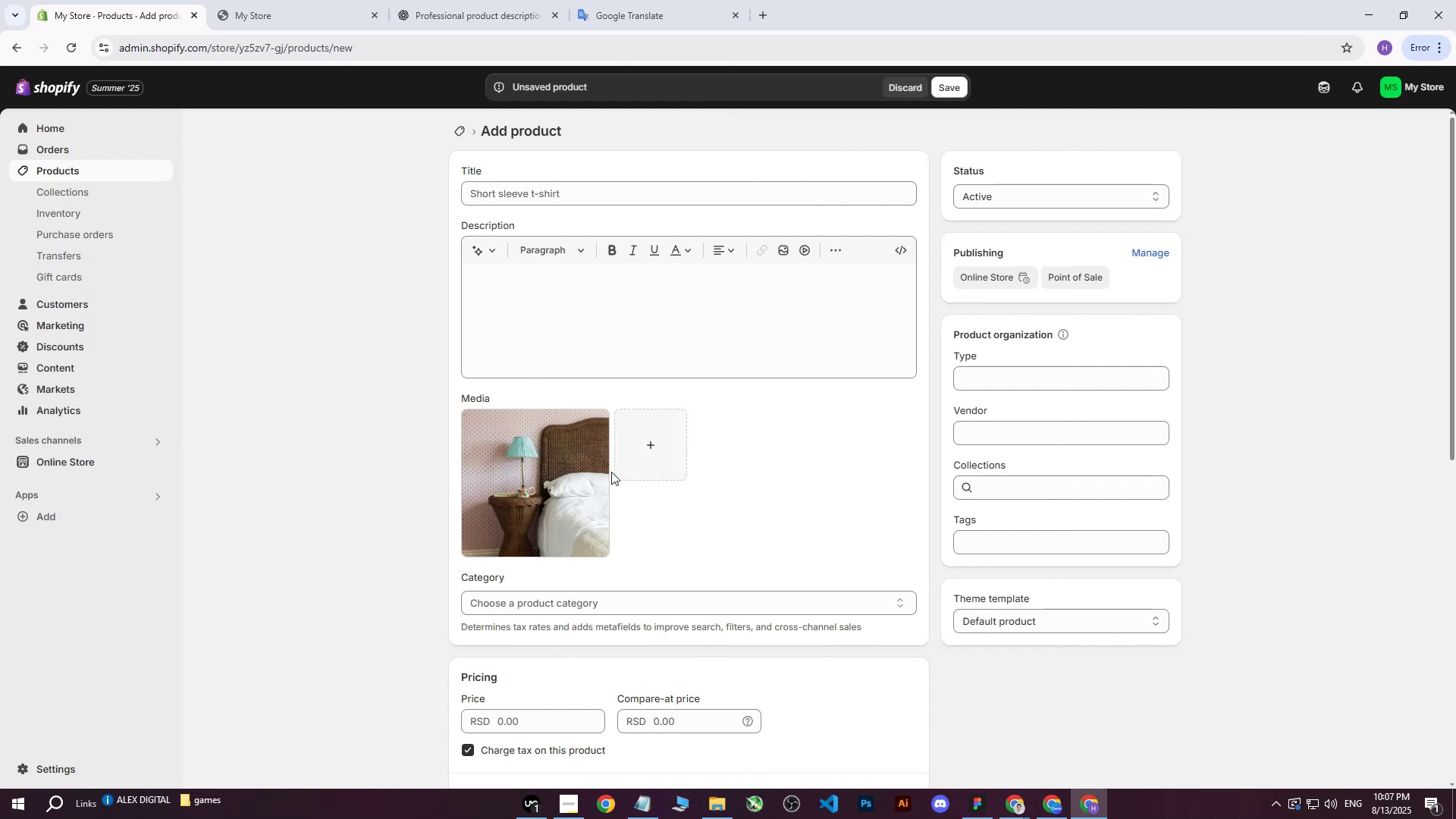 
wait(11.1)
 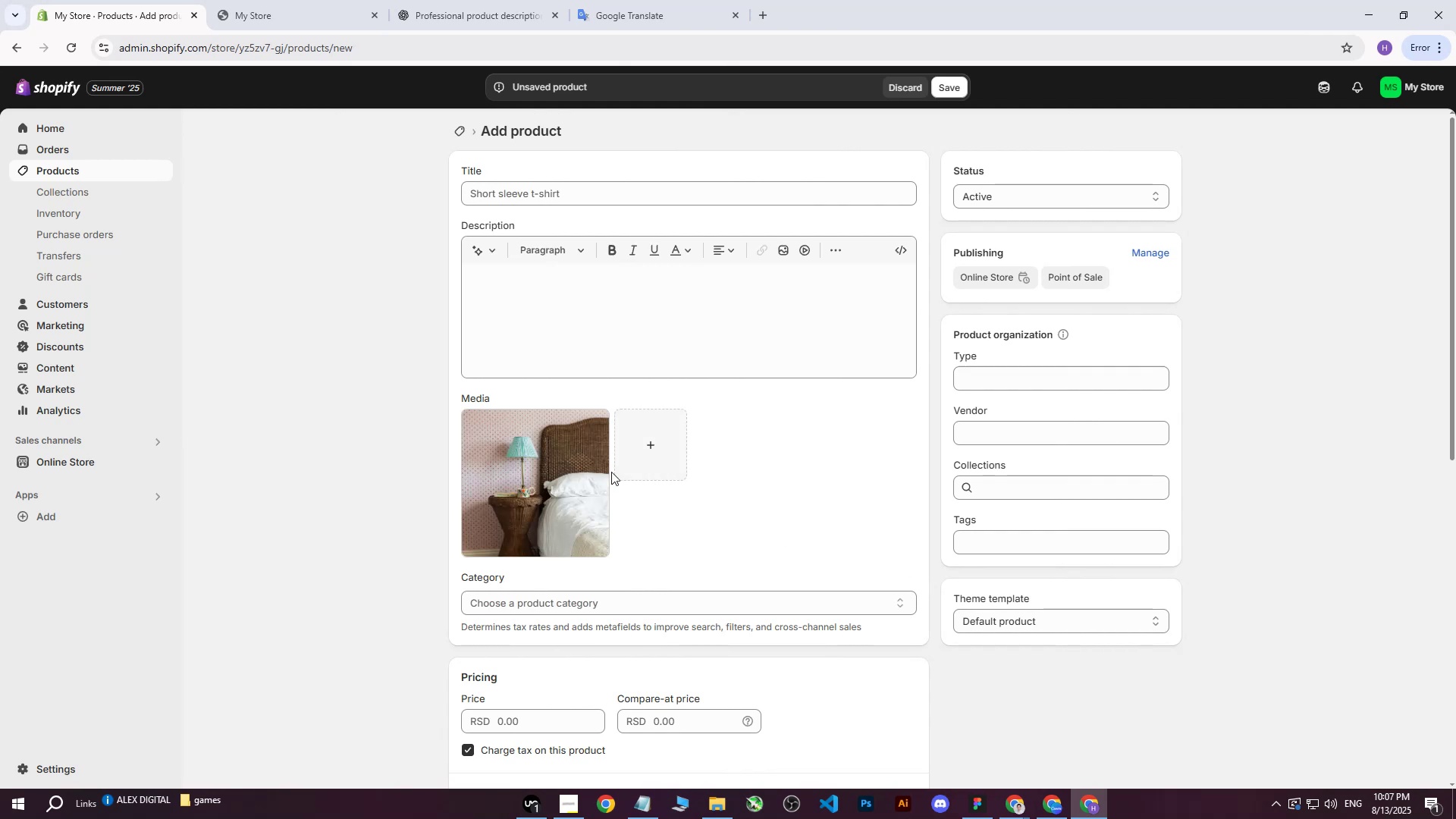 
double_click([955, 744])
 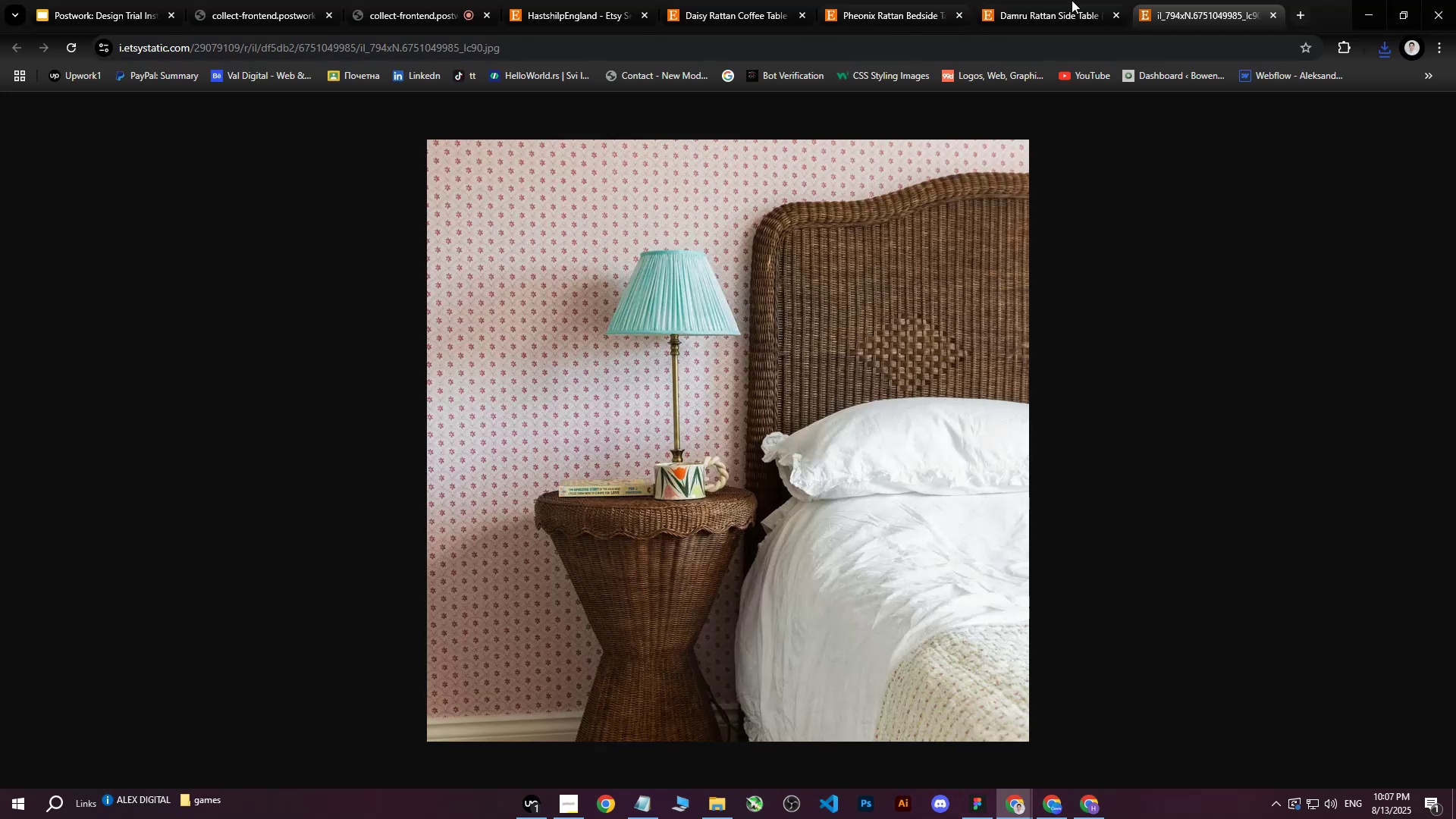 
left_click([1059, 0])
 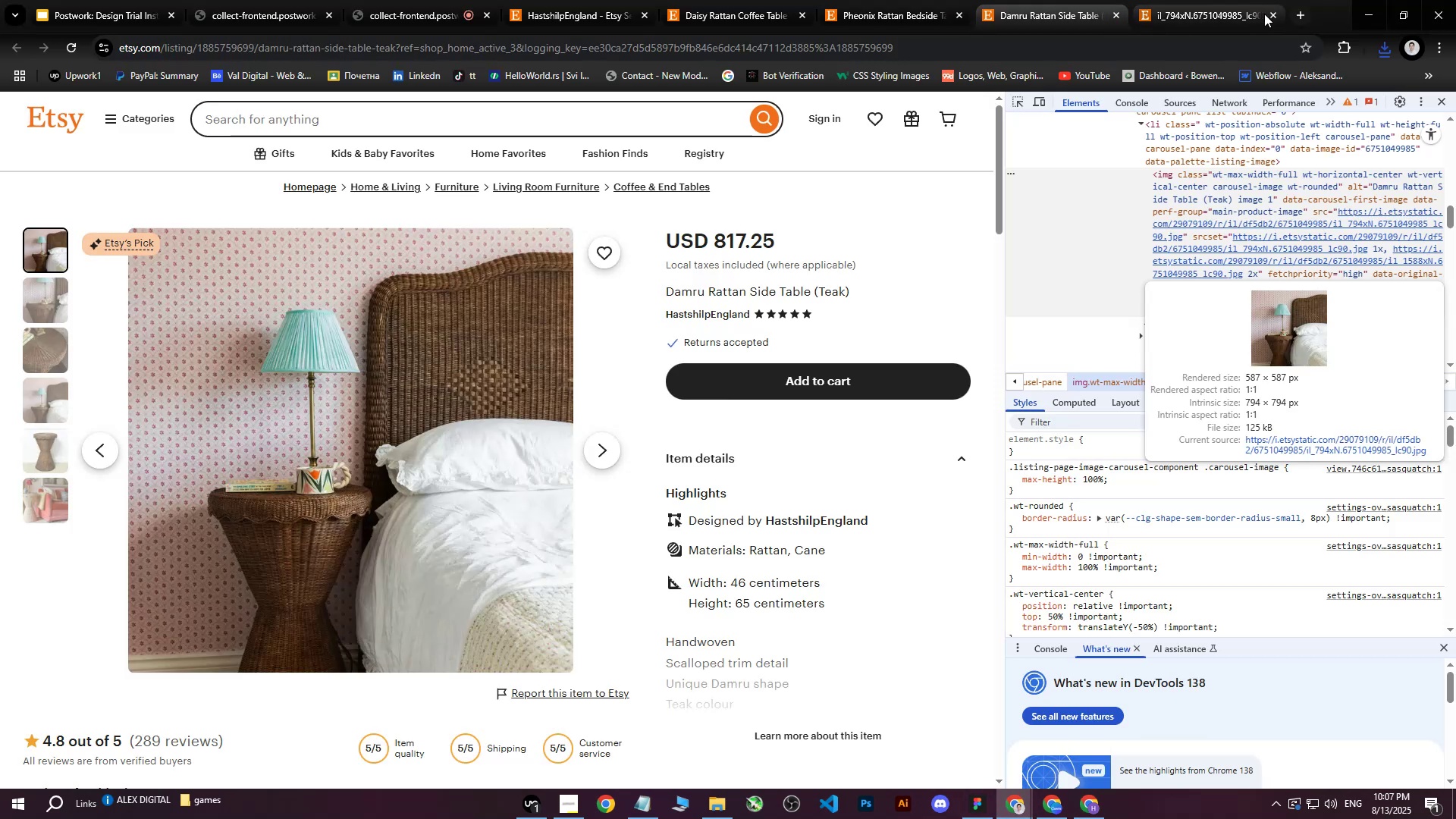 
left_click([1274, 14])
 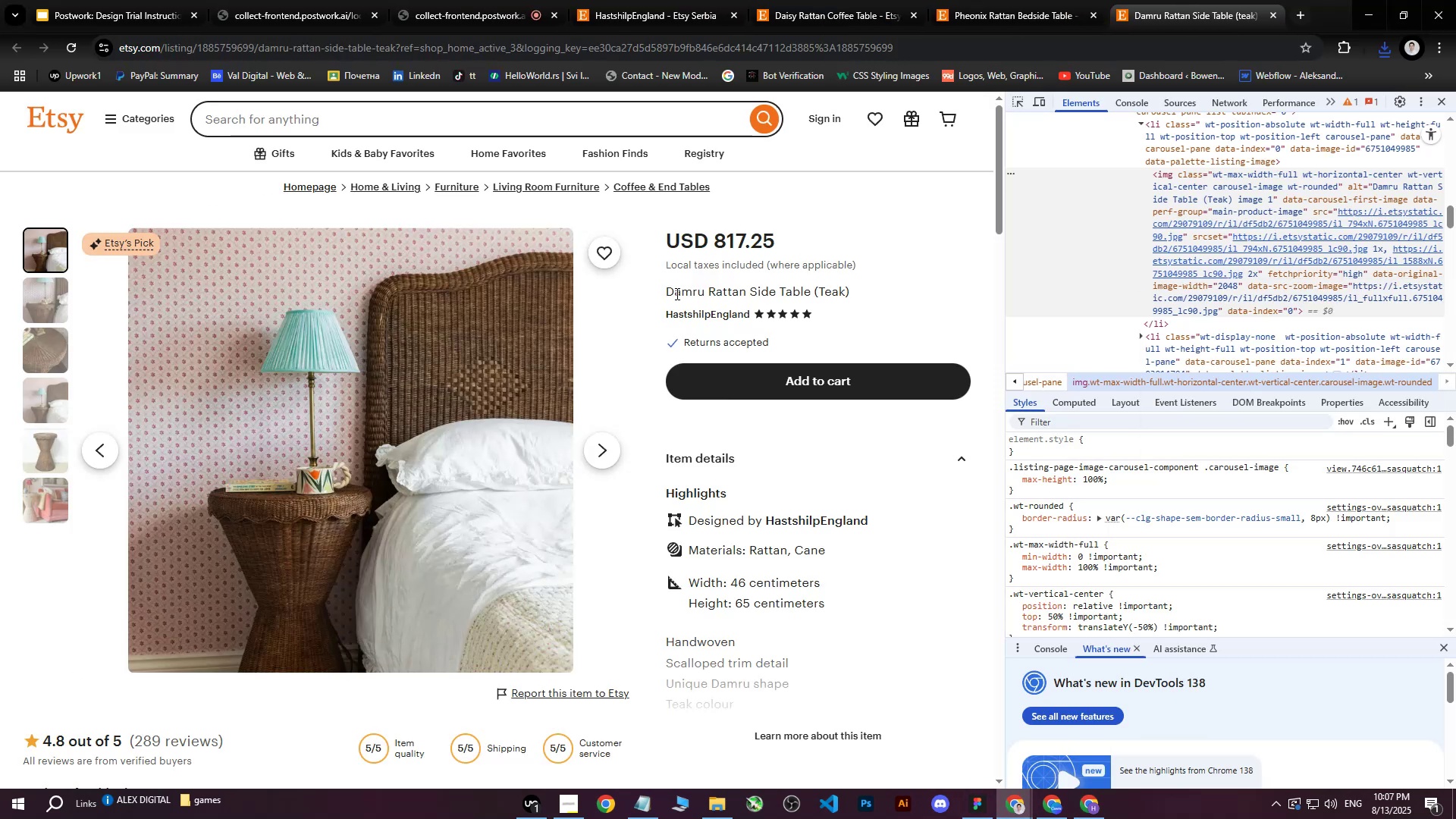 
left_click_drag(start_coordinate=[667, 290], to_coordinate=[846, 294])
 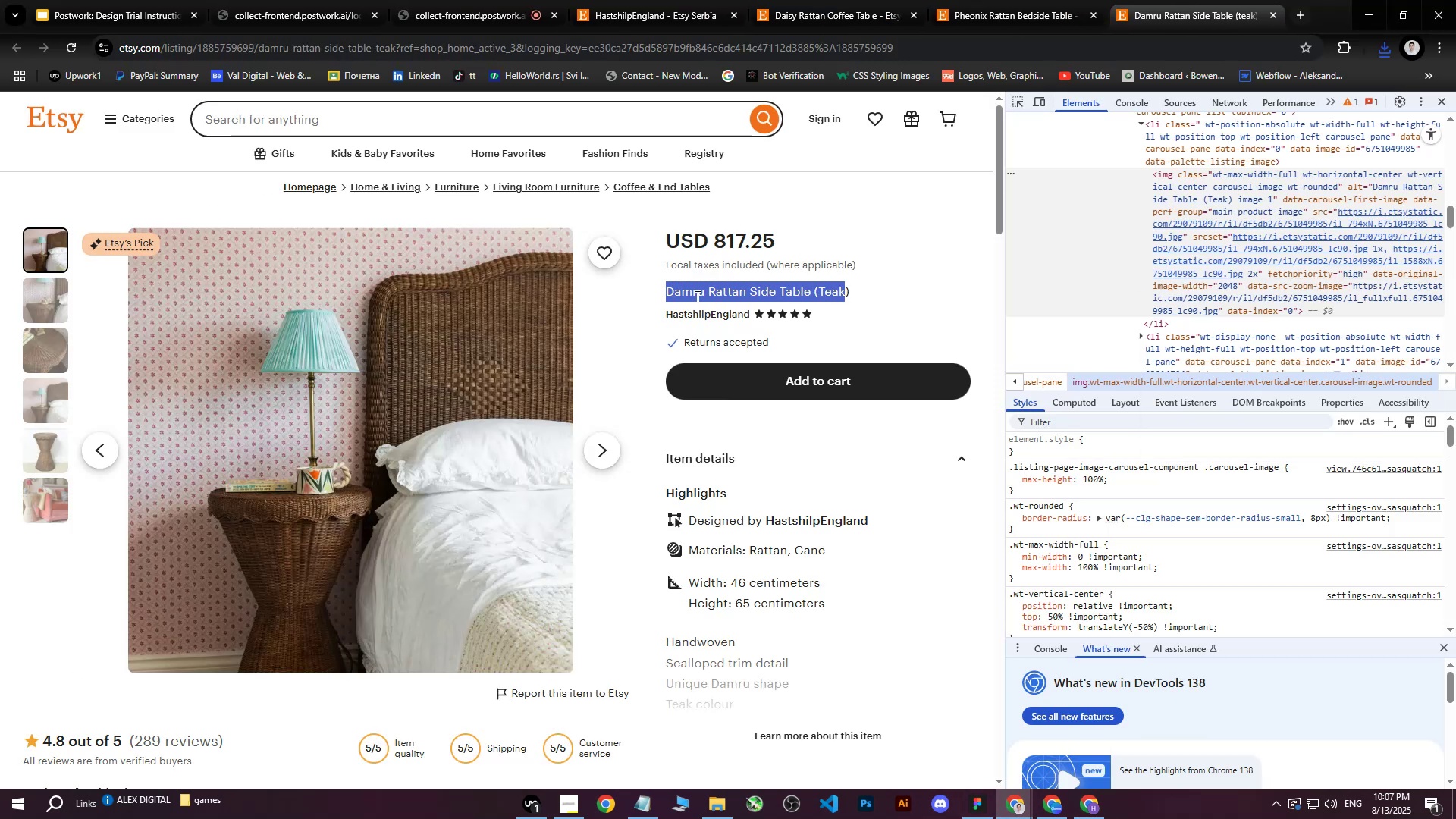 
double_click([680, 294])
 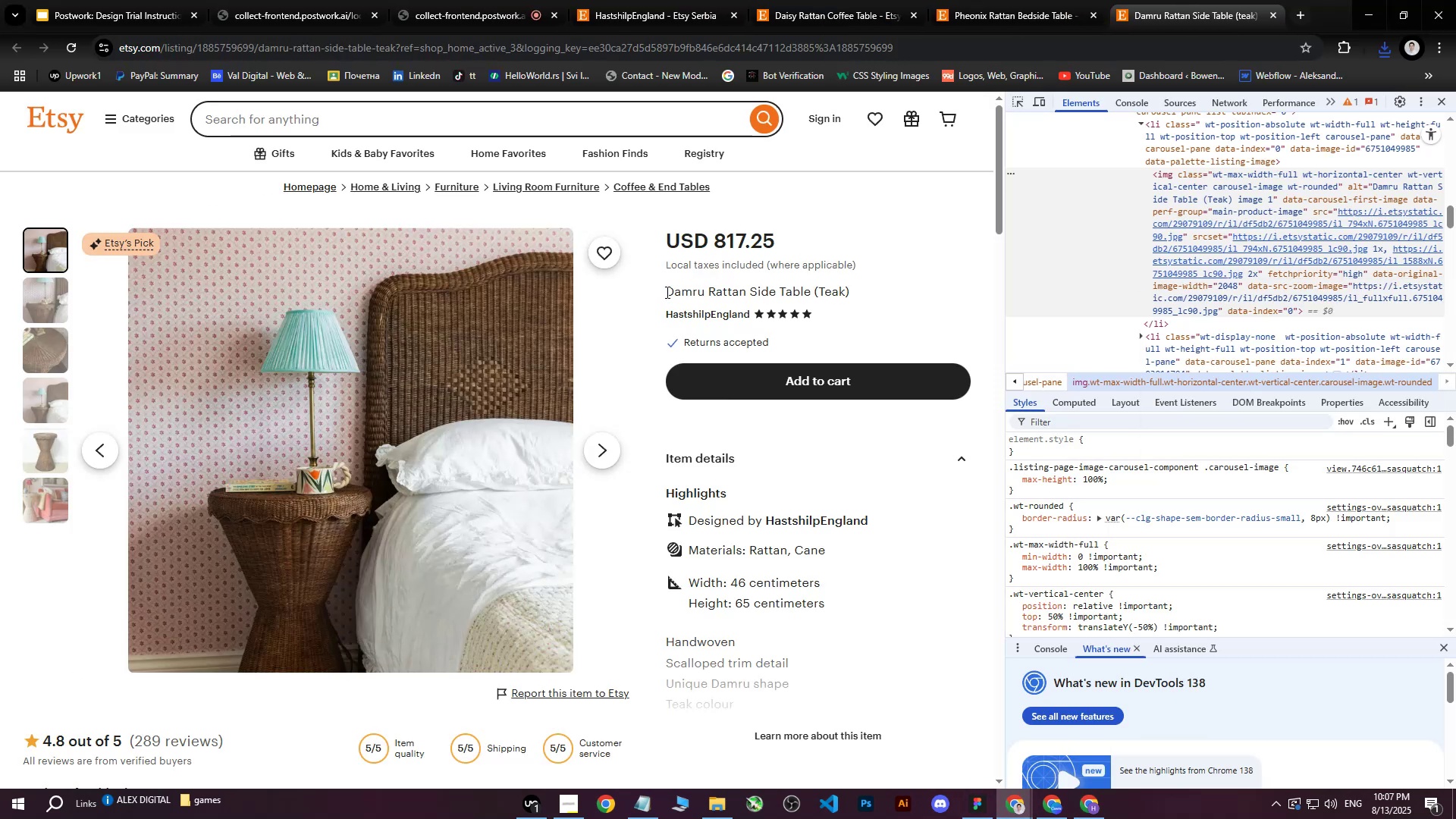 
left_click_drag(start_coordinate=[667, 291], to_coordinate=[880, 290])
 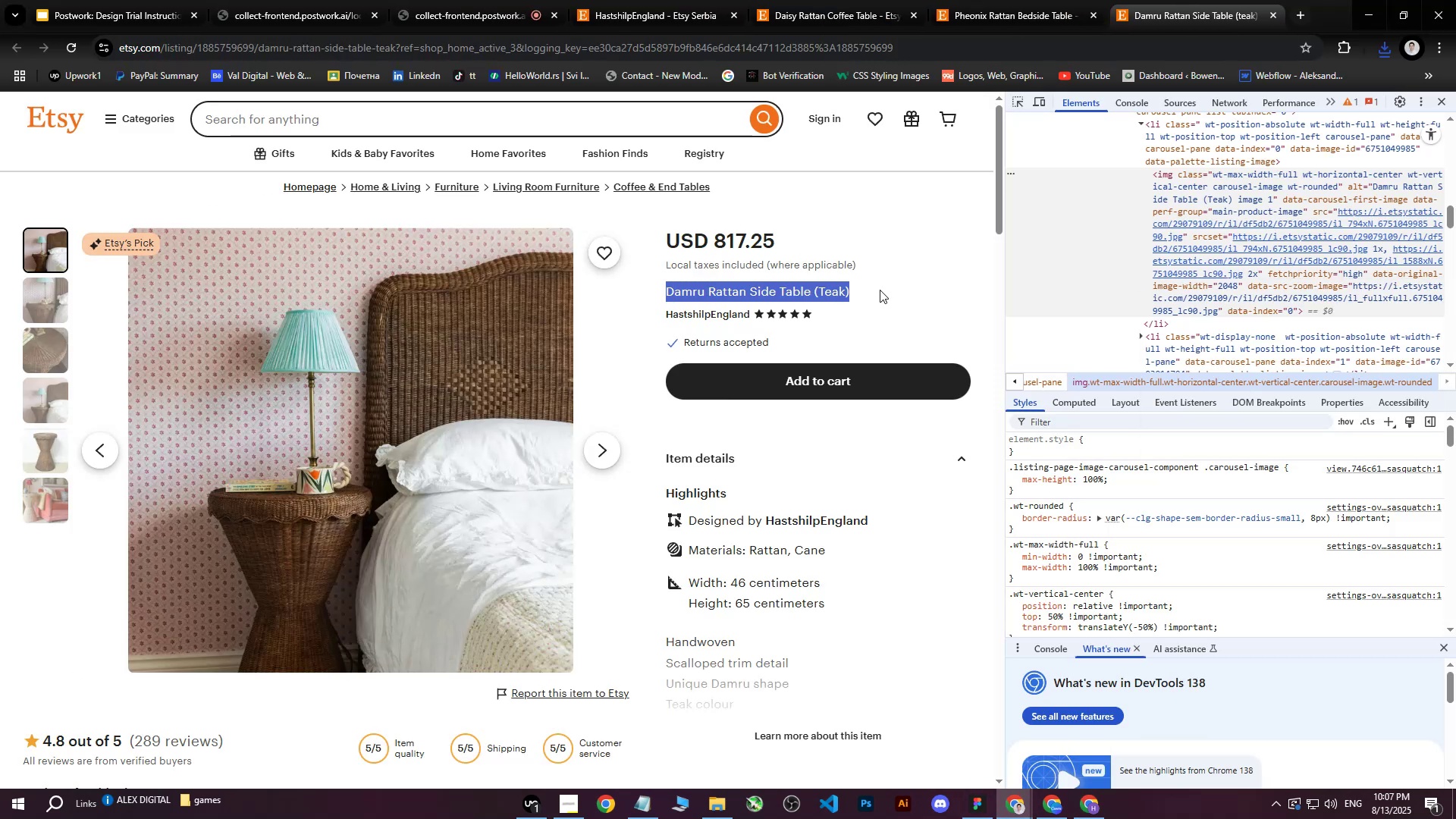 
key(Control+ControlLeft)
 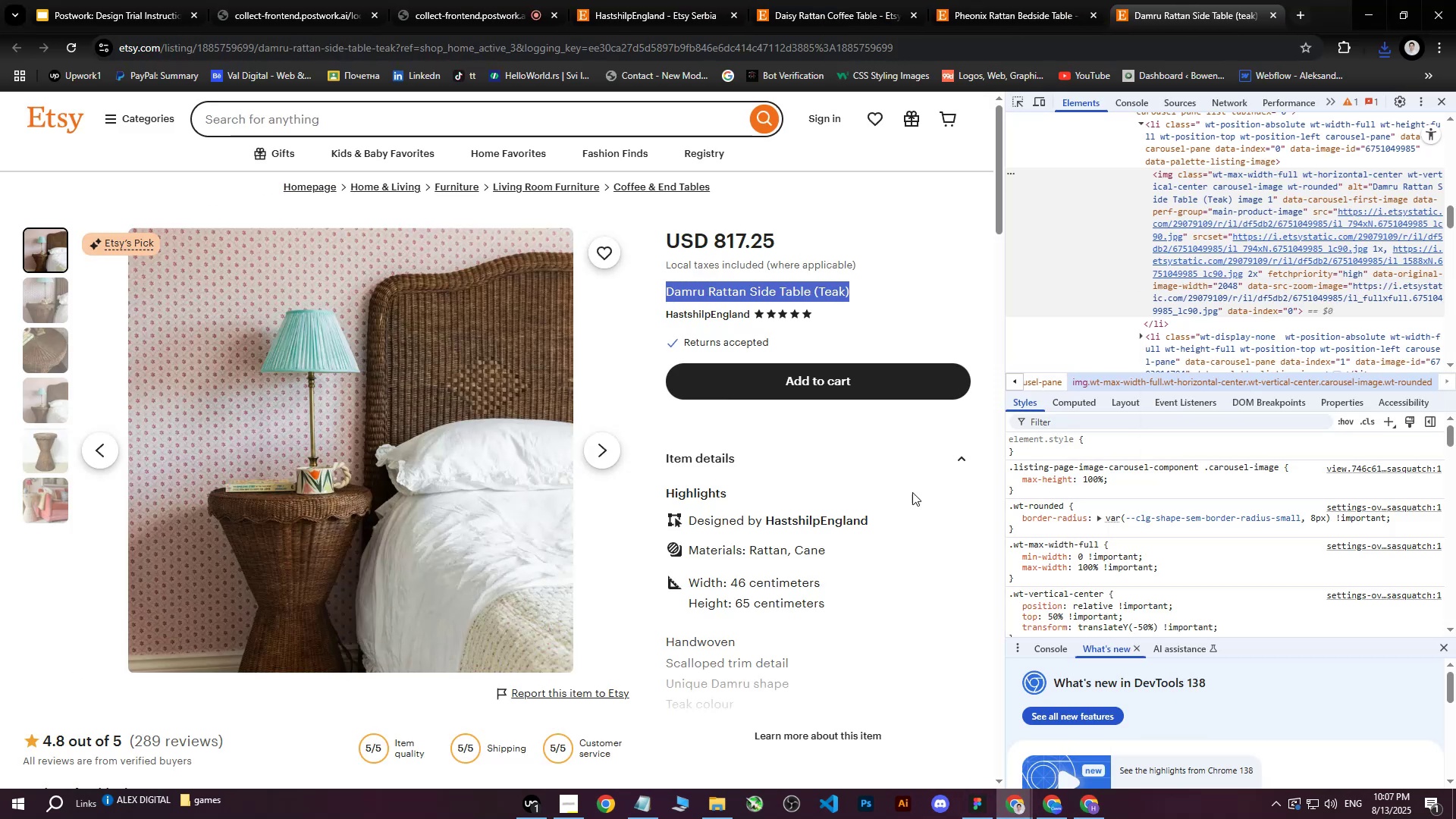 
key(Control+C)
 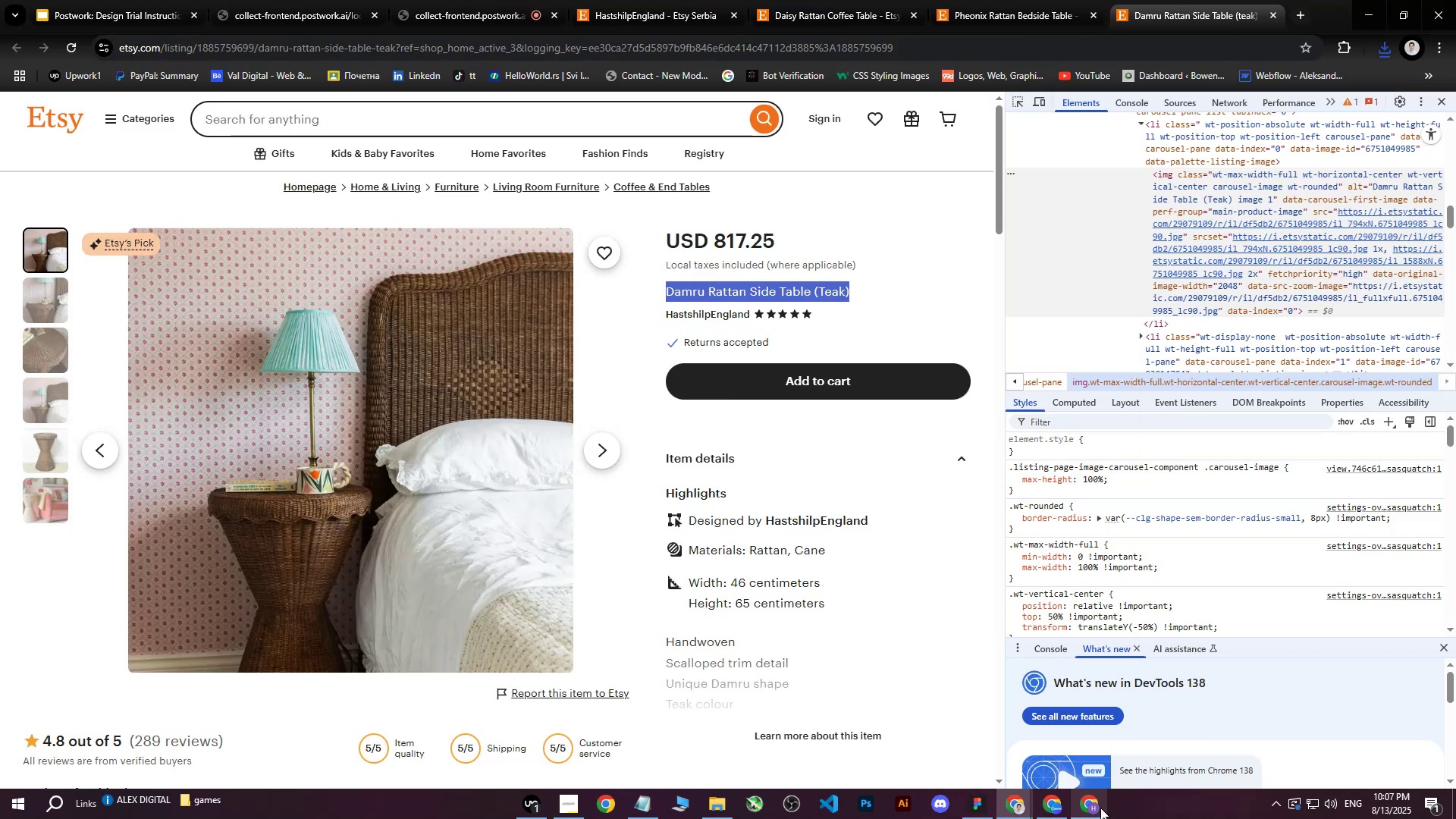 
left_click([1096, 807])
 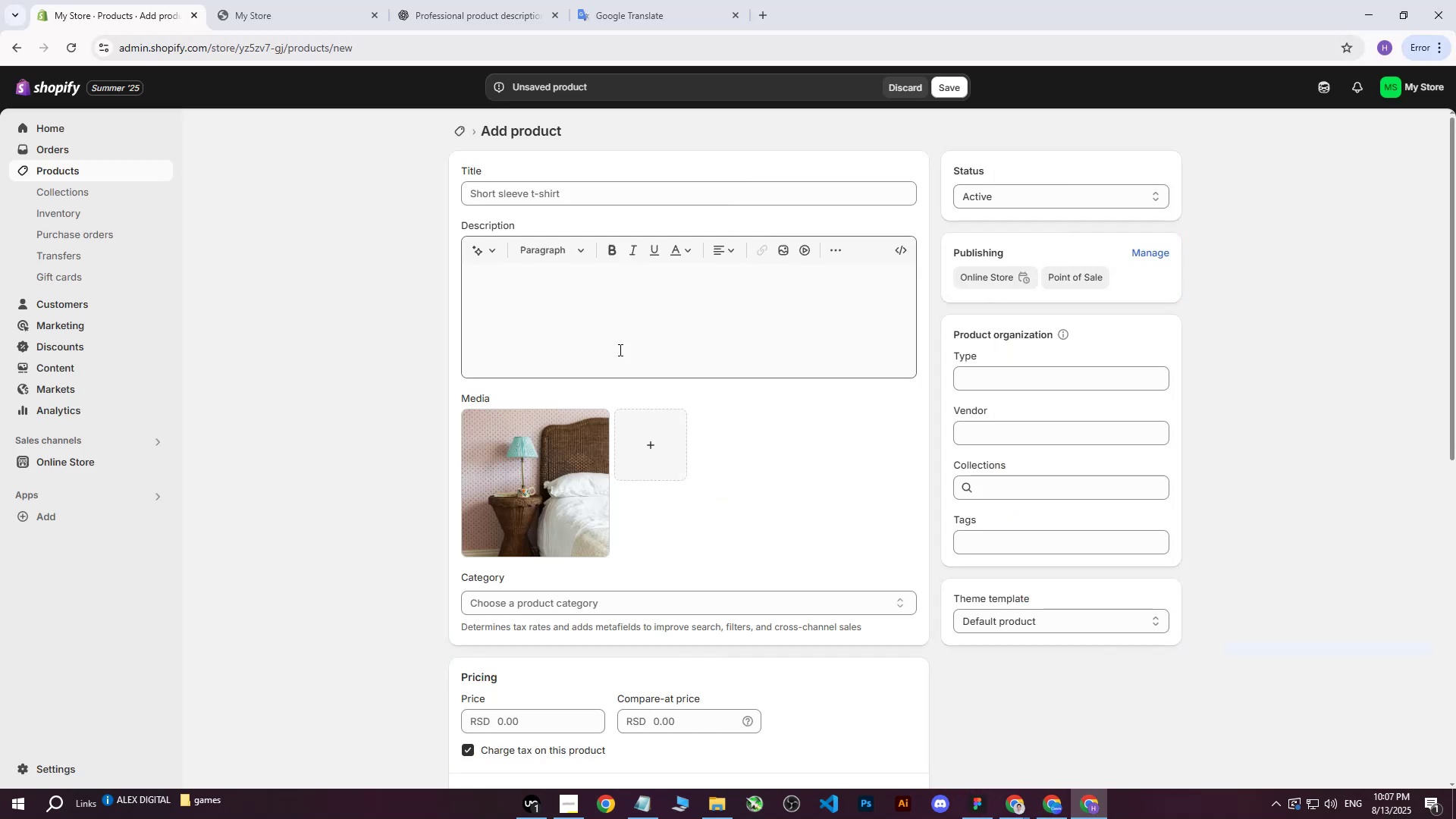 
left_click([610, 347])
 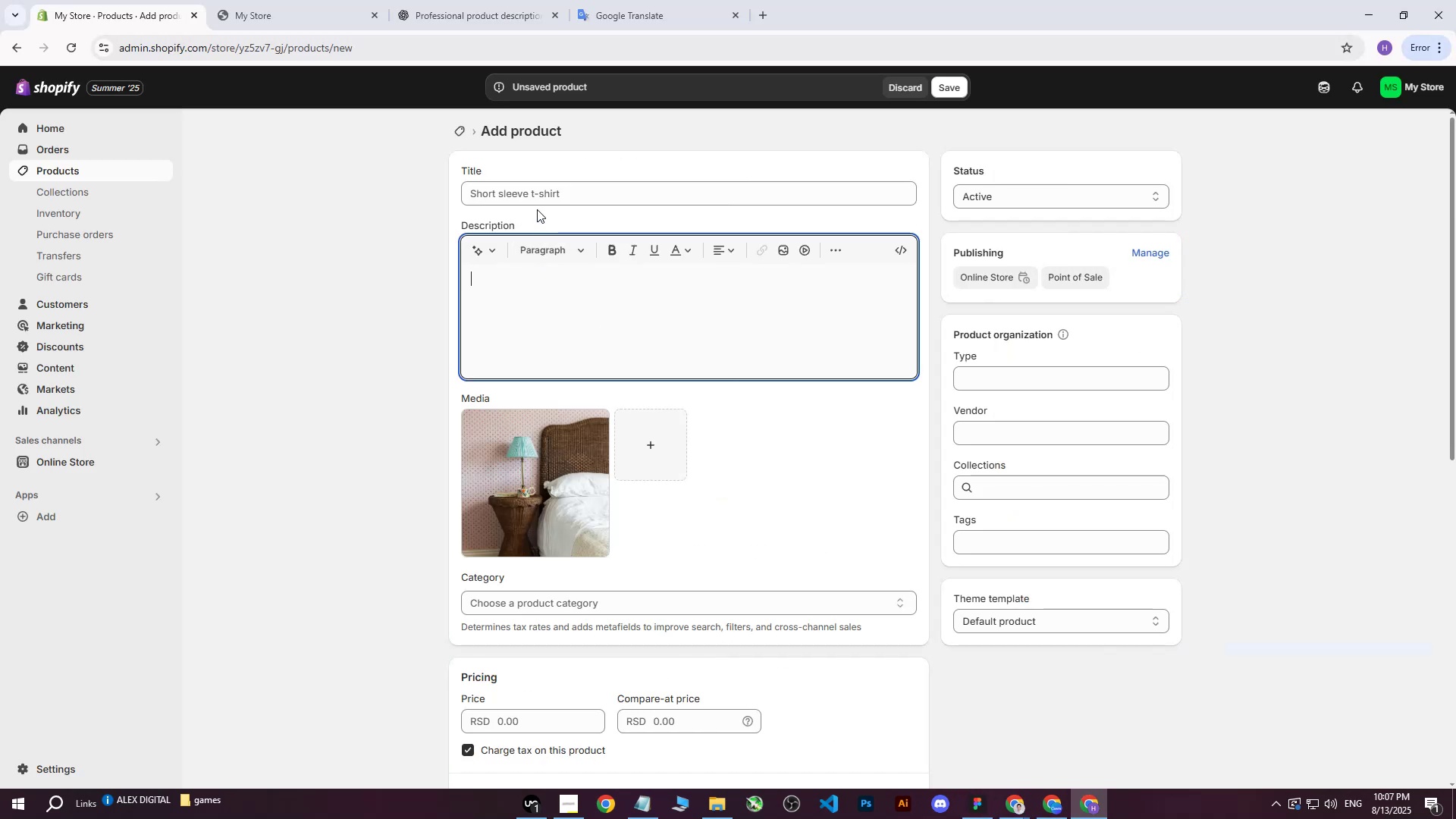 
left_click([539, 196])
 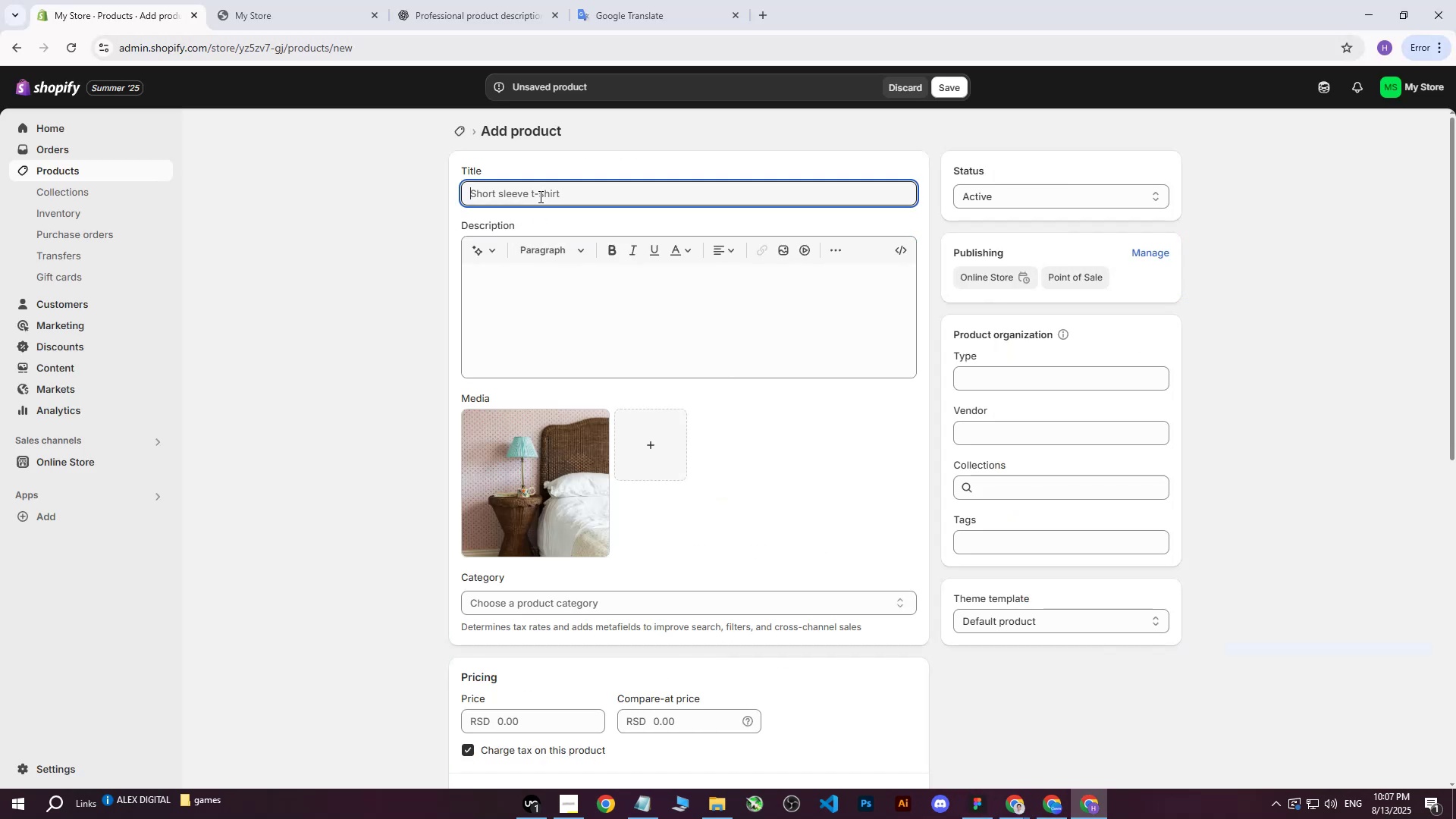 
key(Control+ControlLeft)
 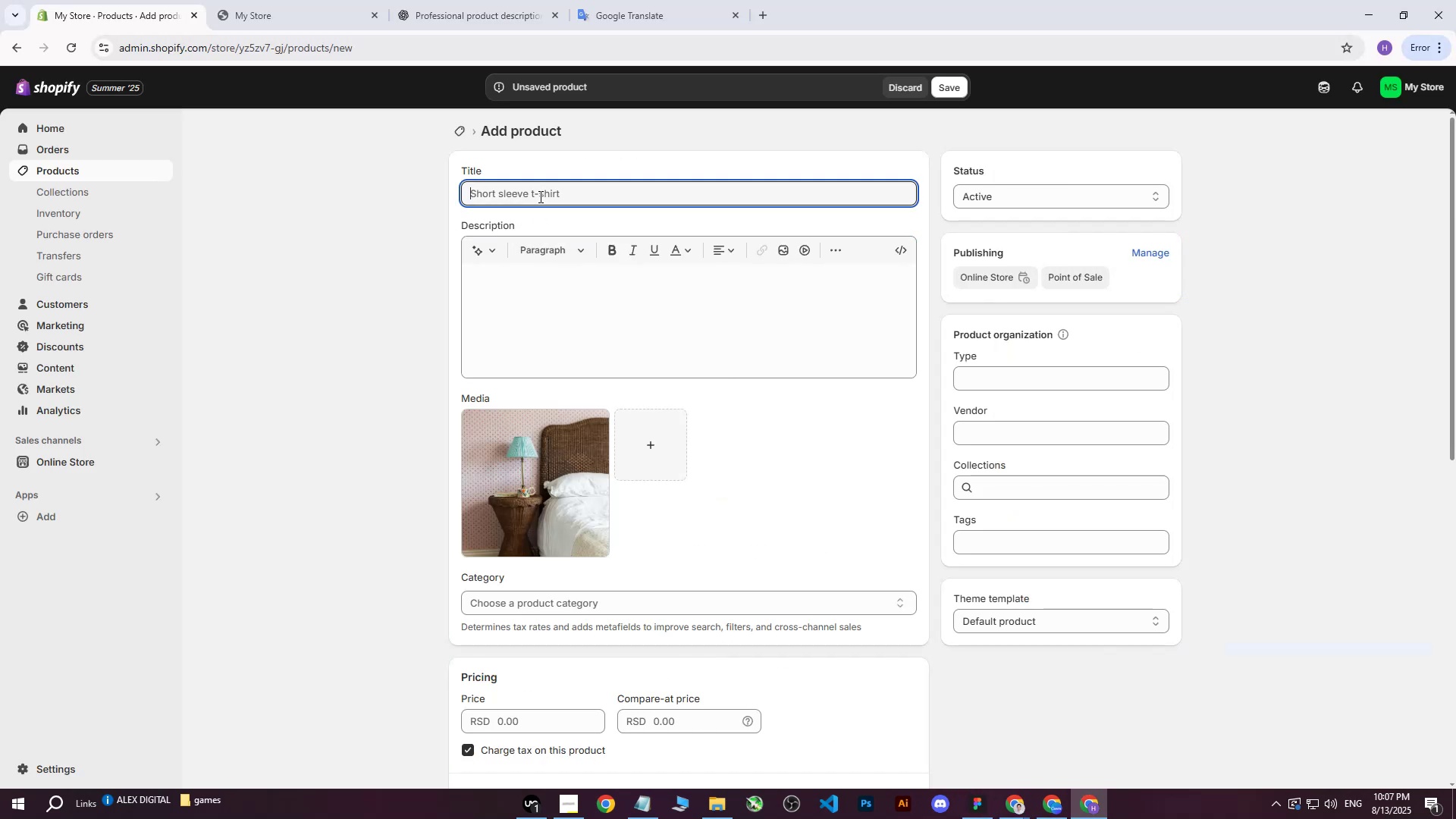 
key(Control+V)
 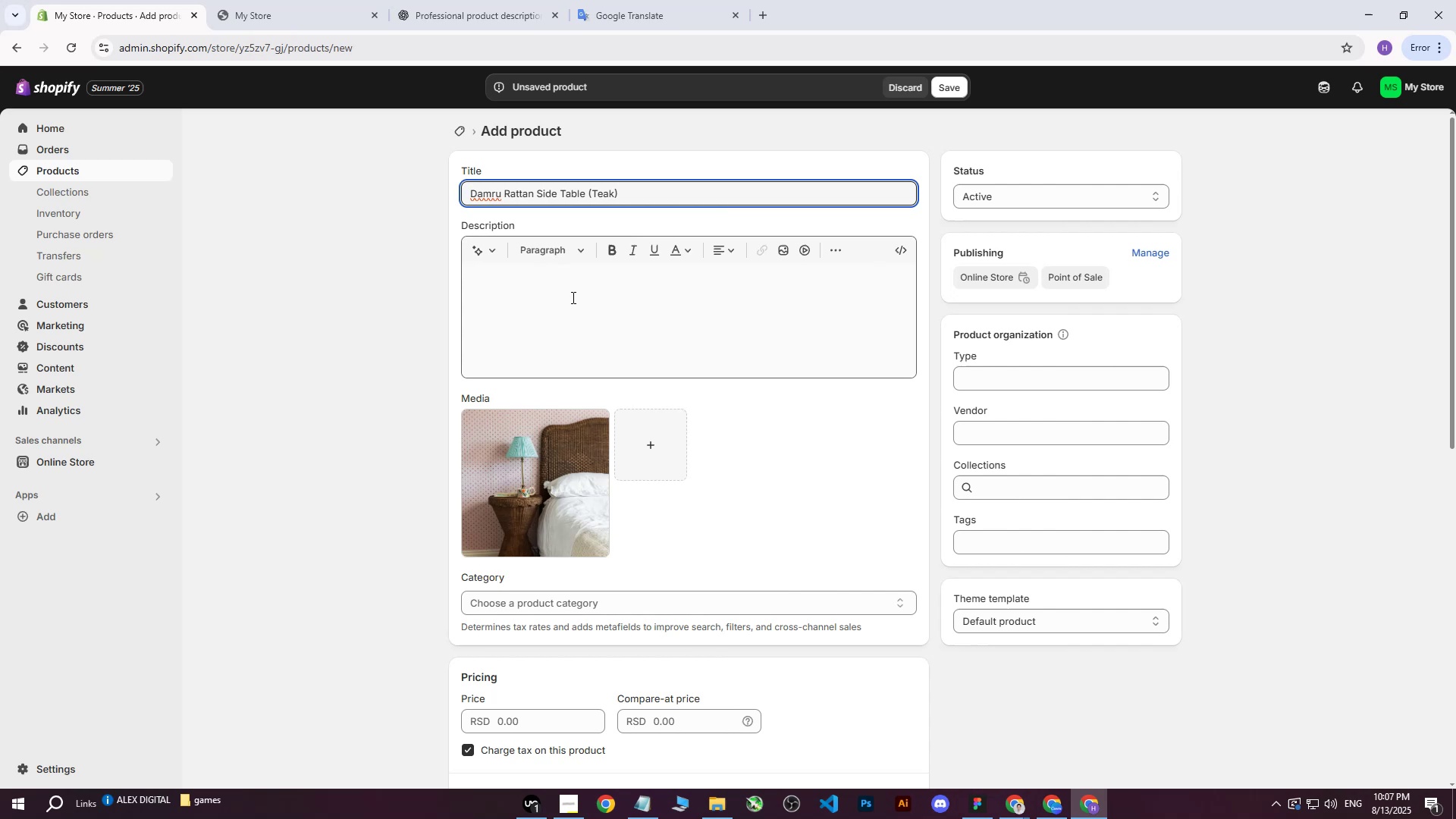 
left_click([572, 297])
 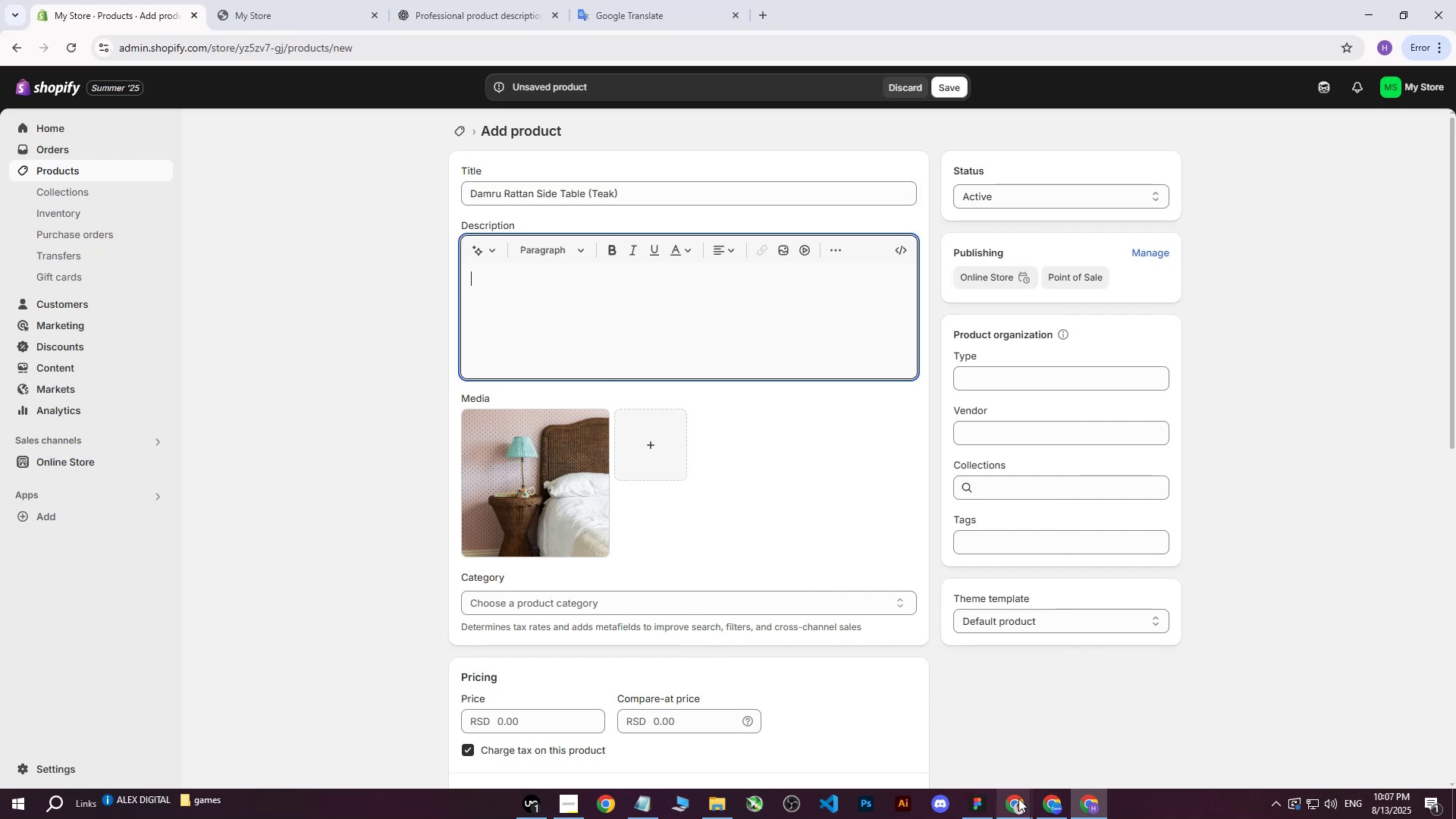 
double_click([946, 755])
 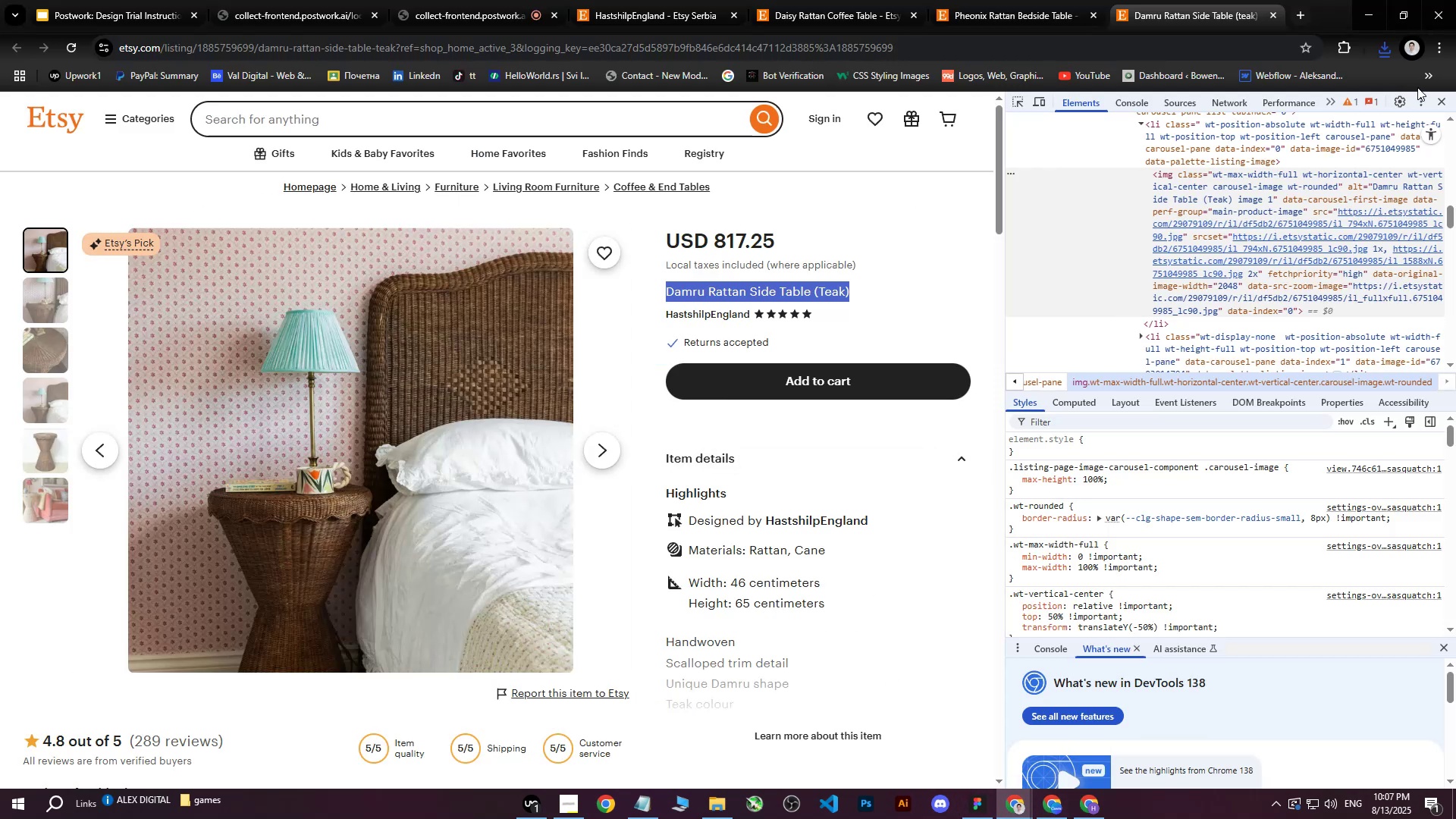 
left_click([1436, 99])
 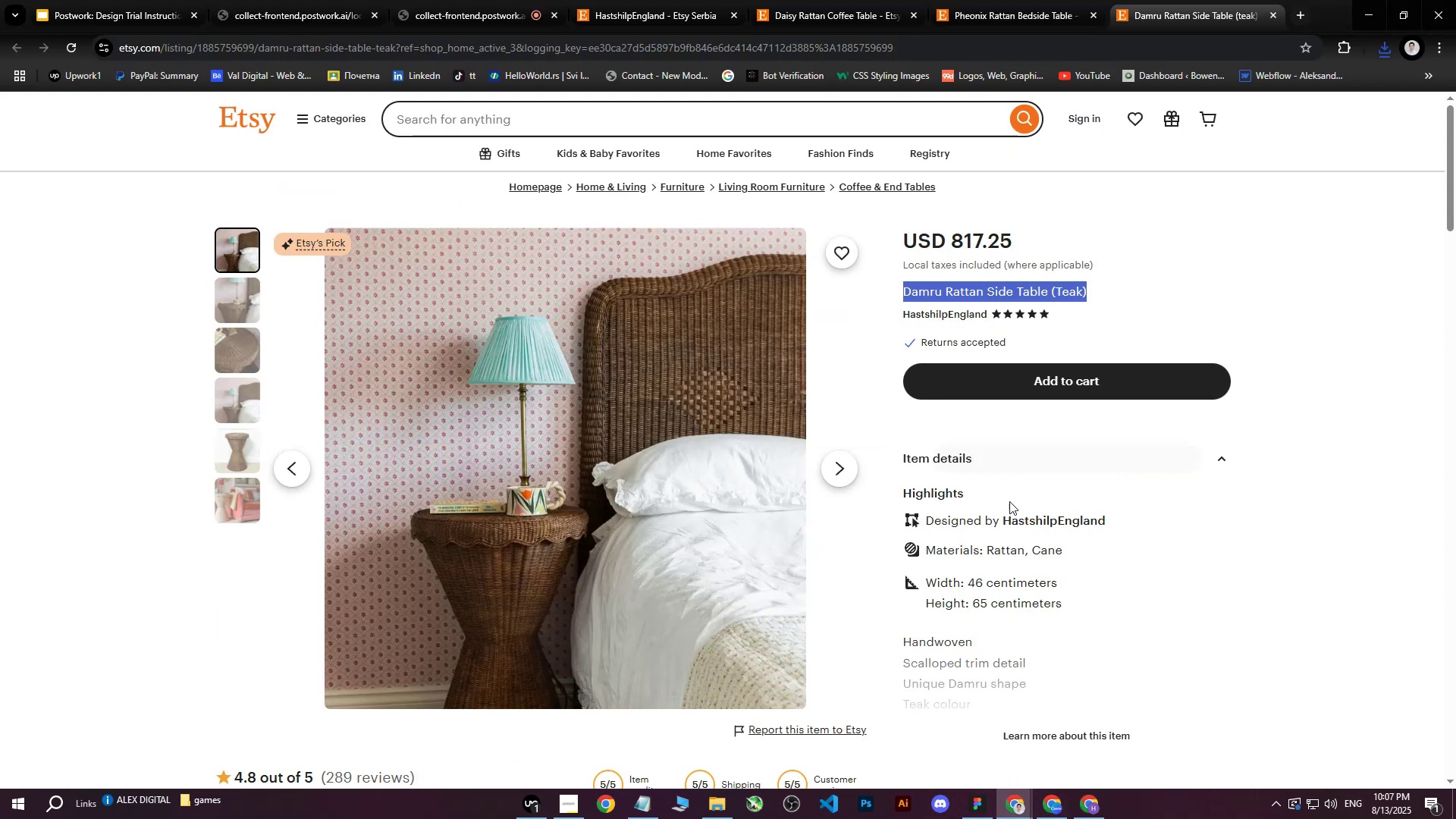 
scroll: coordinate [1057, 505], scroll_direction: down, amount: 1.0
 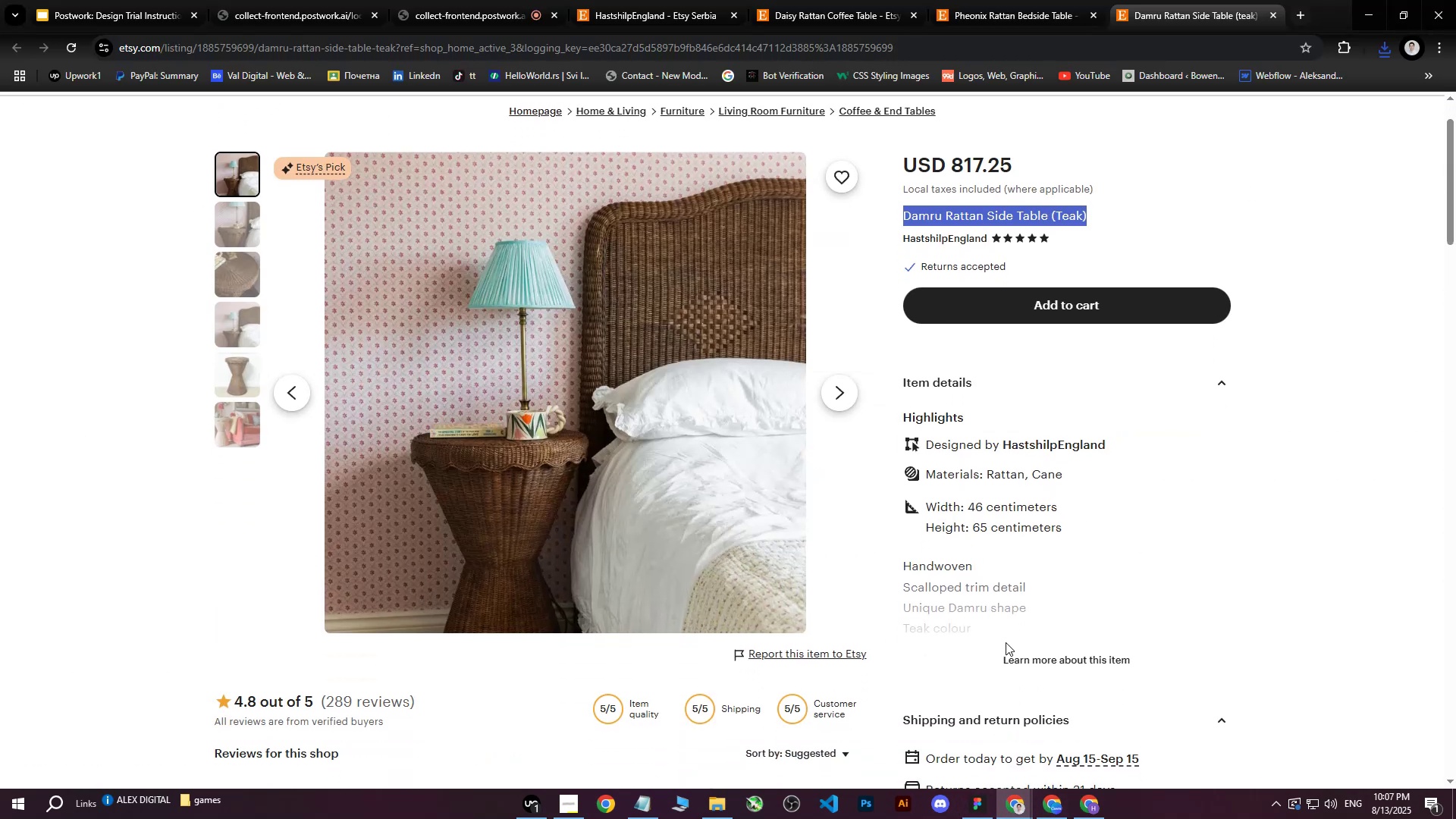 
left_click([1019, 651])
 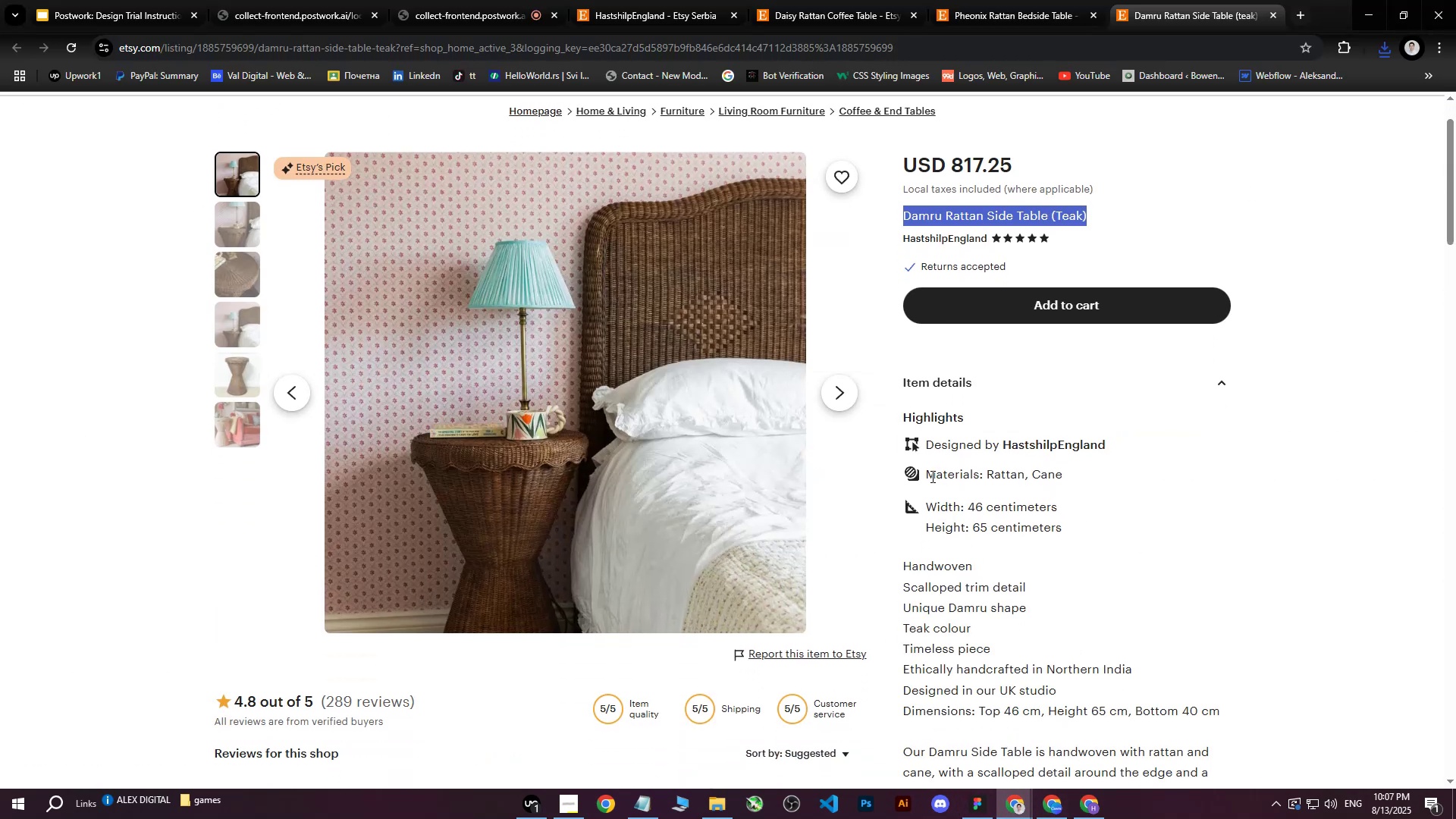 
left_click_drag(start_coordinate=[928, 476], to_coordinate=[1111, 571])
 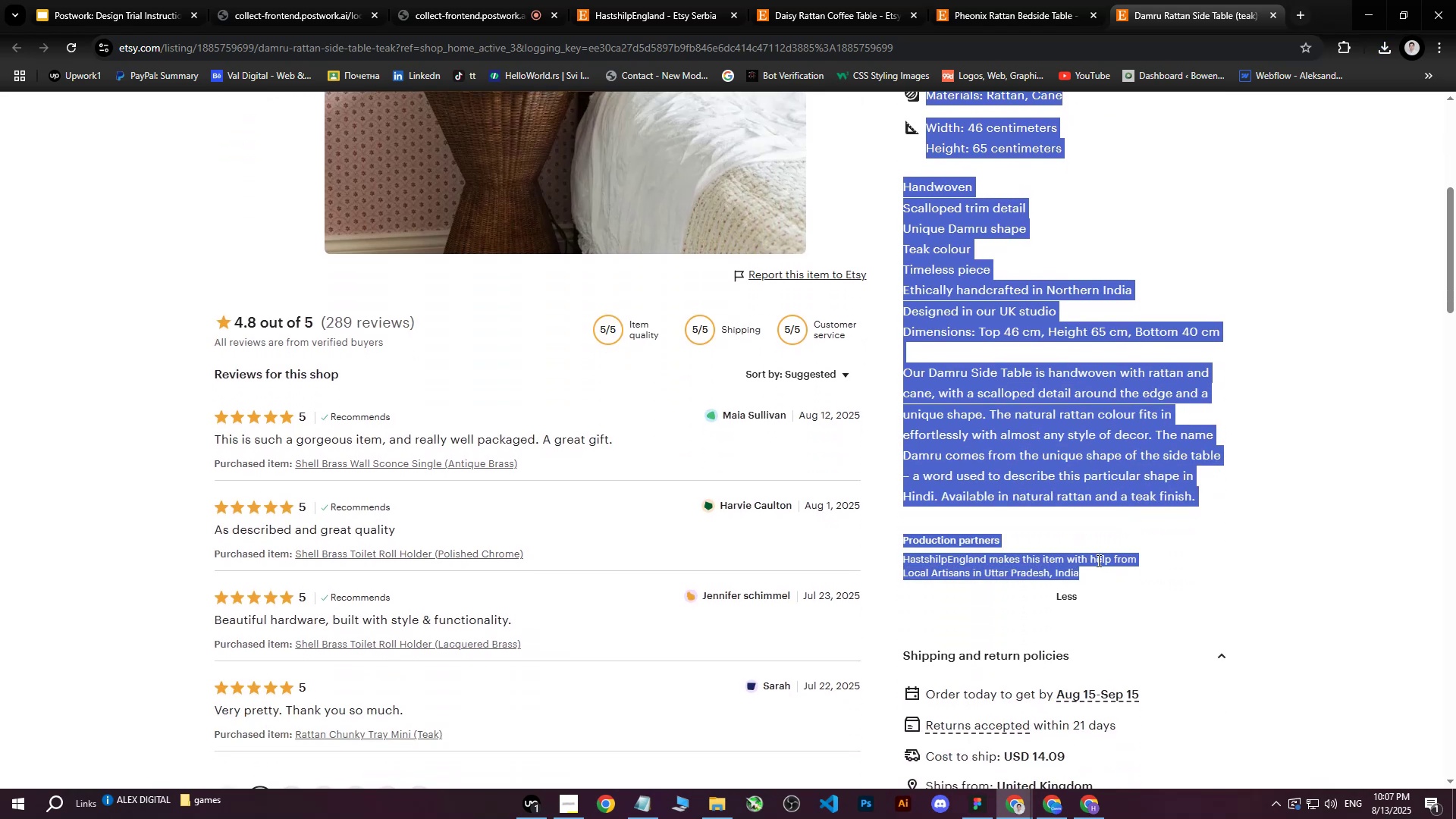 
scroll: coordinate [1125, 514], scroll_direction: down, amount: 5.0
 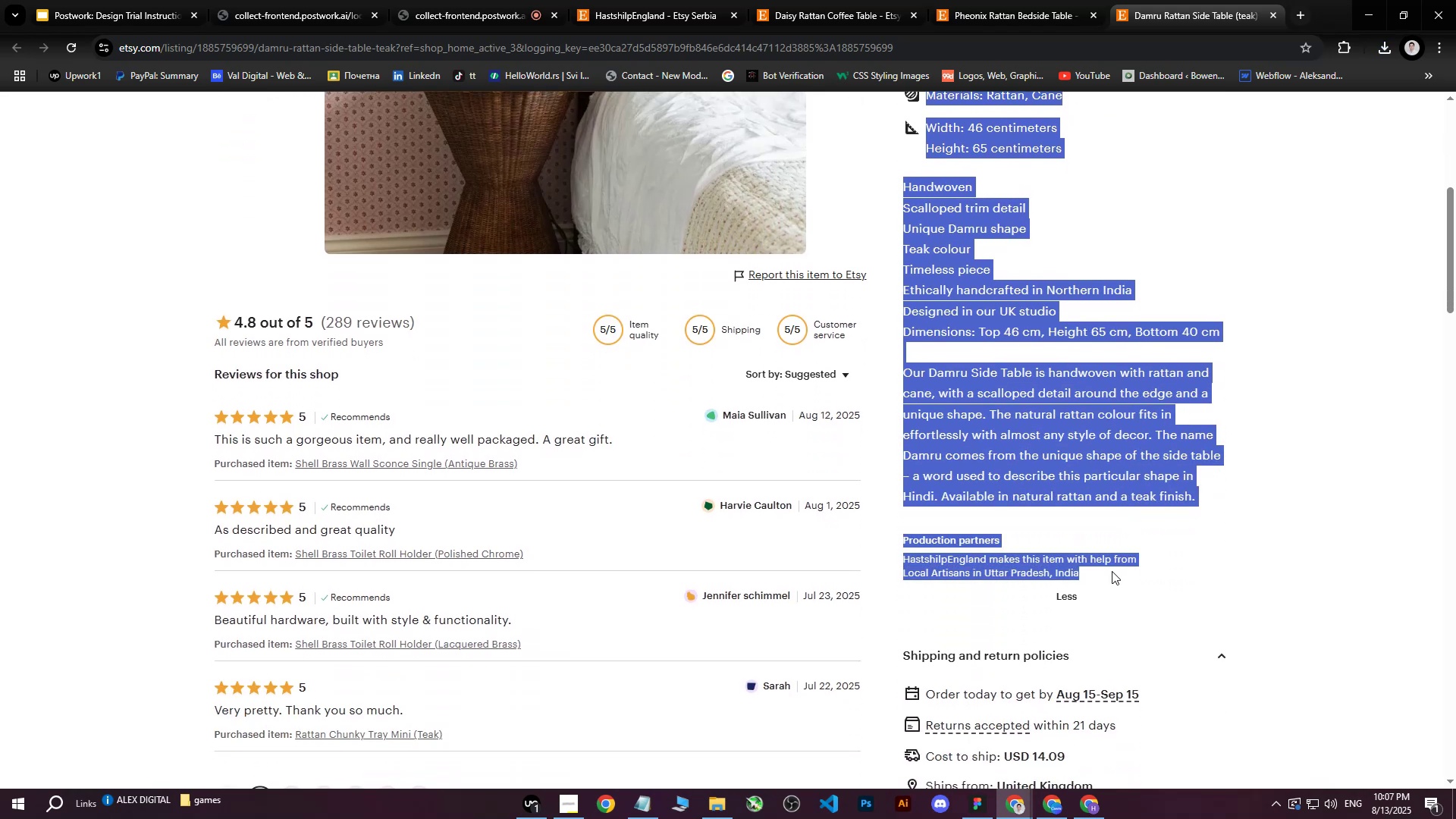 
key(Control+C)
 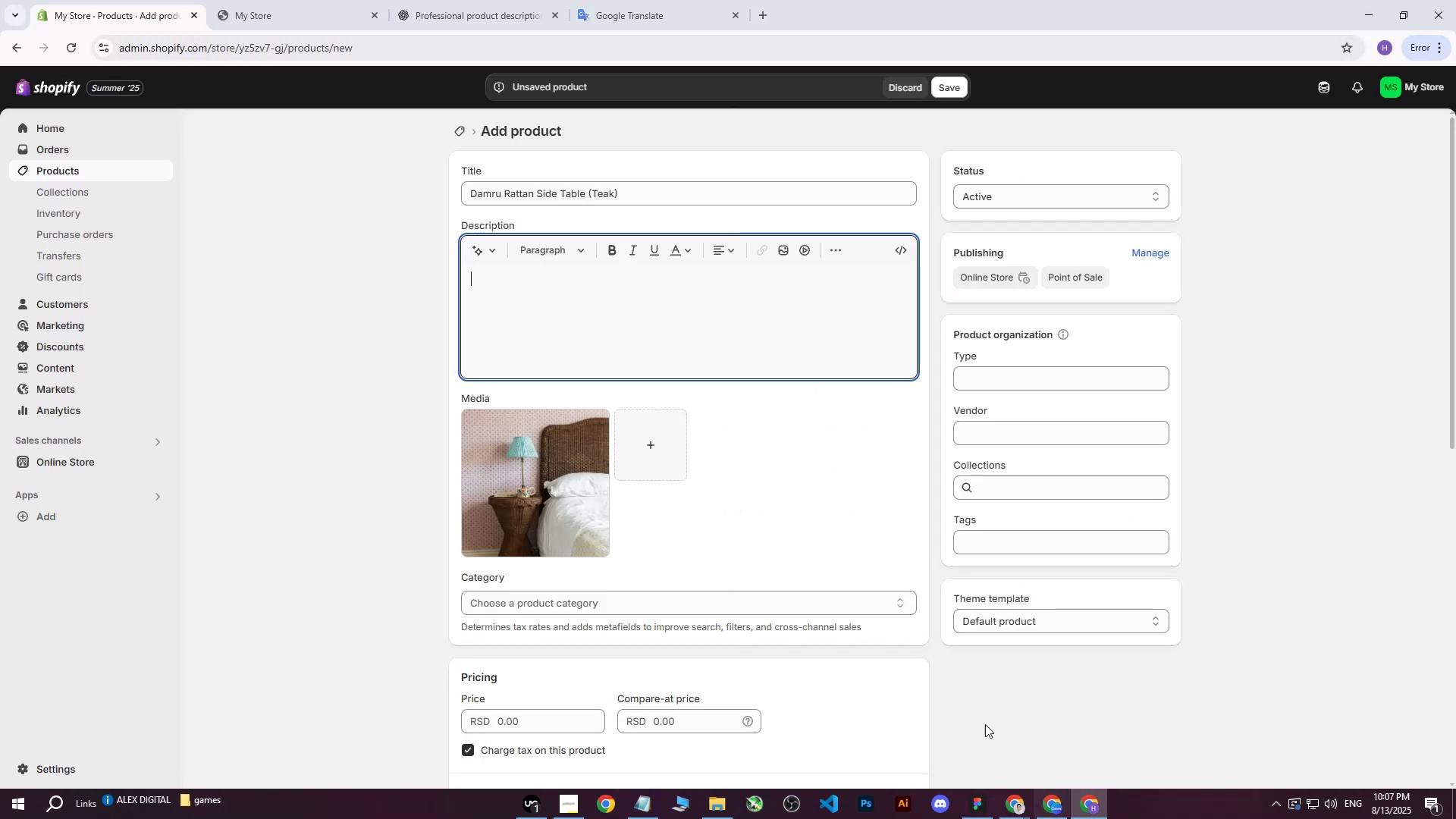 
left_click([548, 321])
 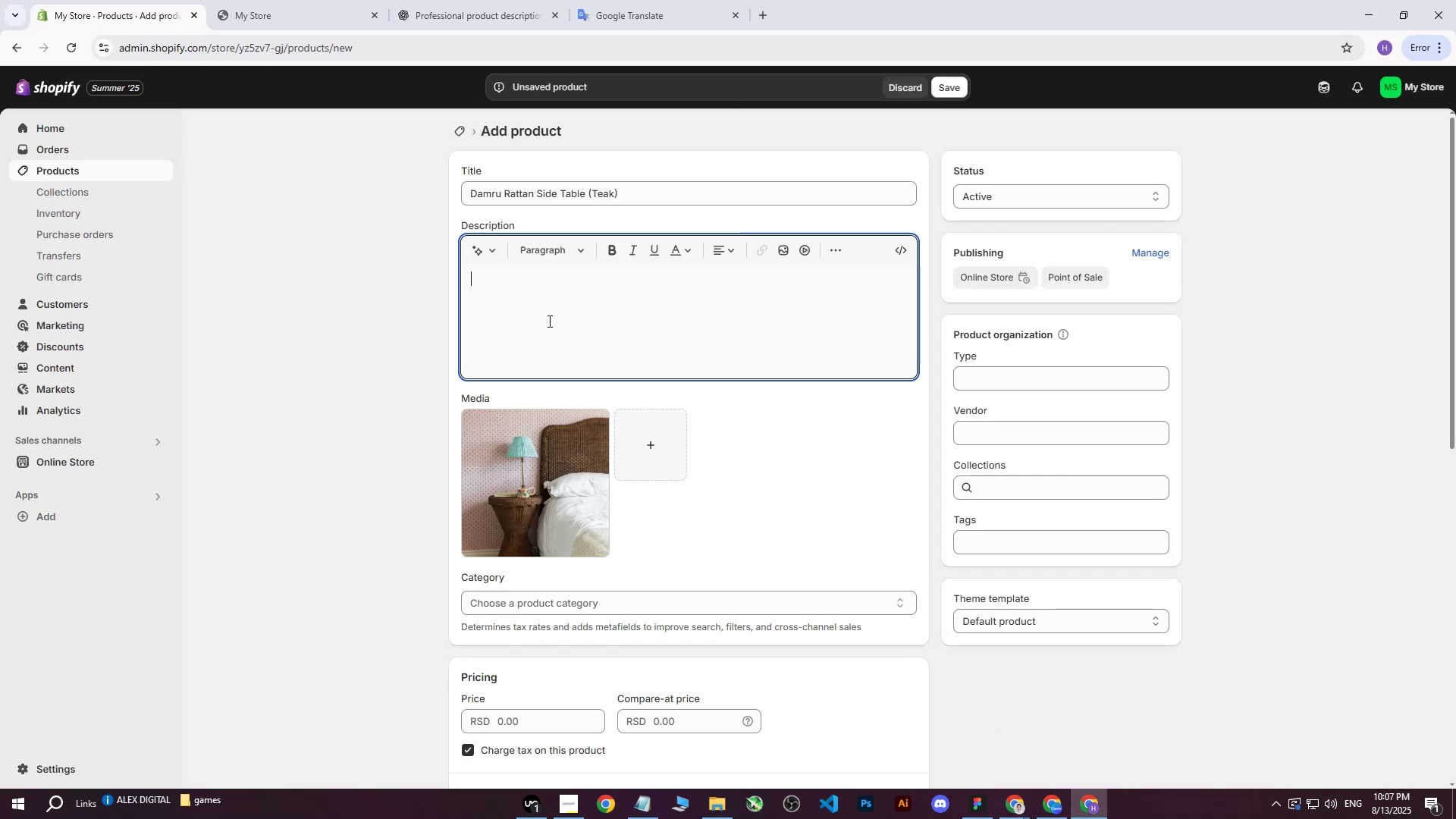 
key(Control+V)
 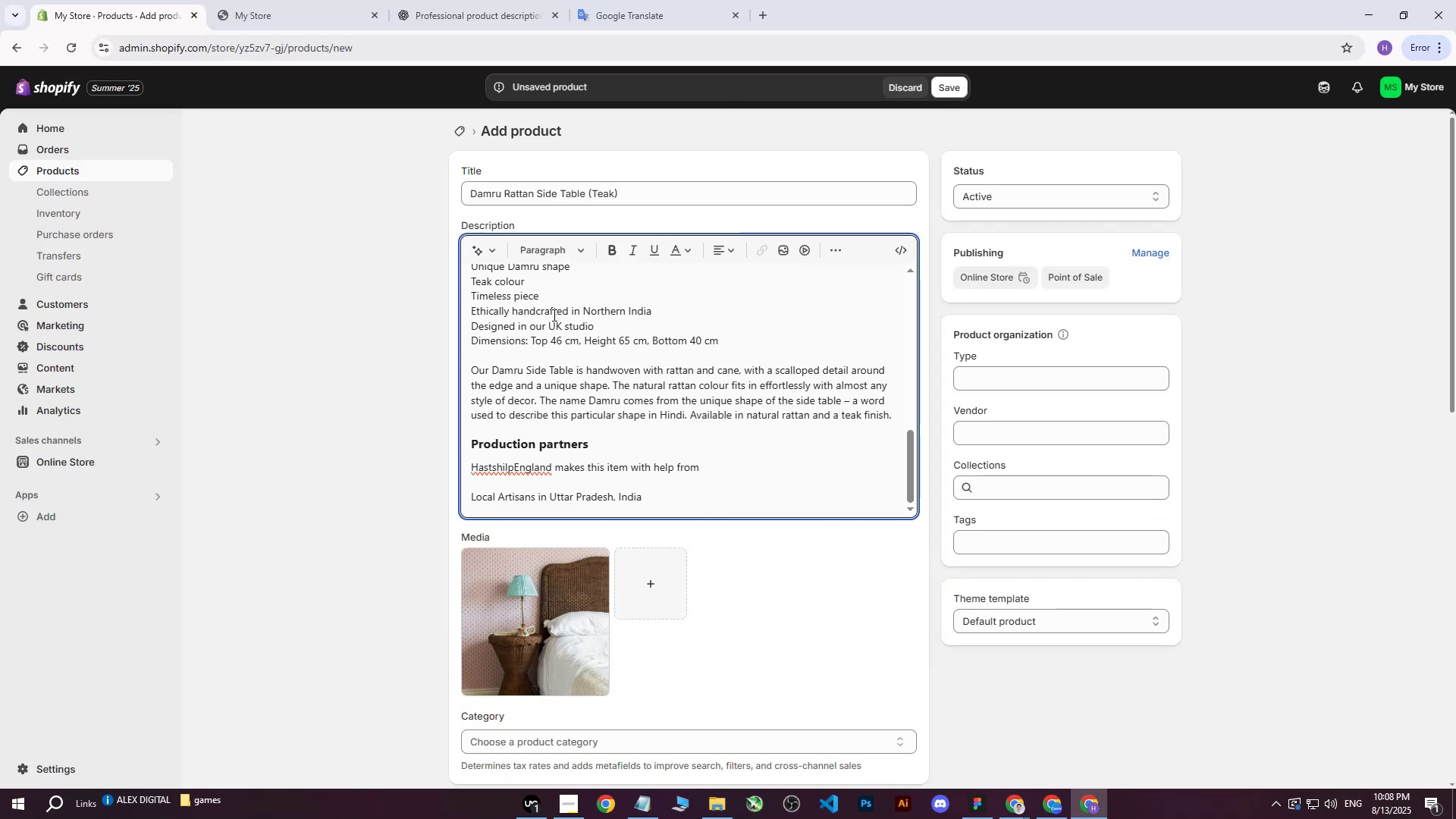 
scroll: coordinate [684, 504], scroll_direction: down, amount: 2.0
 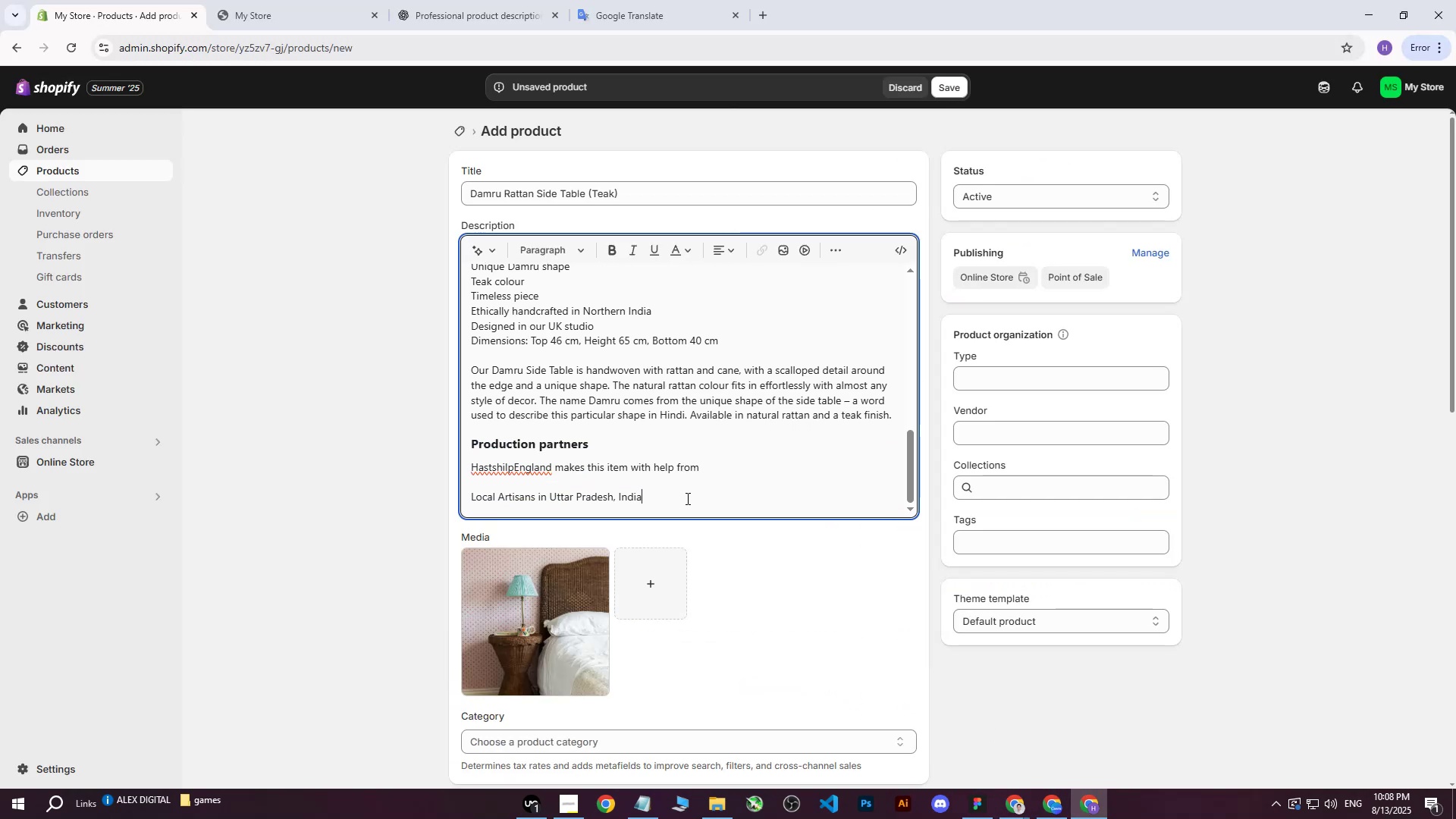 
left_click_drag(start_coordinate=[684, 500], to_coordinate=[488, 281])
 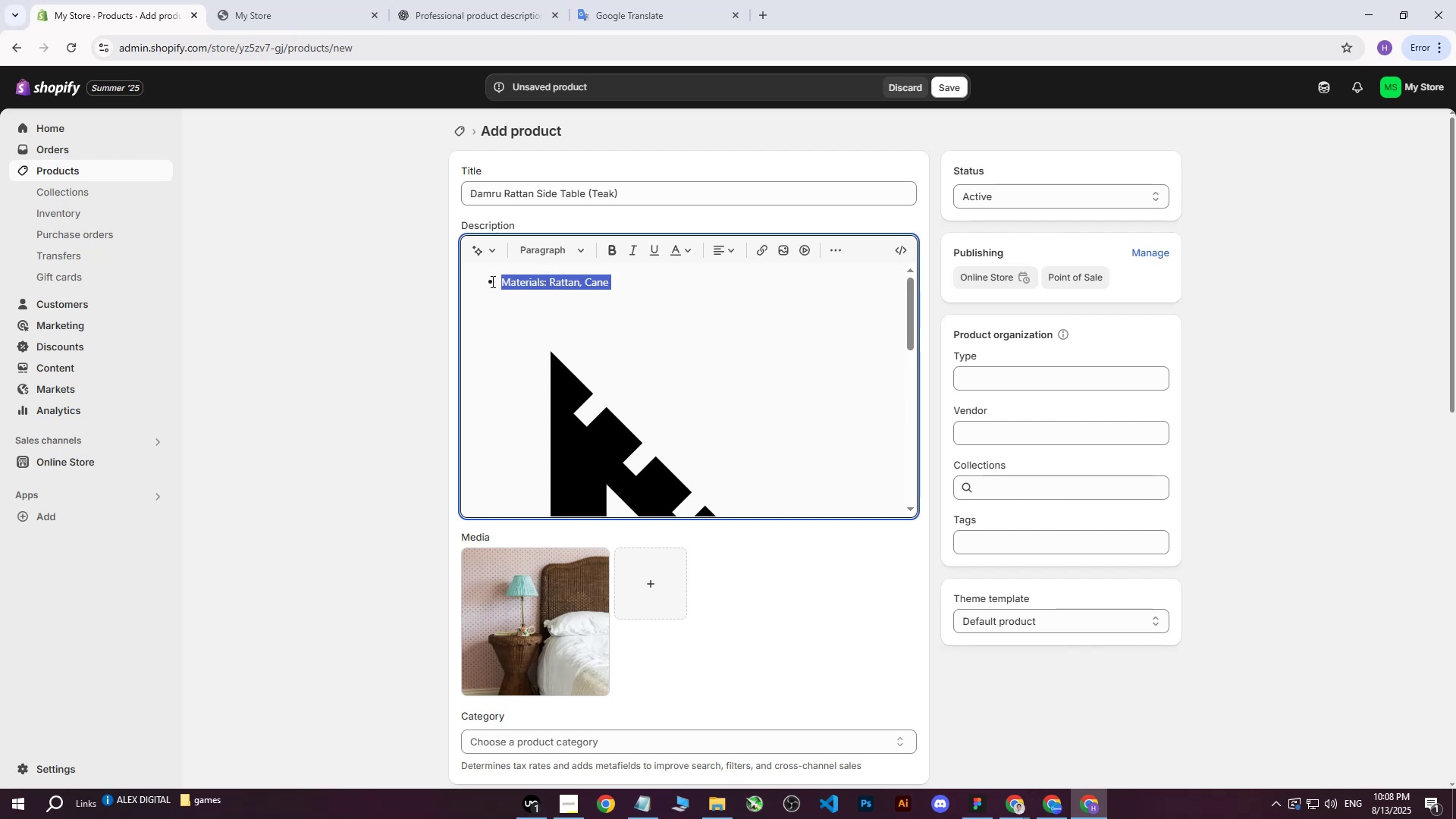 
key(Backspace)
 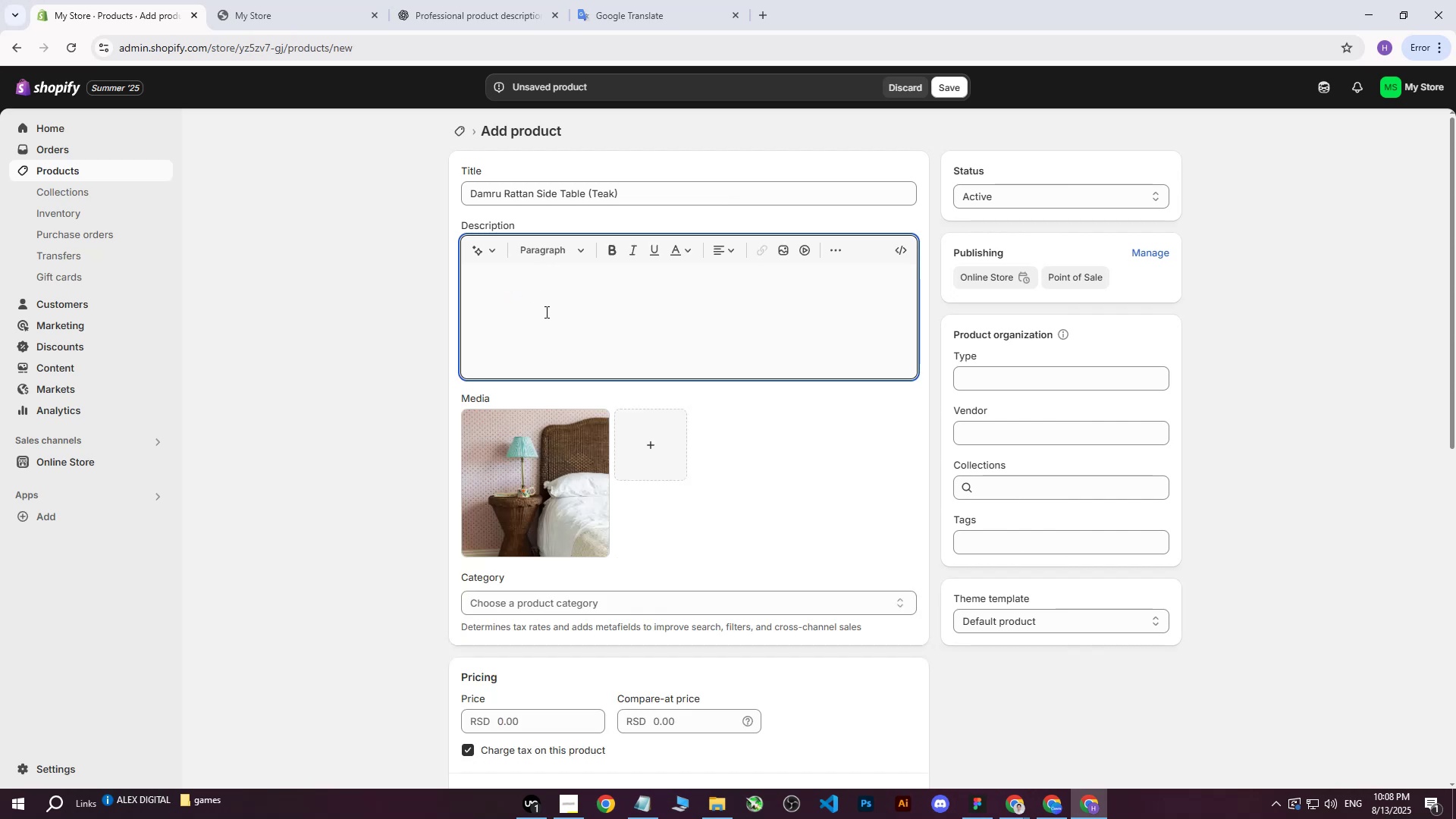 
key(Backspace)
 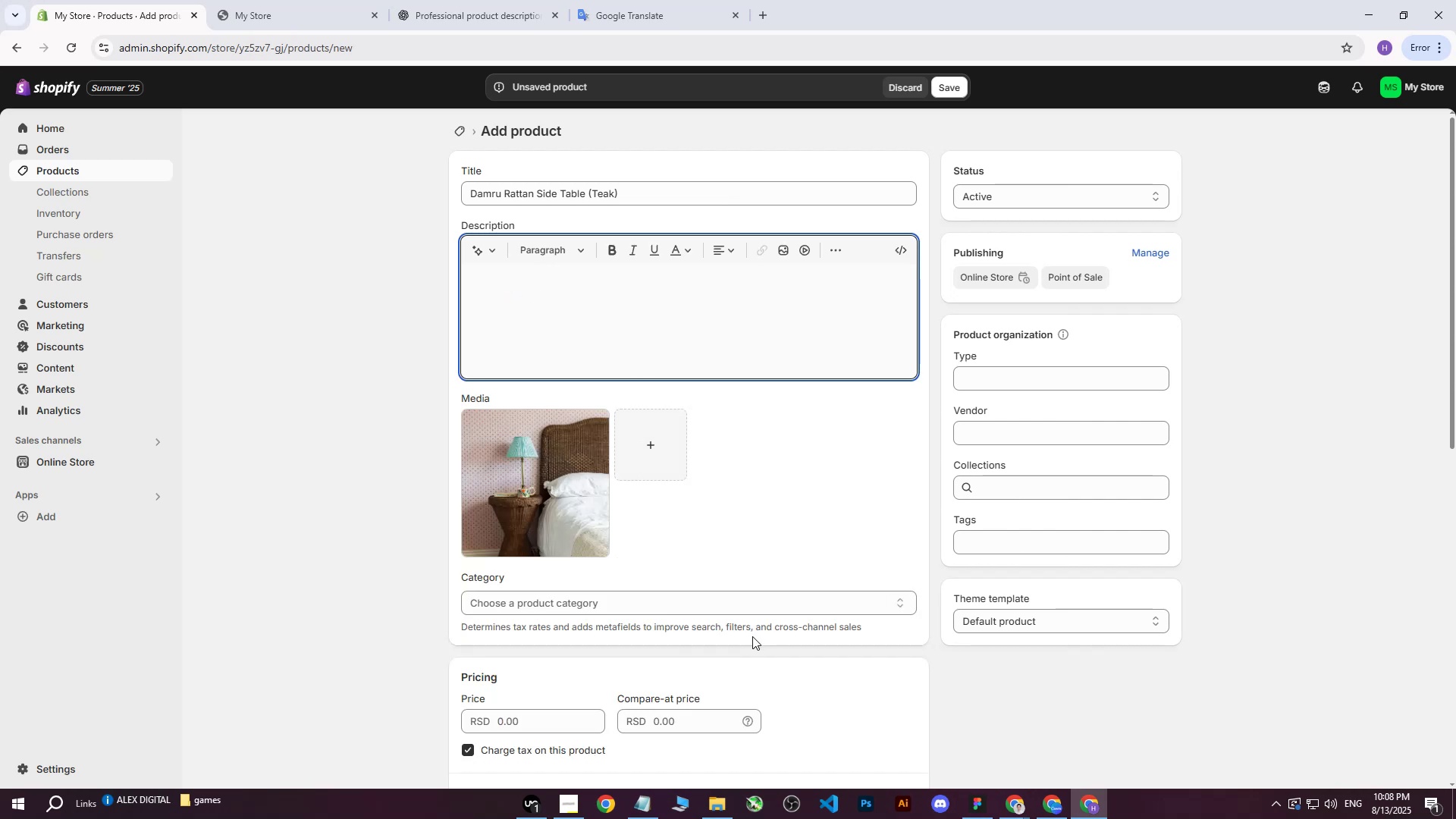 
wait(12.39)
 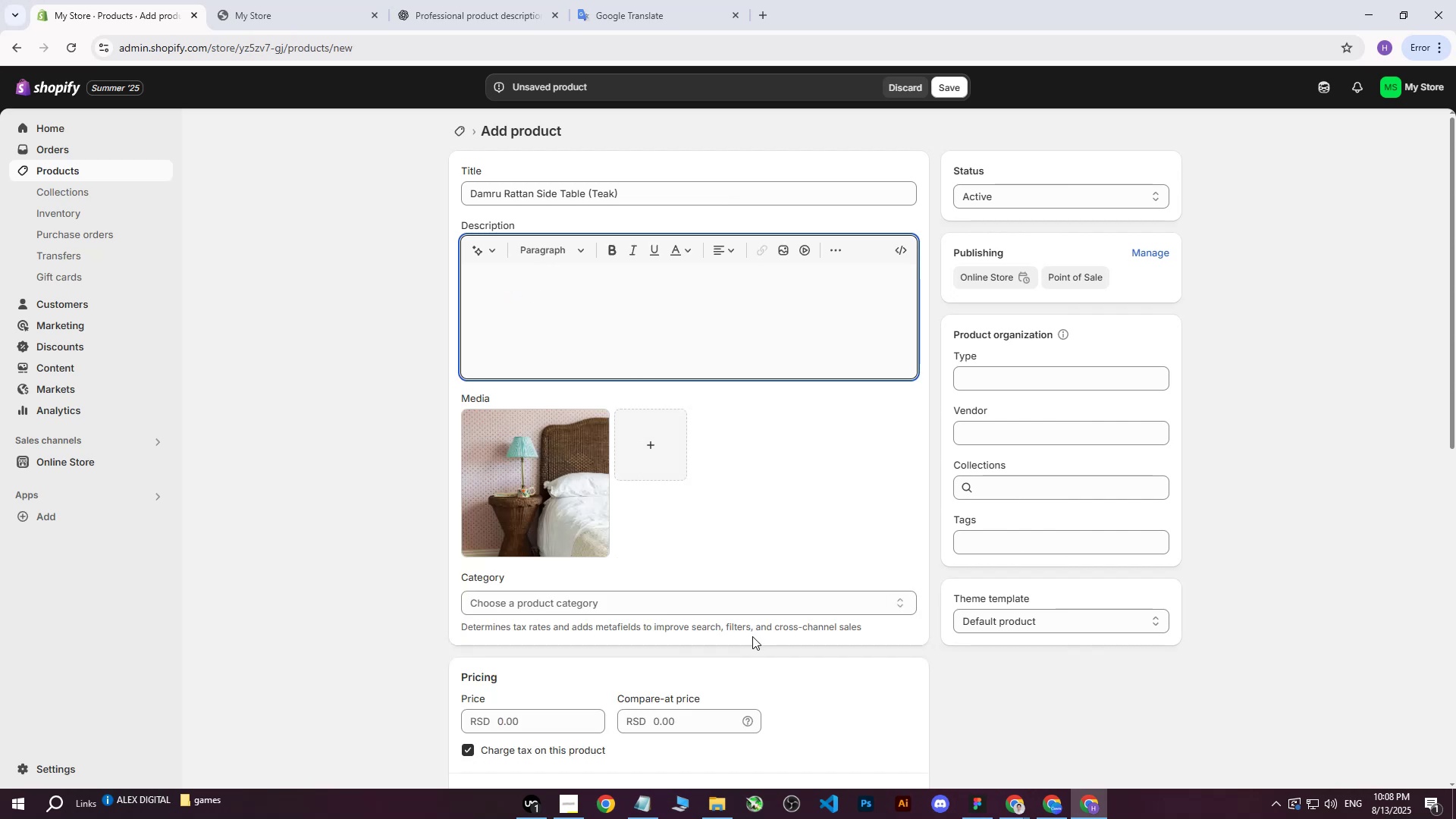 
double_click([269, 0])
 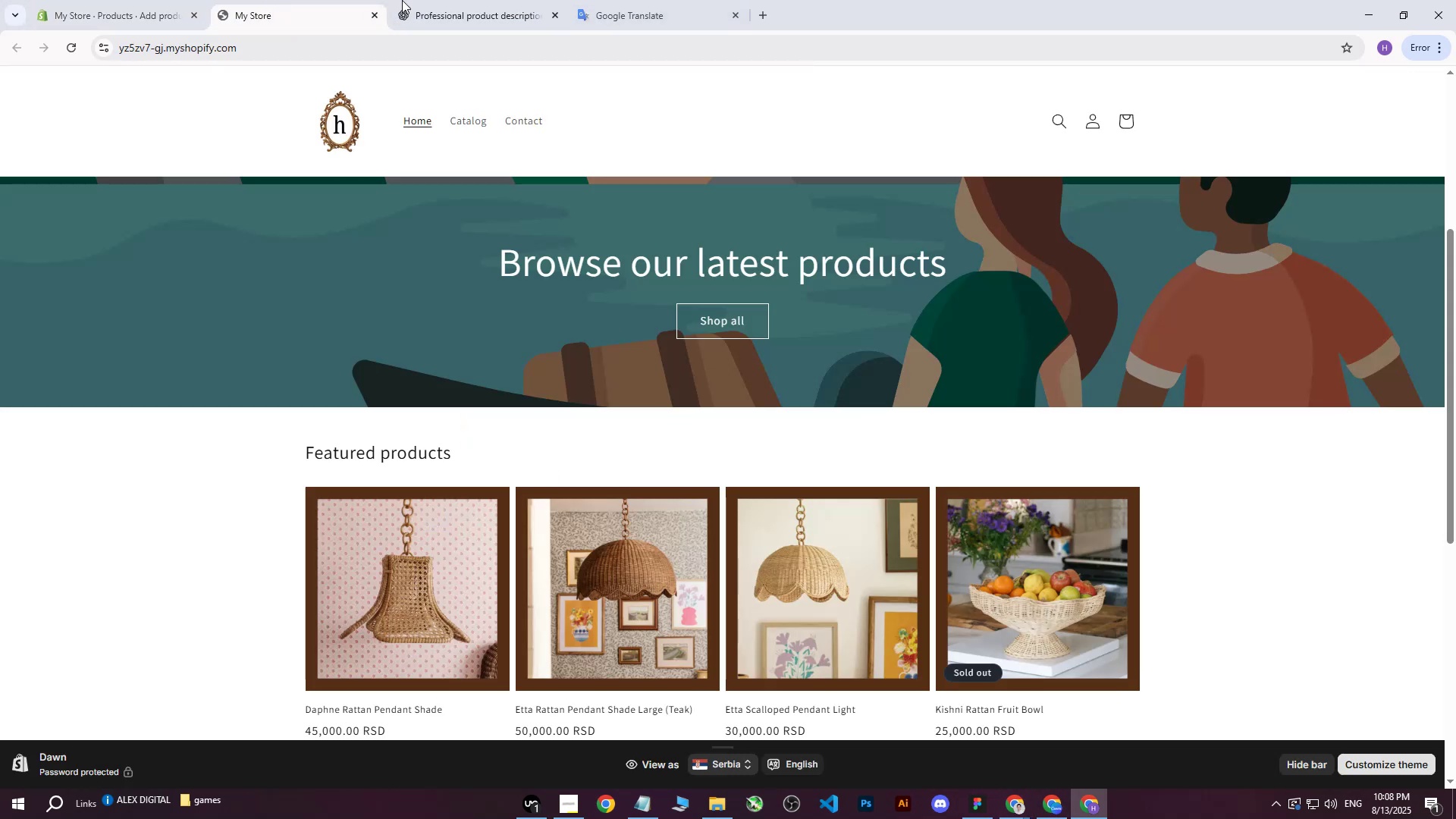 
triple_click([427, 0])
 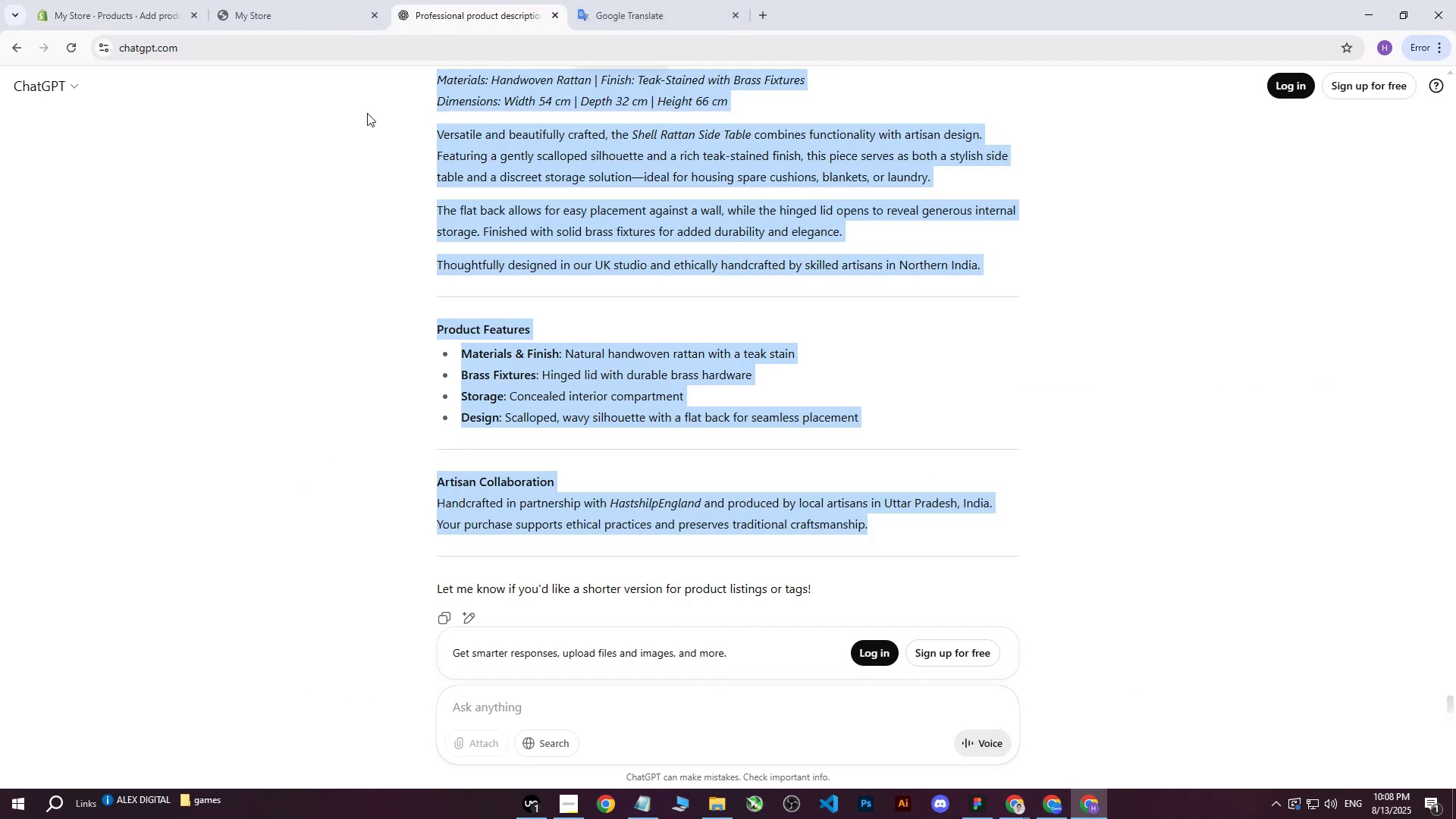 
left_click([99, 0])
 